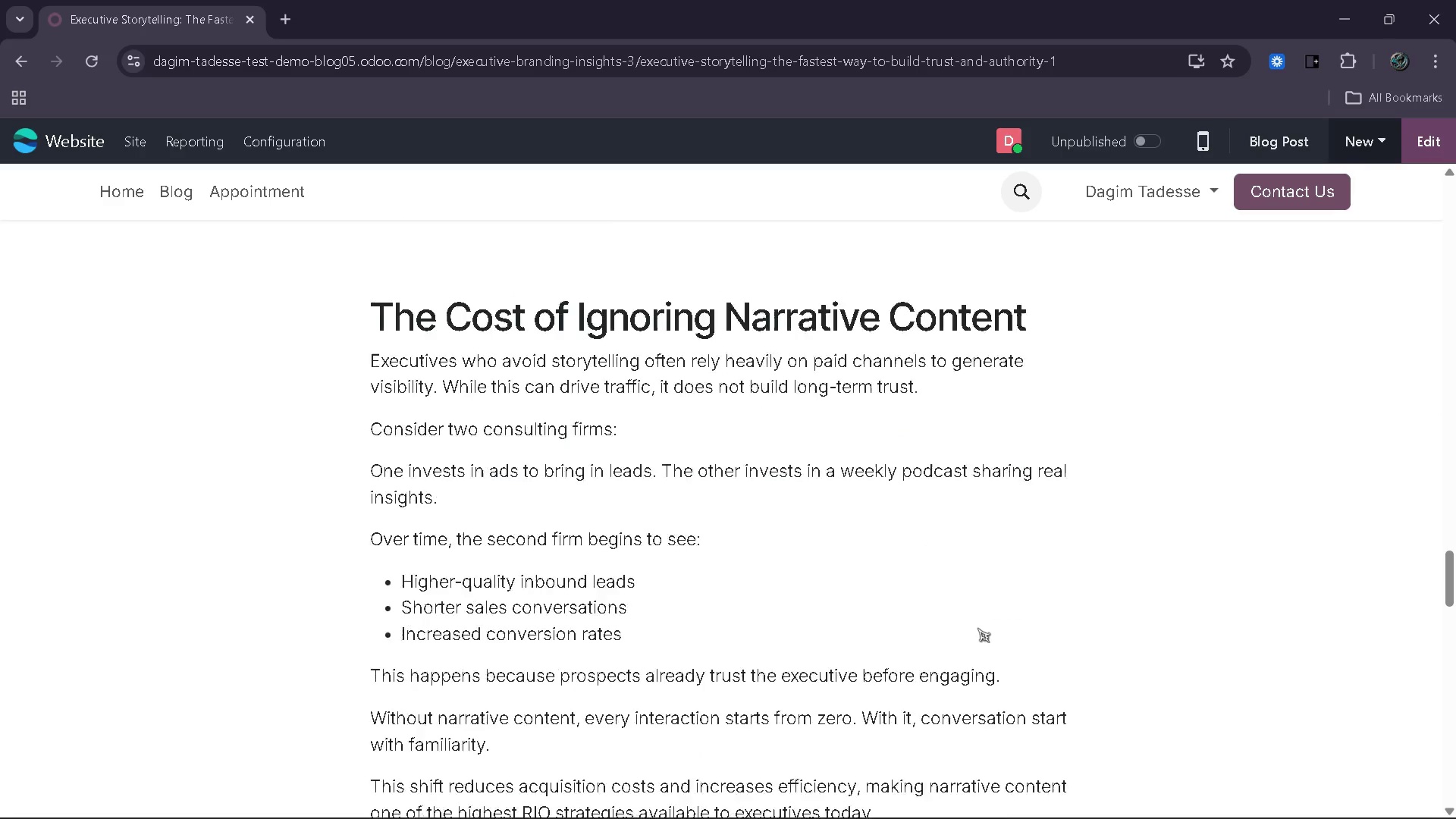 
wait(30.3)
 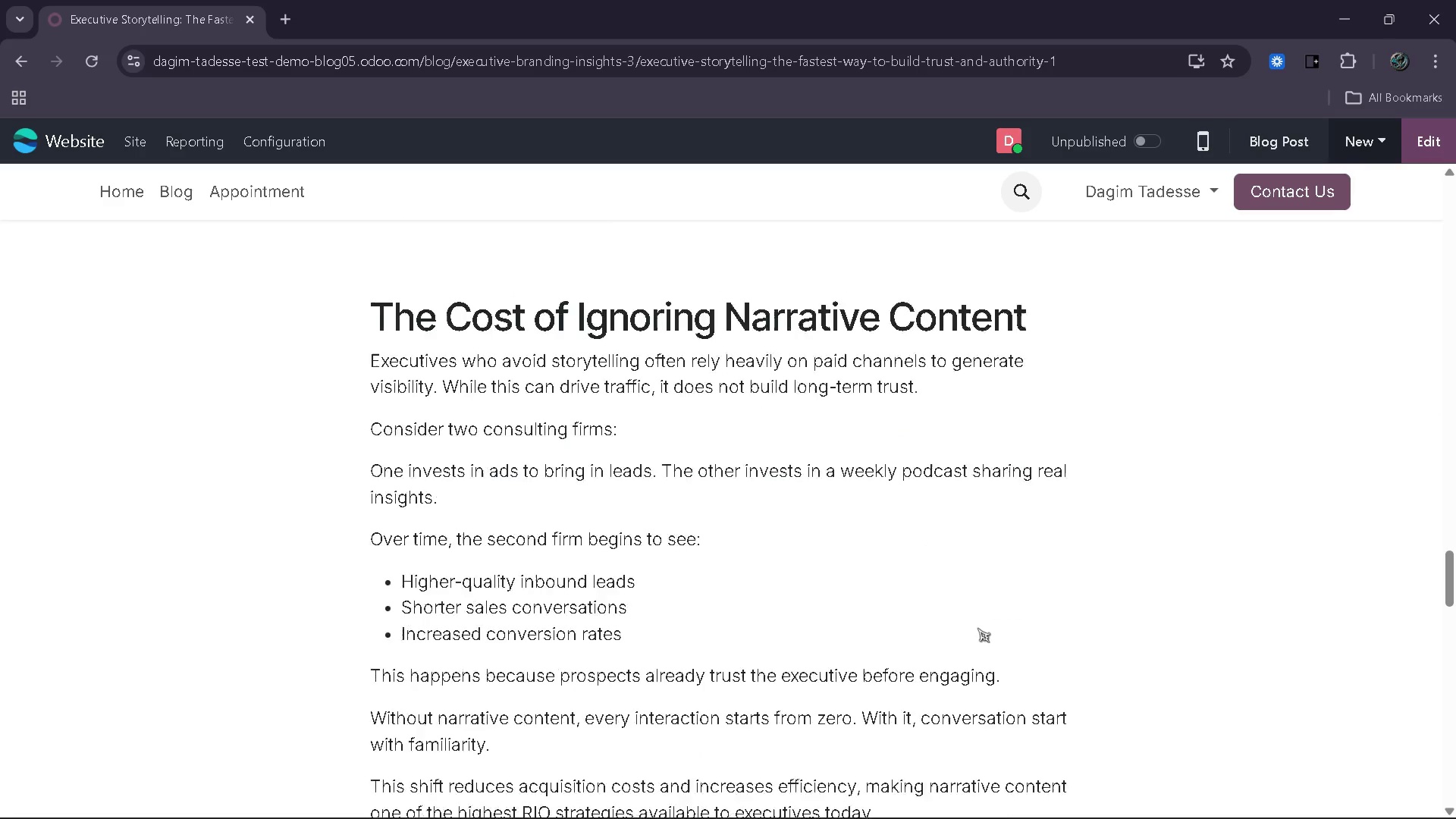 
left_click([835, 751])
 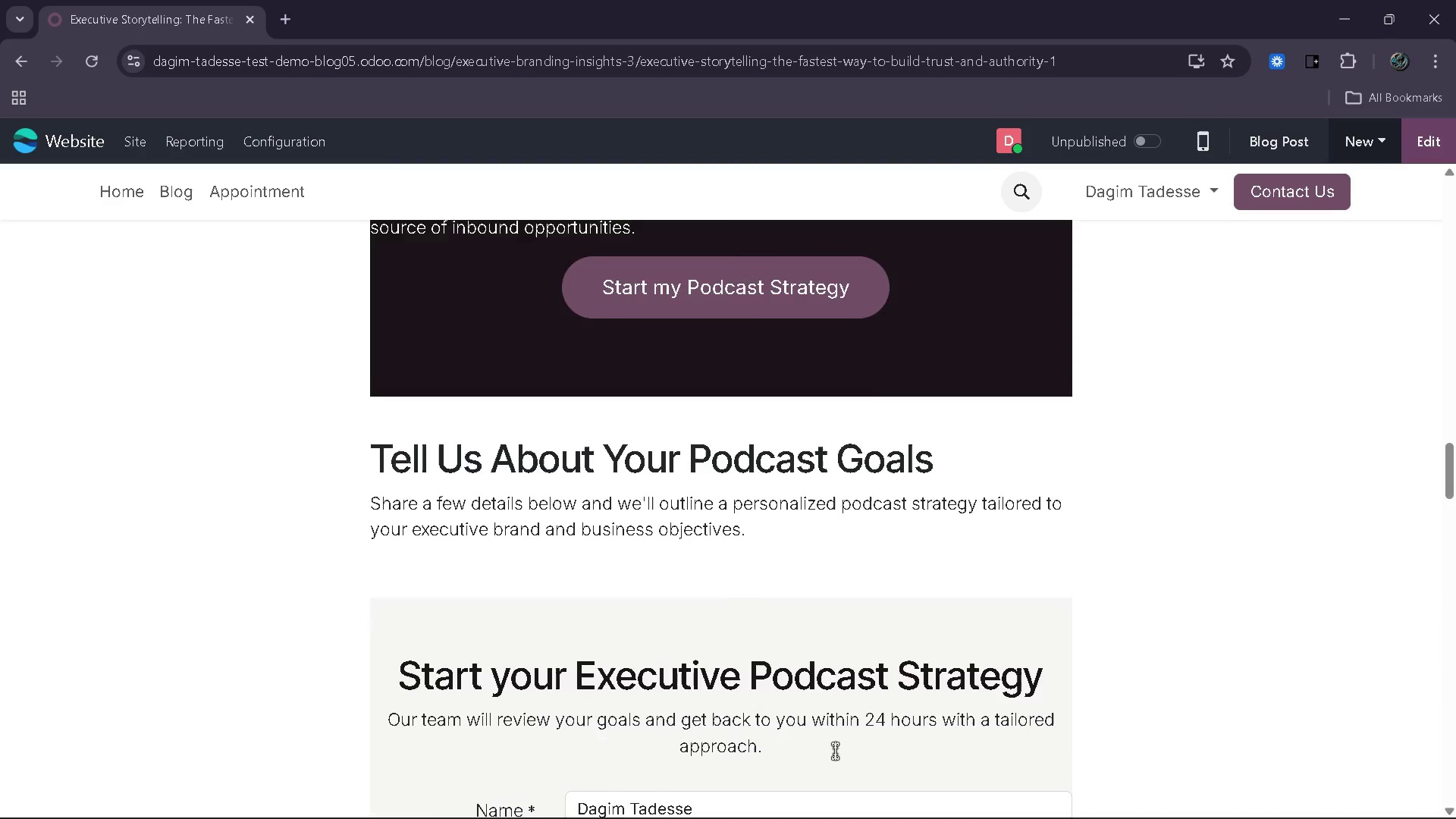 
left_click_drag(start_coordinate=[770, 513], to_coordinate=[767, 493])
 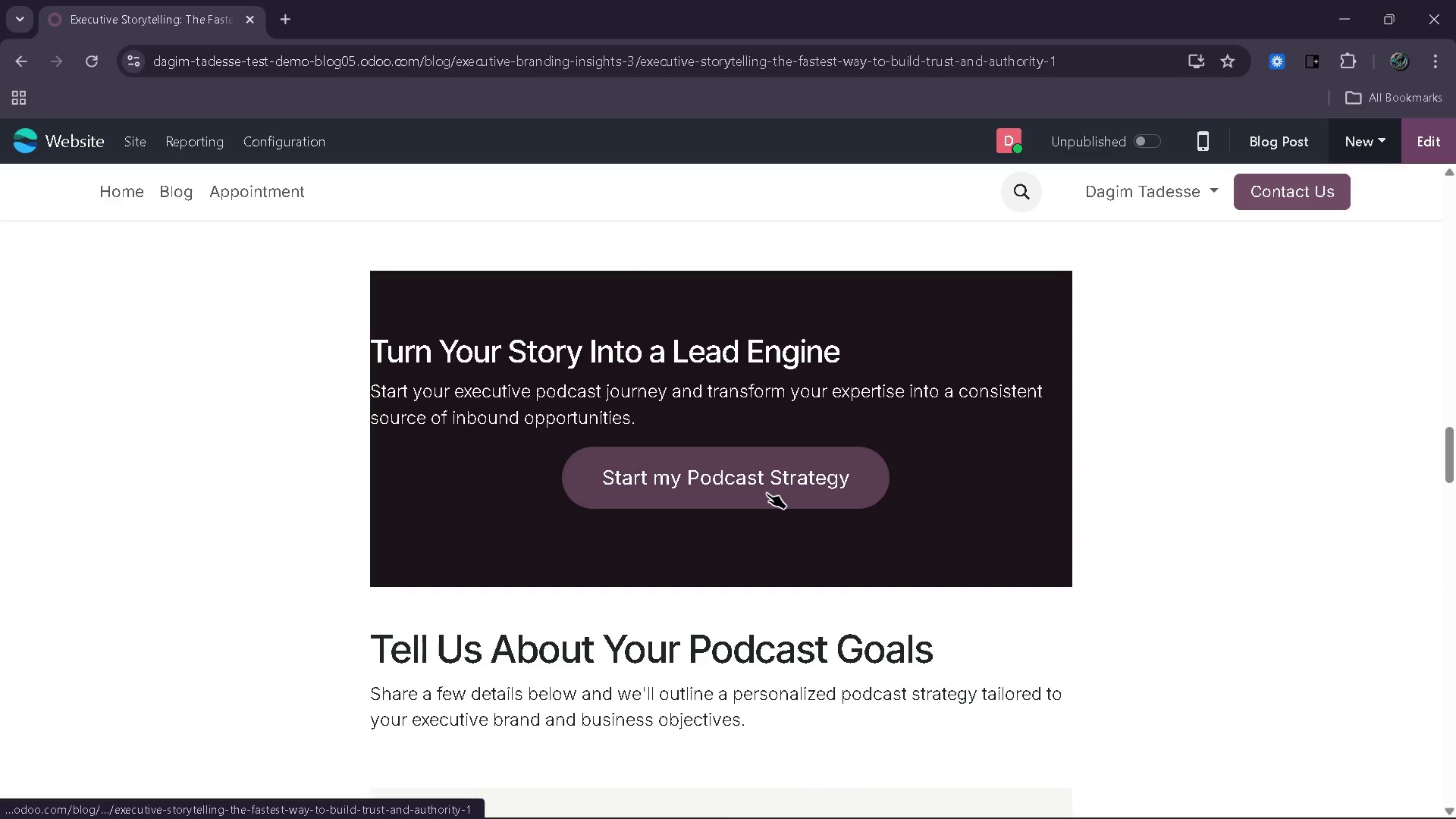 
left_click([767, 493])
 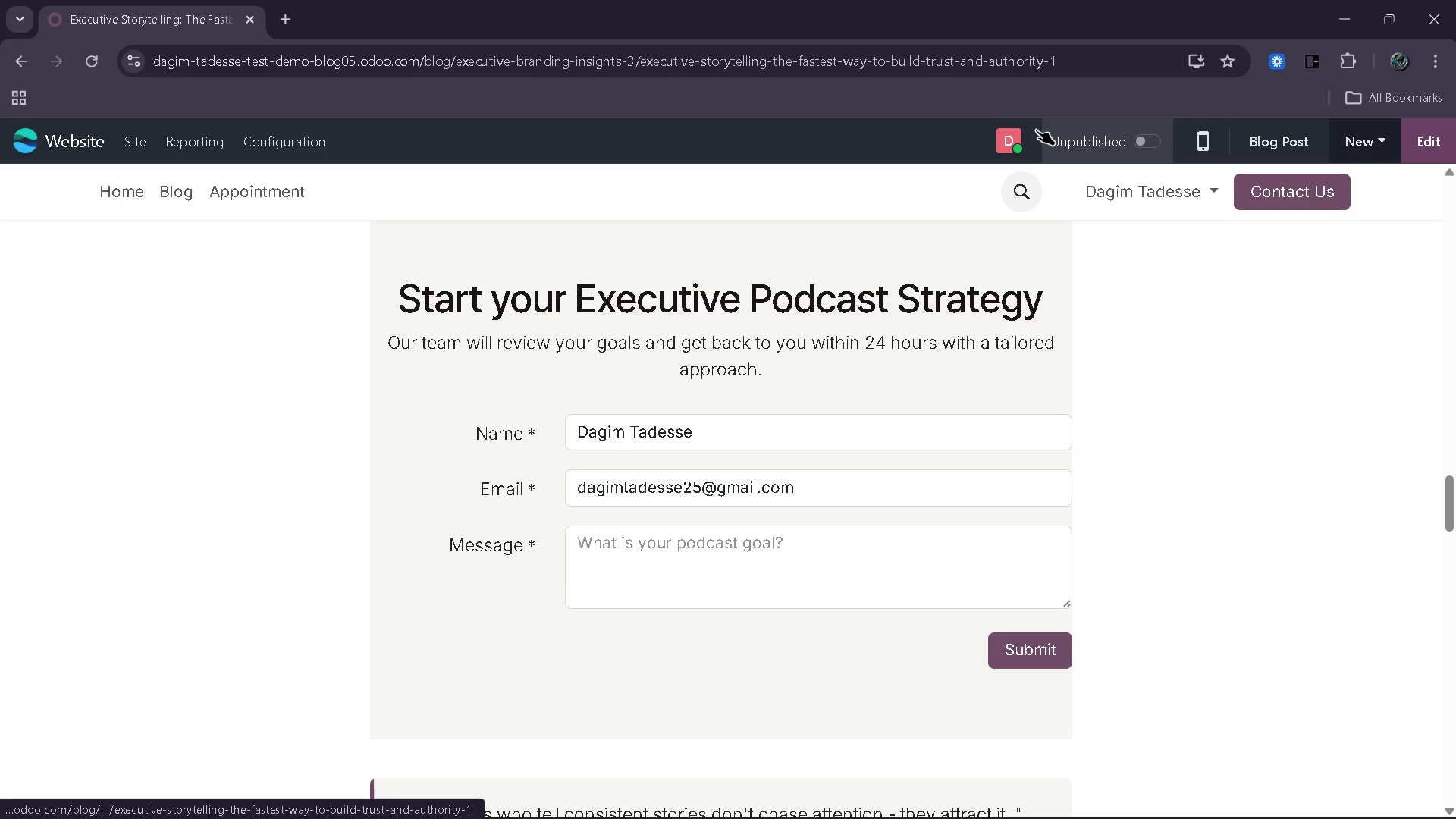 
left_click([140, 133])
 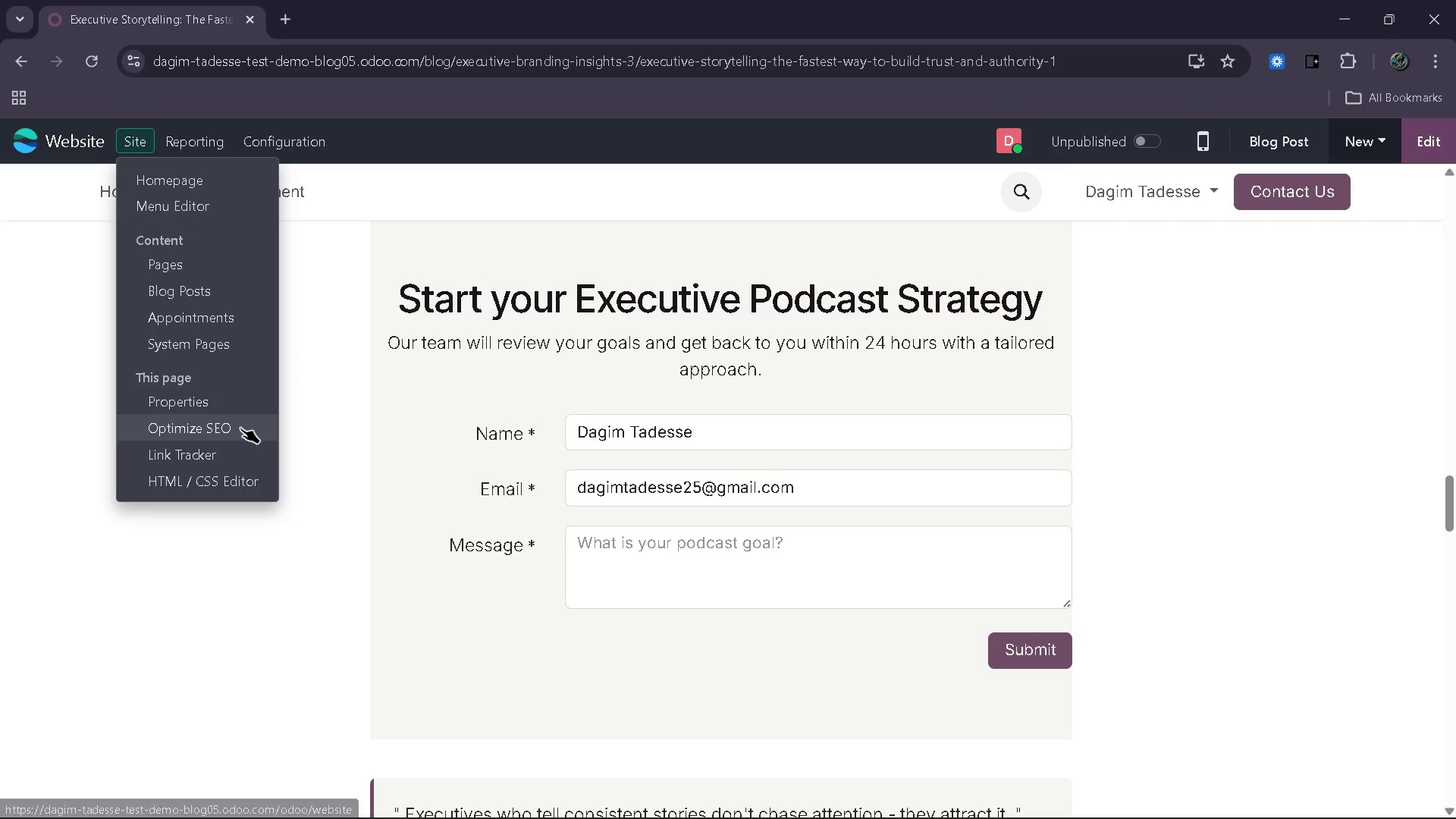 
left_click([240, 428])
 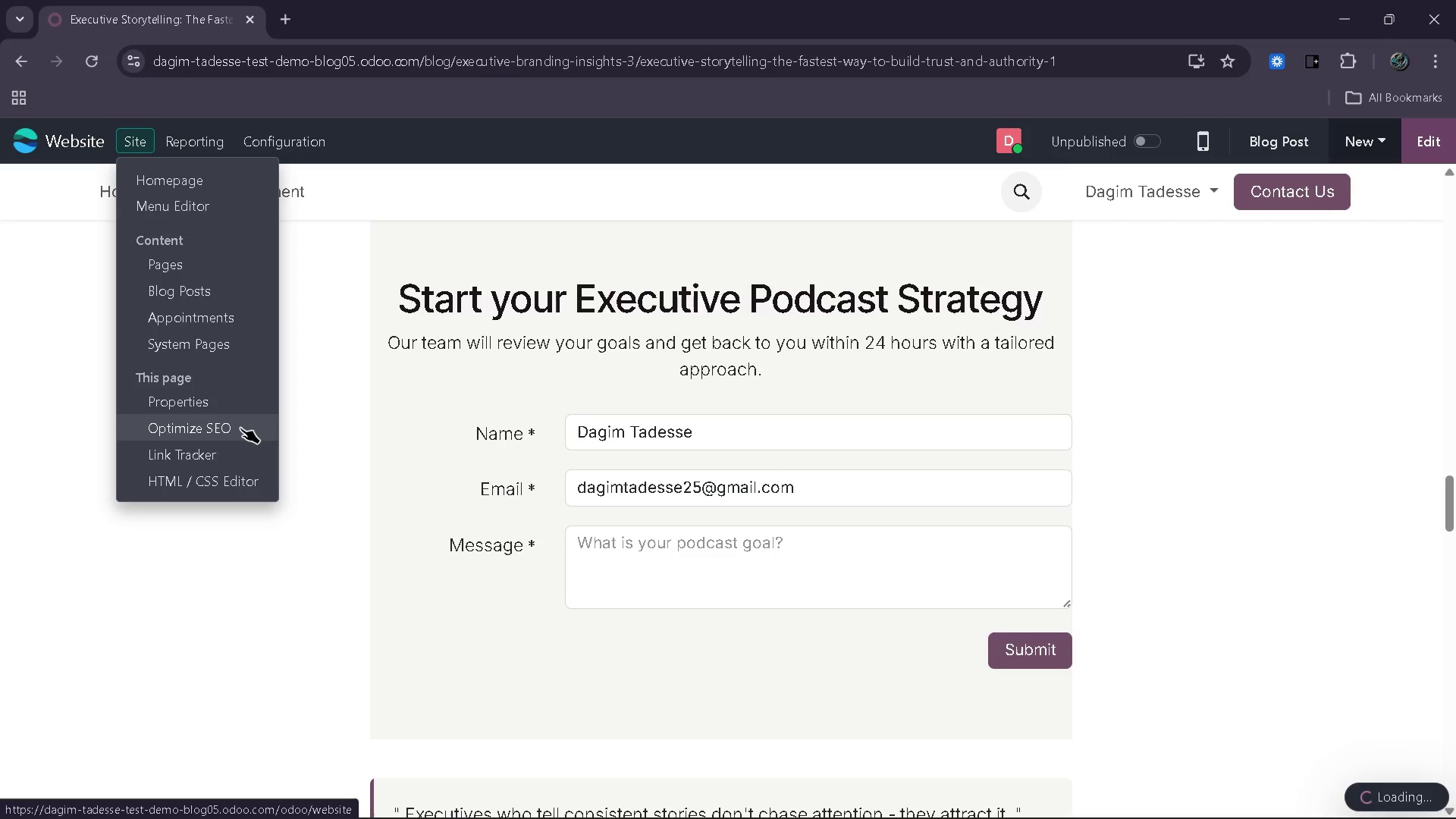 
wait(5.55)
 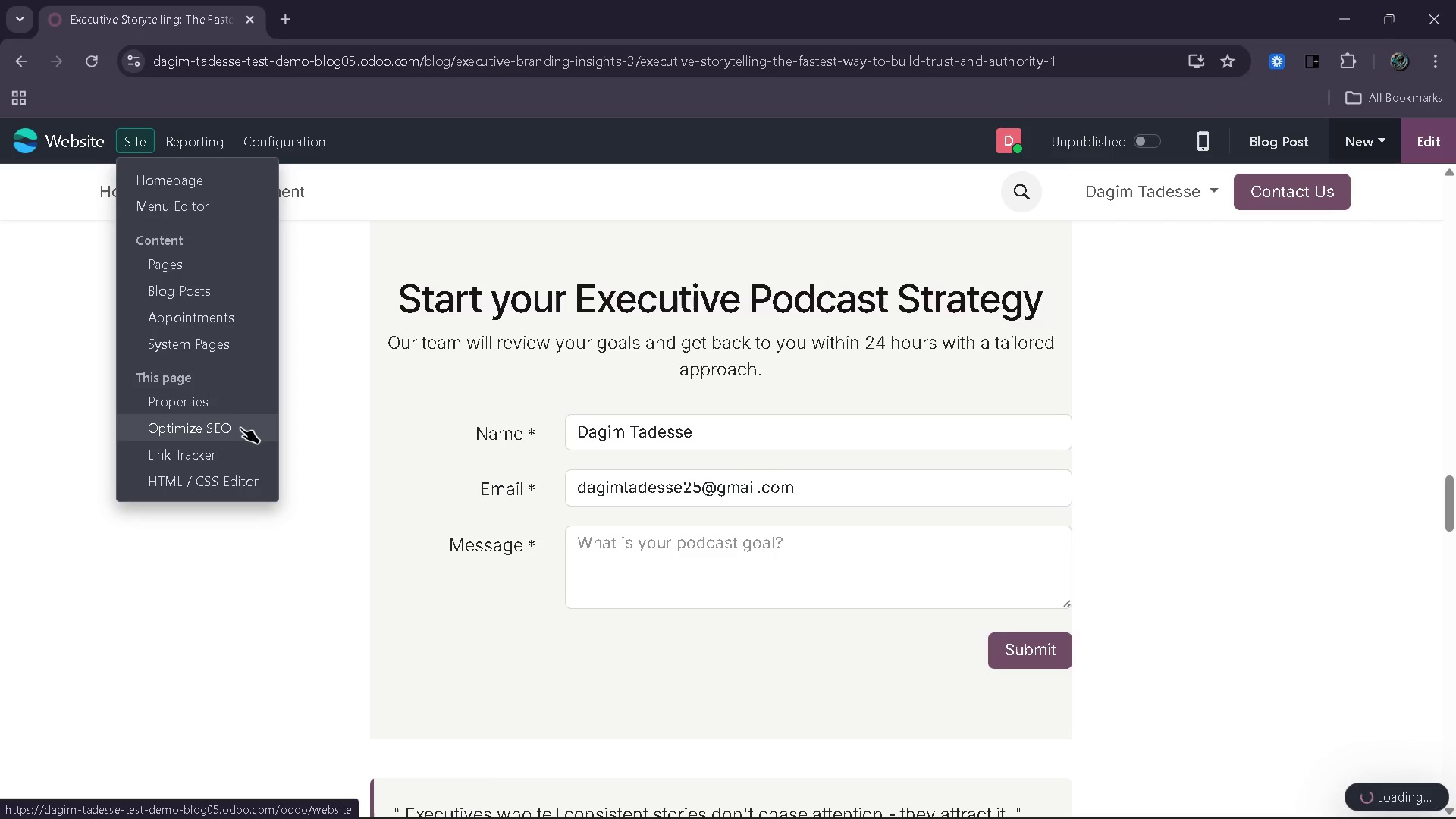 
left_click([228, 431])
 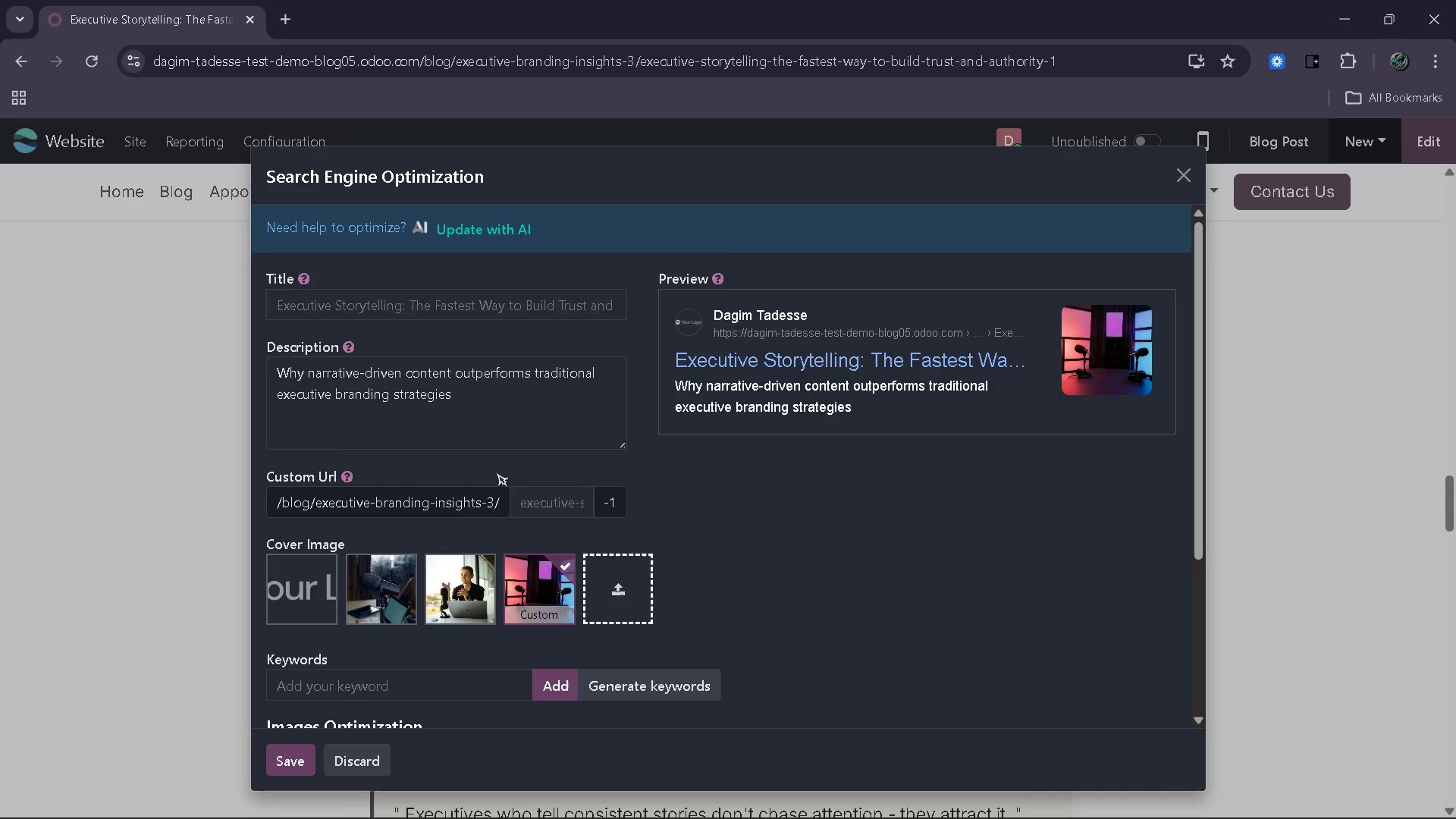 
left_click([531, 503])
 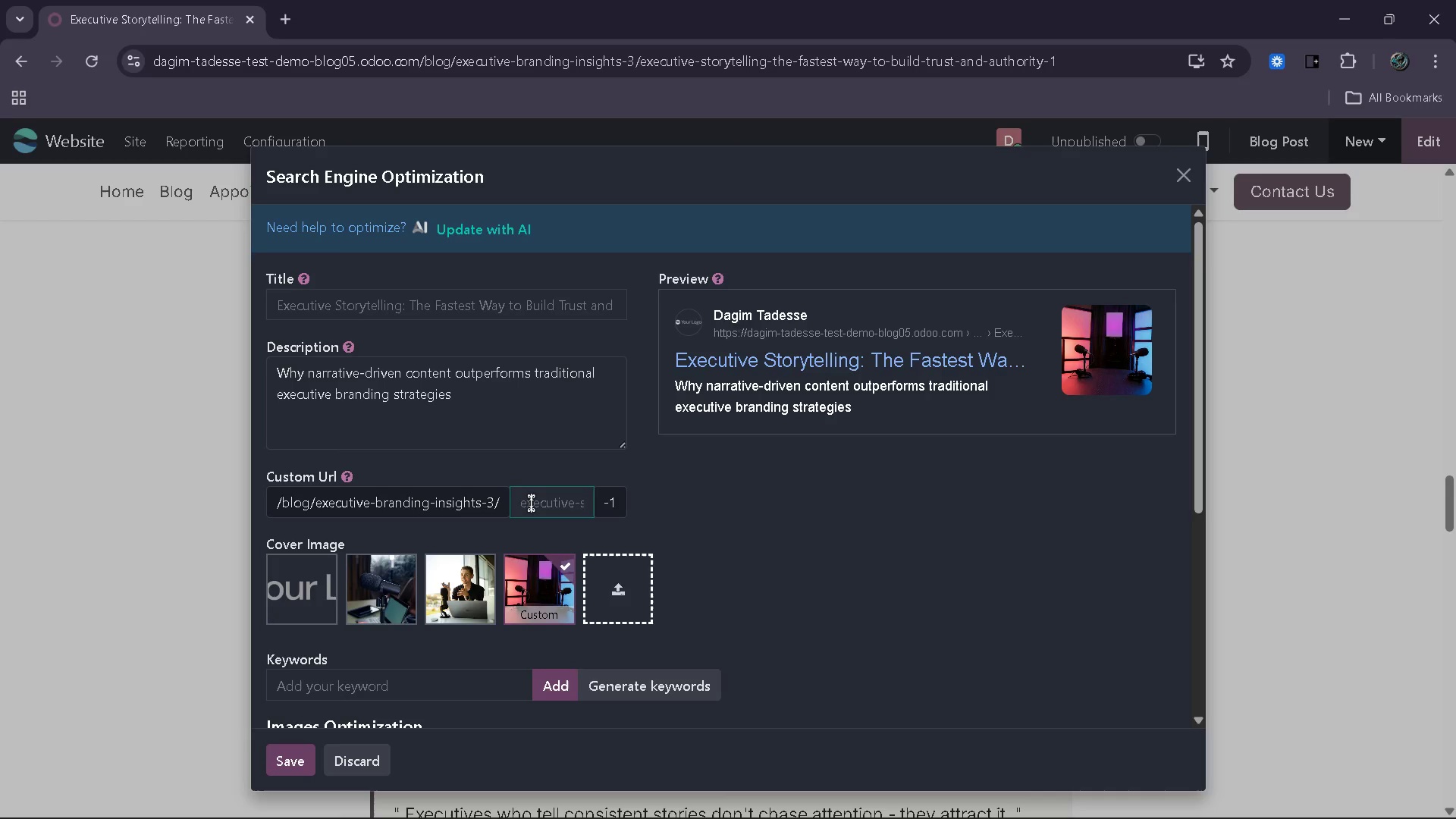 
type(executive str)
key(Backspace)
type(orytelling trust)
 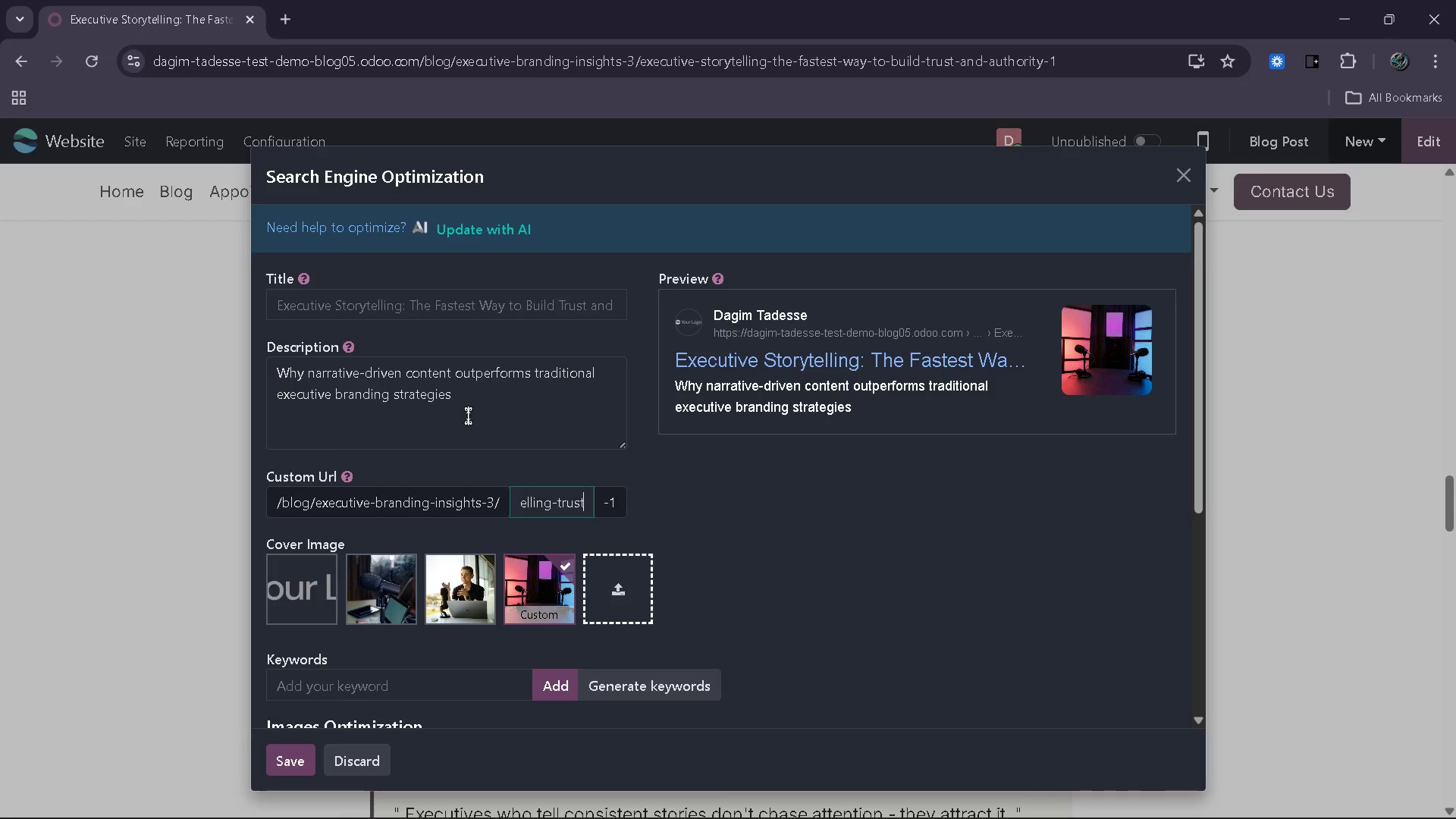 
left_click_drag(start_coordinate=[468, 416], to_coordinate=[256, 381])
 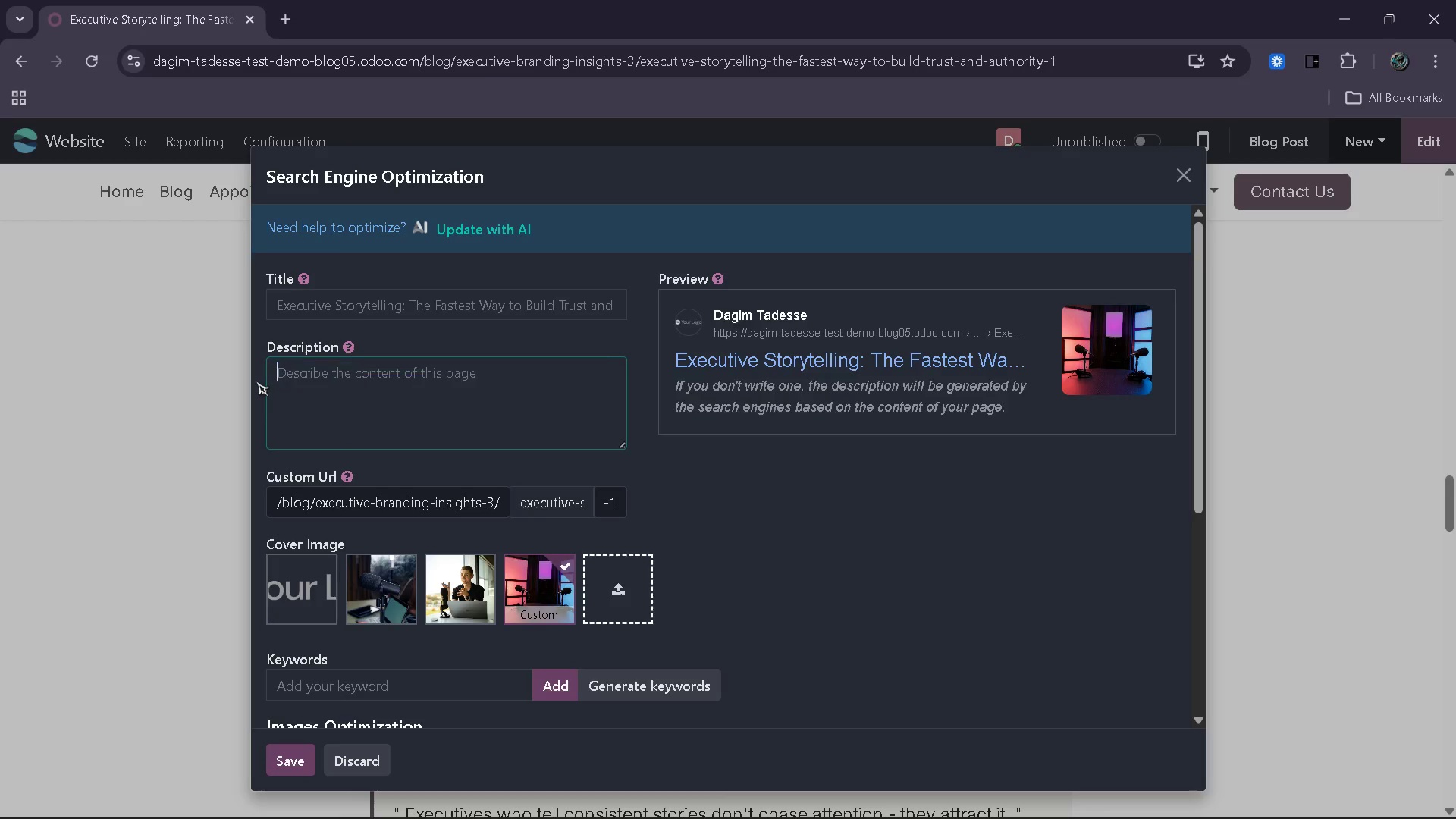 
key(Backspace)
 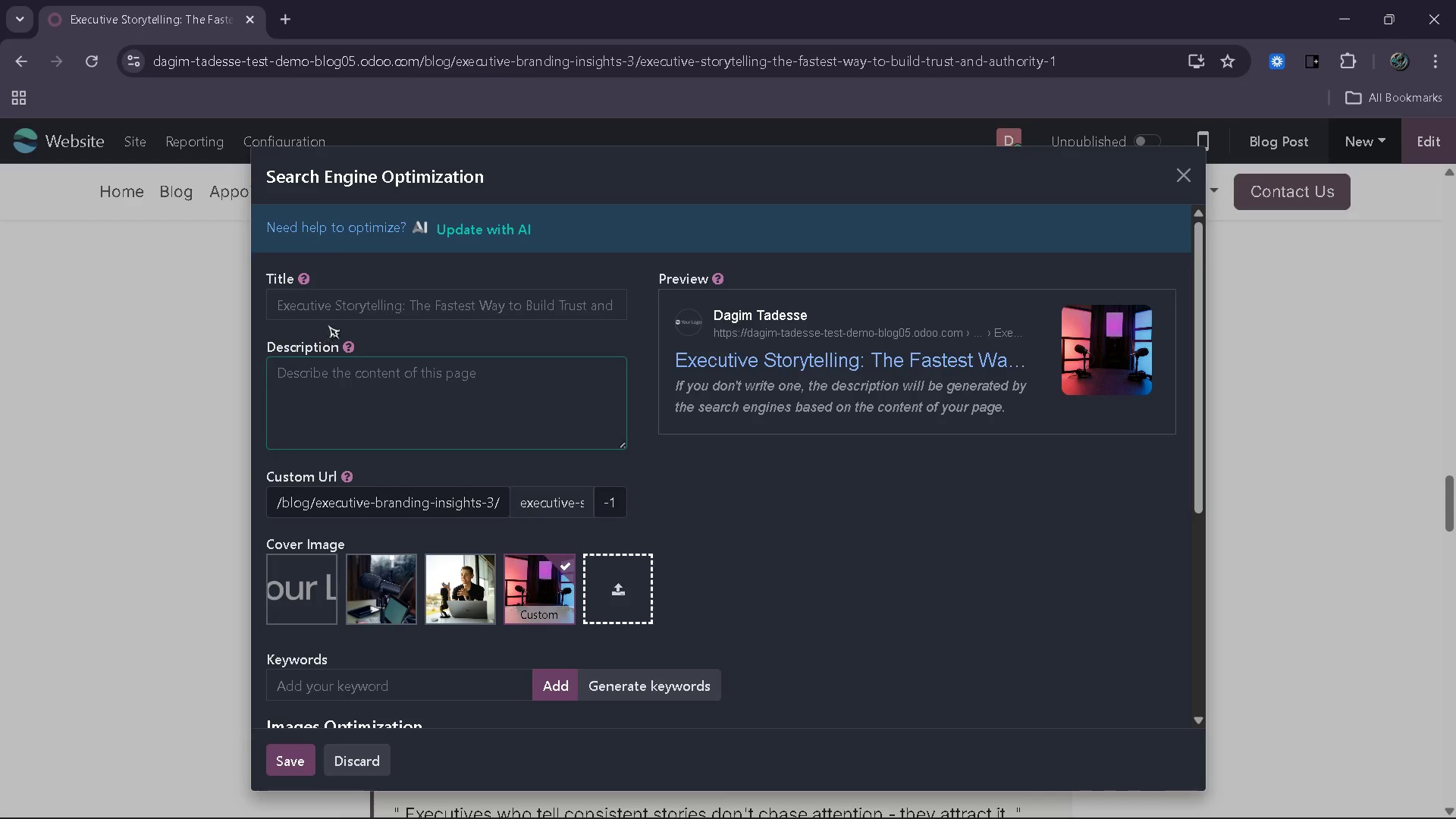 
left_click_drag(start_coordinate=[337, 319], to_coordinate=[344, 315])
 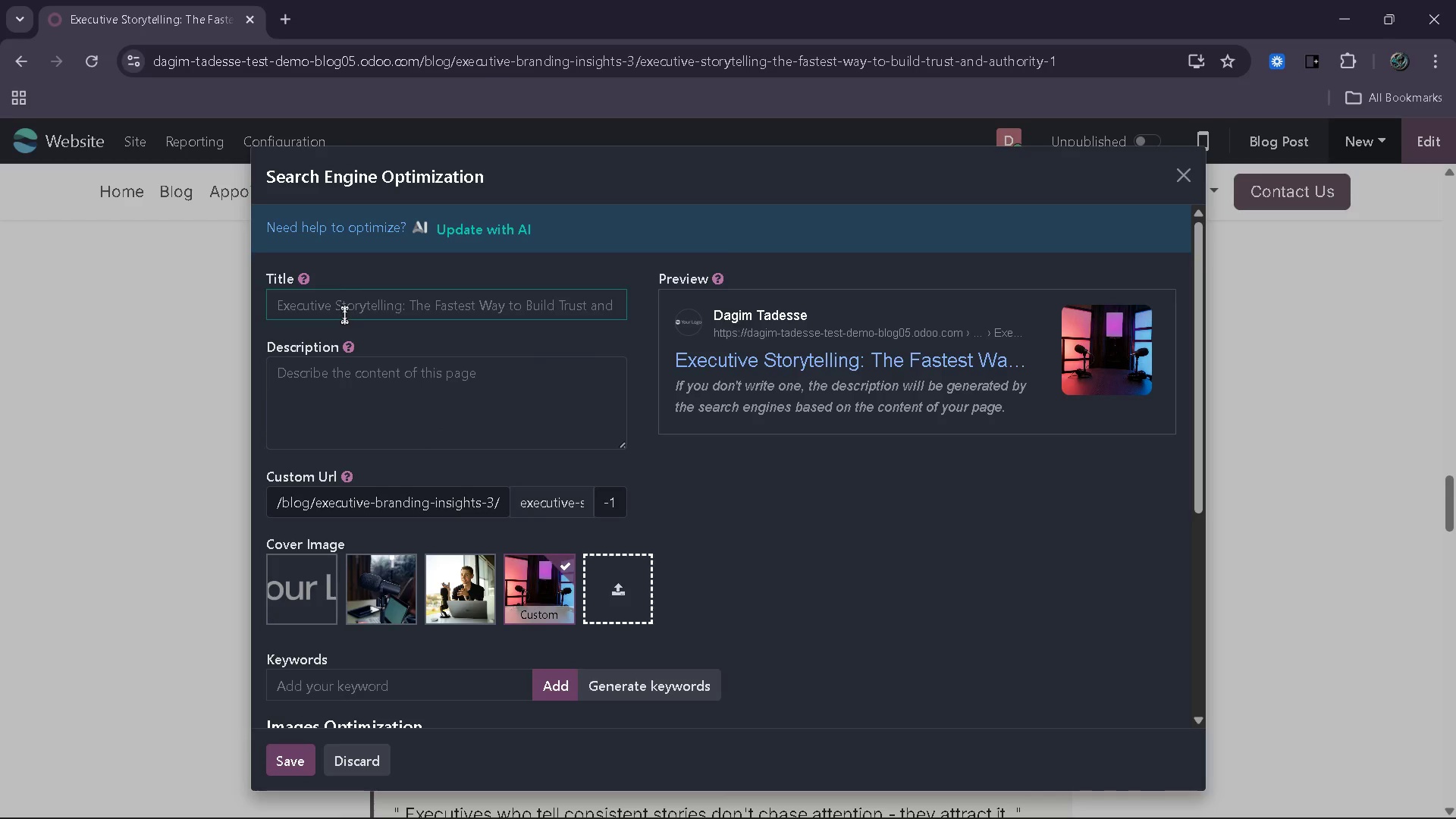 
type(Exc)
key(Backspace)
type(ecutive Stro)
key(Backspace)
key(Backspace)
type(ory)
 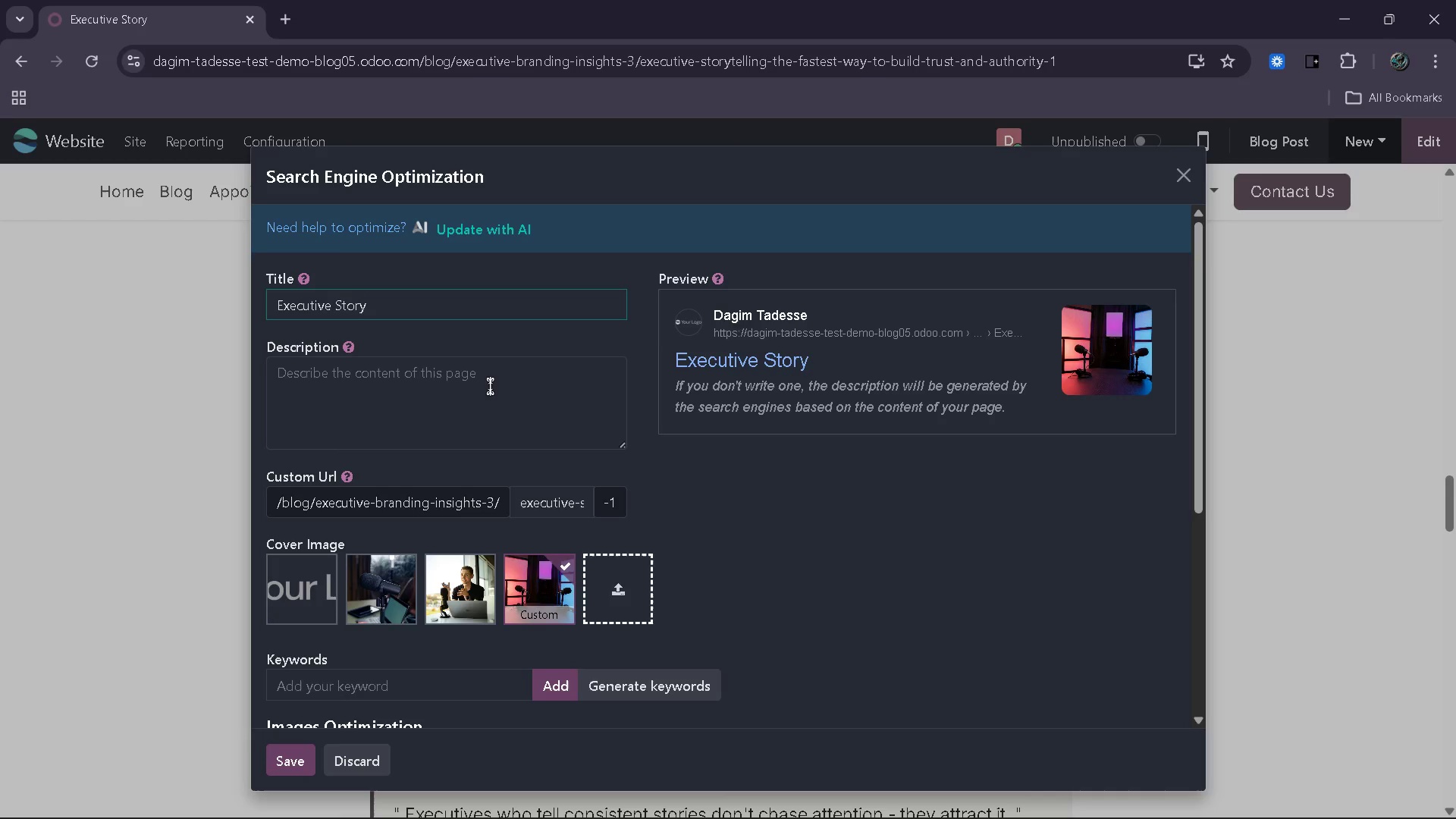 
type(telling Strategy for trust )
key(Backspace)
key(Backspace)
key(Backspace)
key(Backspace)
key(Backspace)
key(Backspace)
type(TRust and Inbound Leads)
 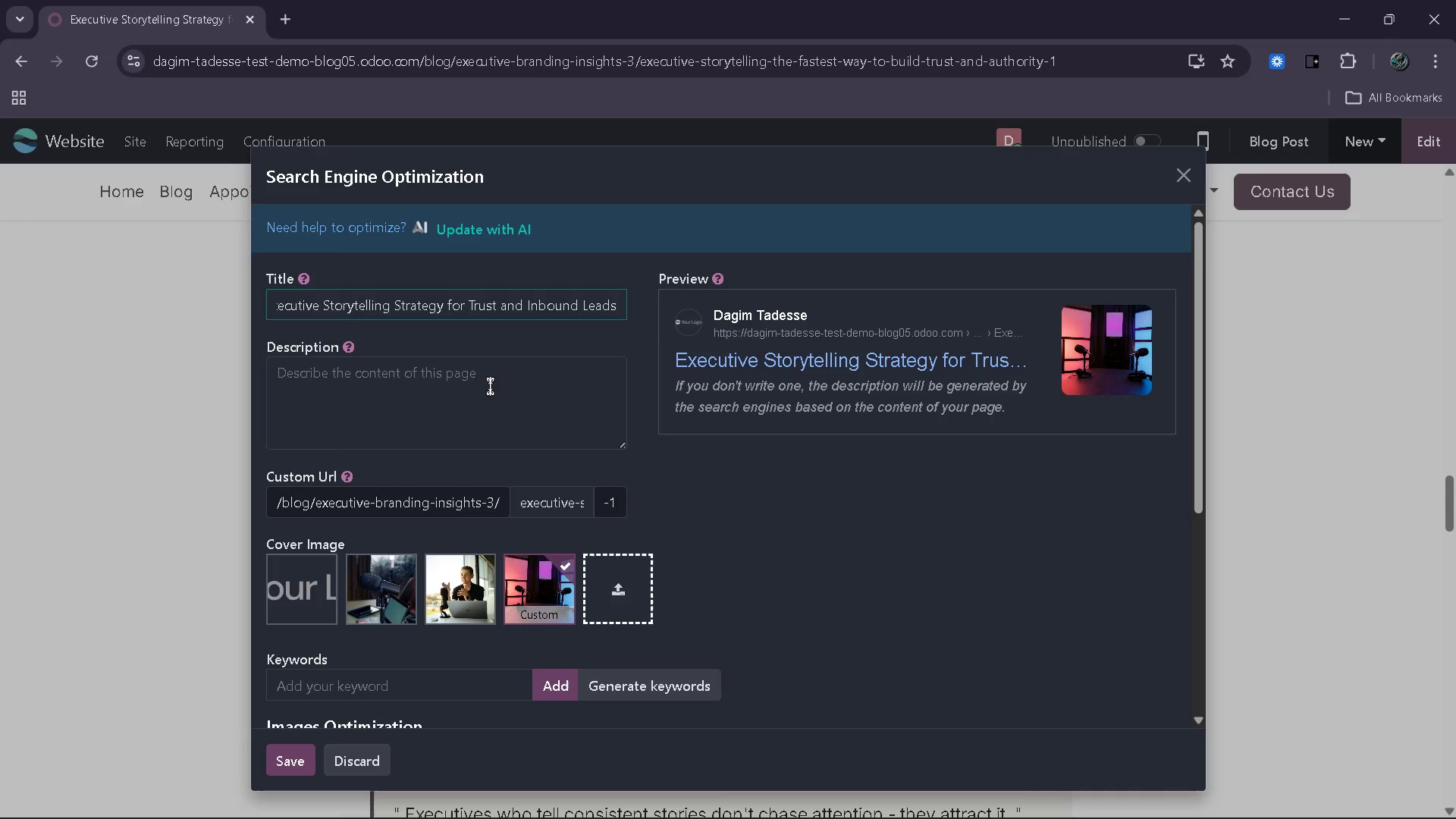 
left_click([473, 385])
 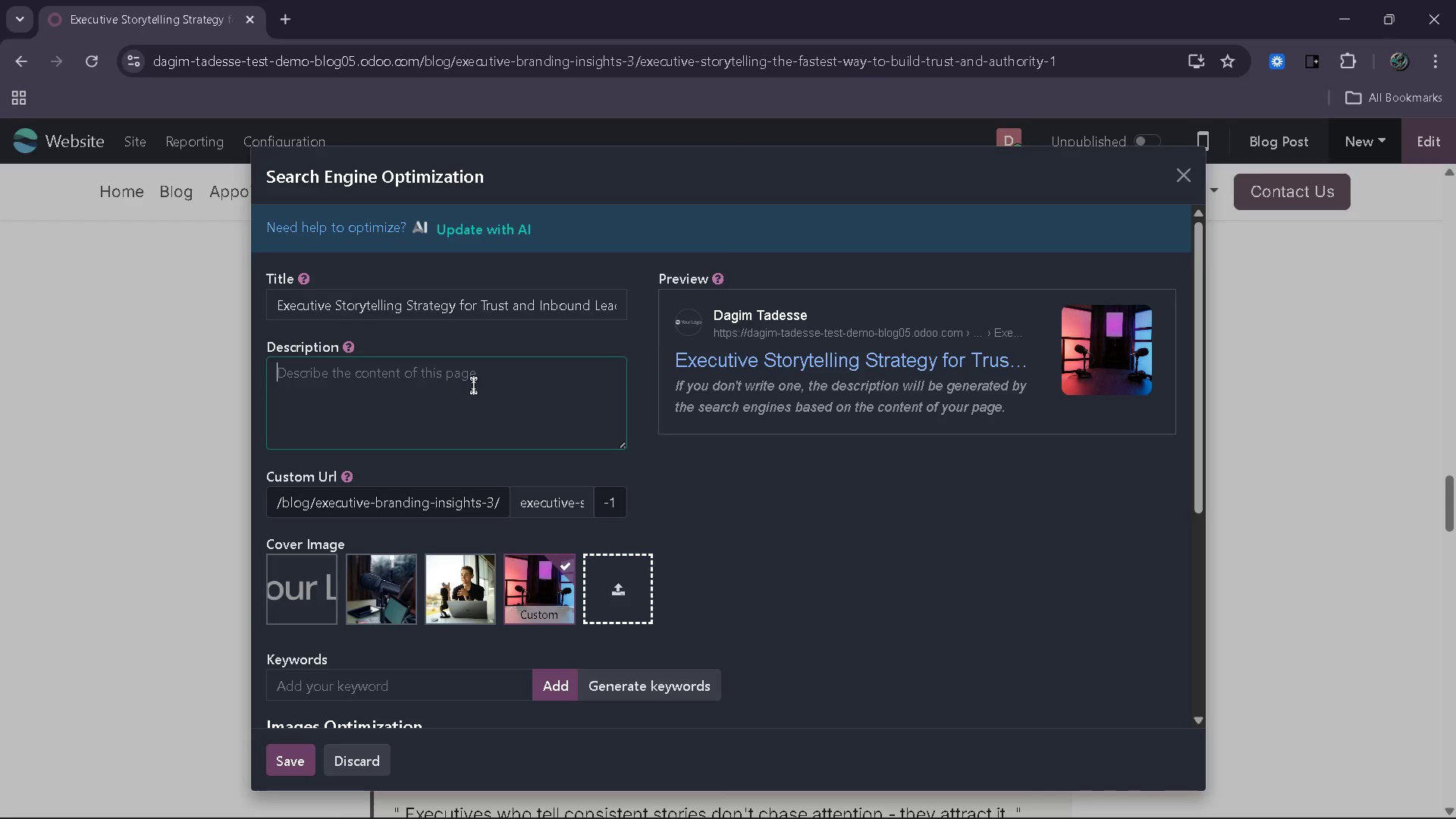 
type(Learn ho)
 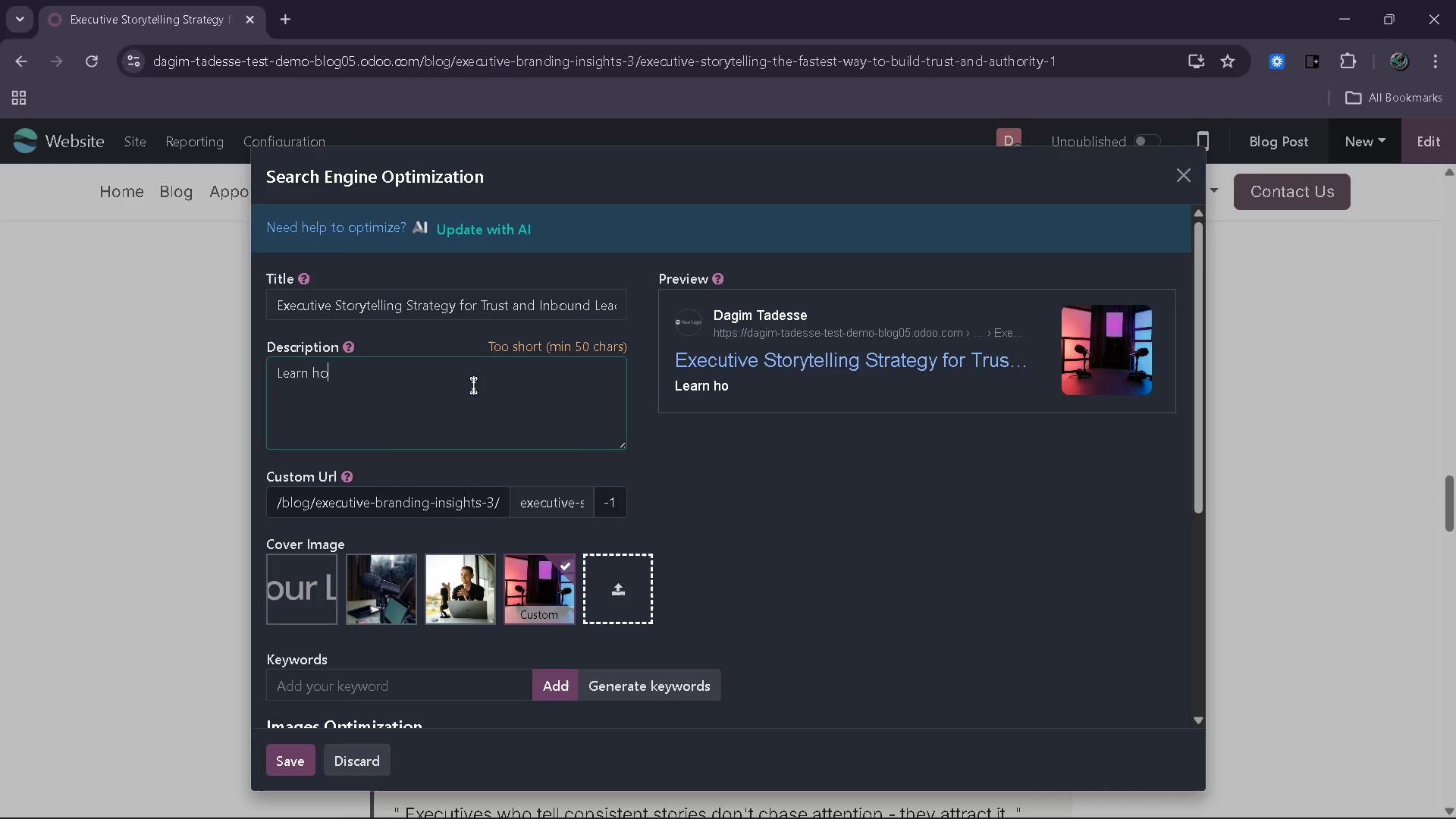 
wait(6.05)
 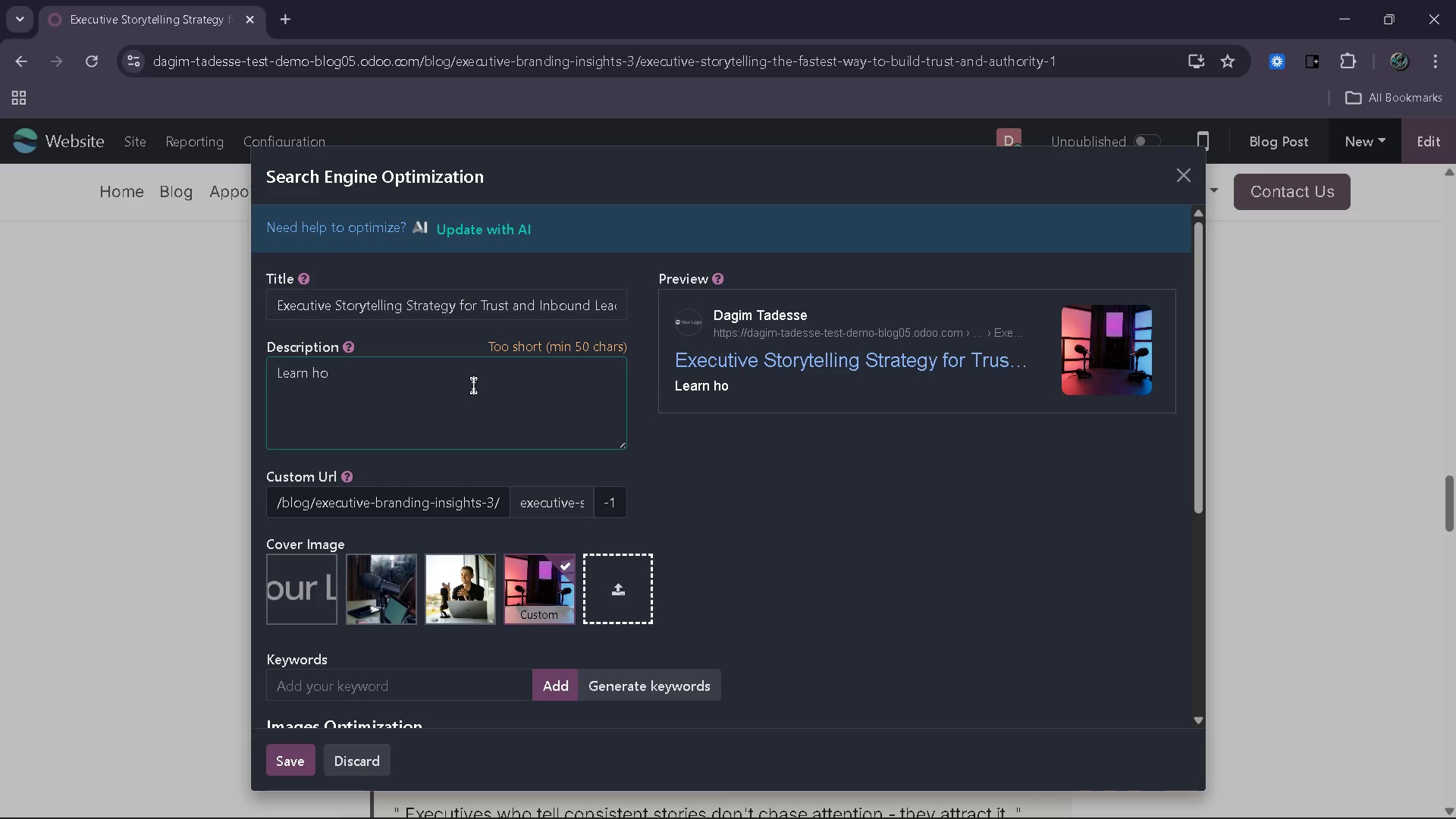 
type(w executives )
 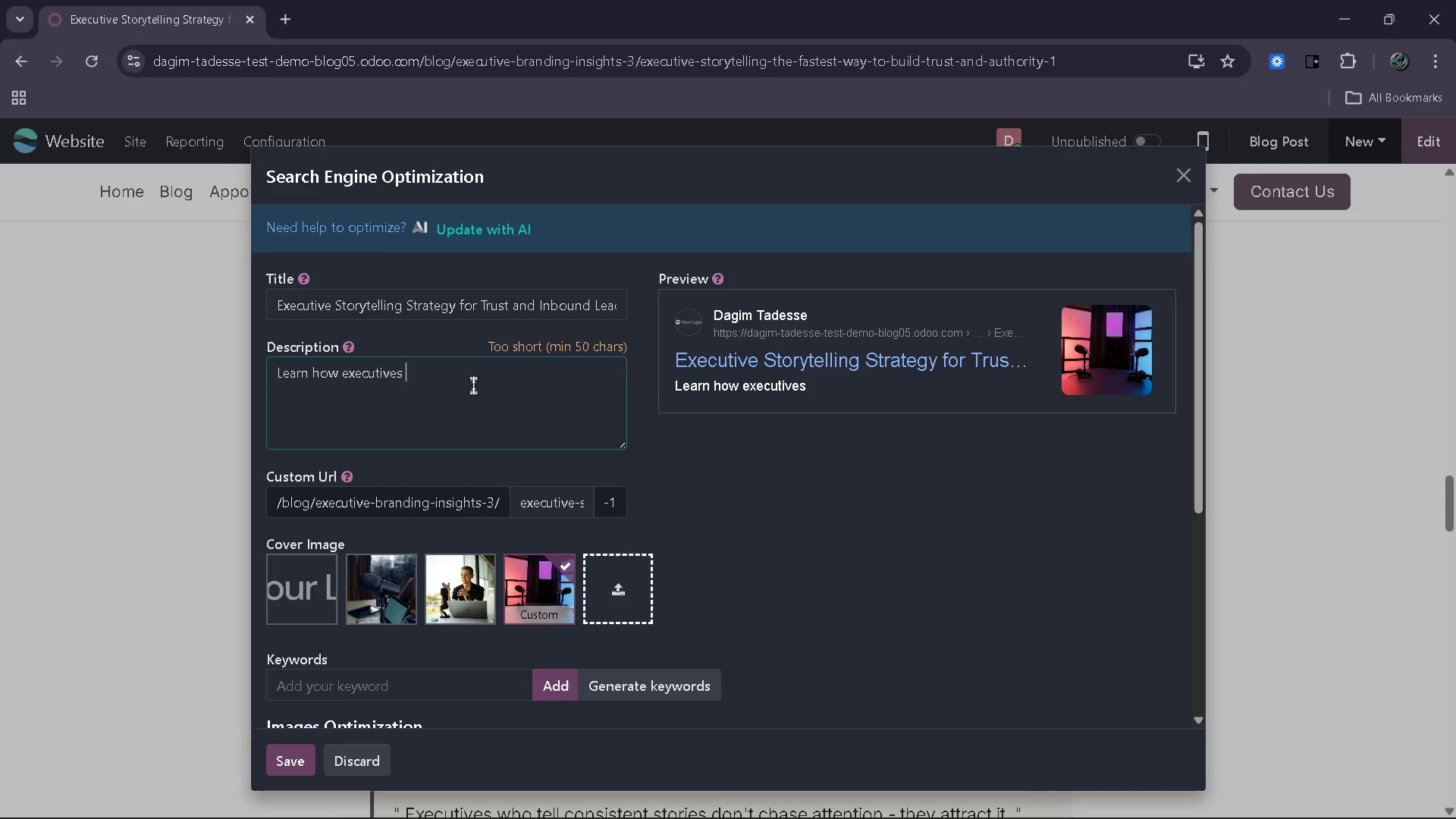 
wait(7.3)
 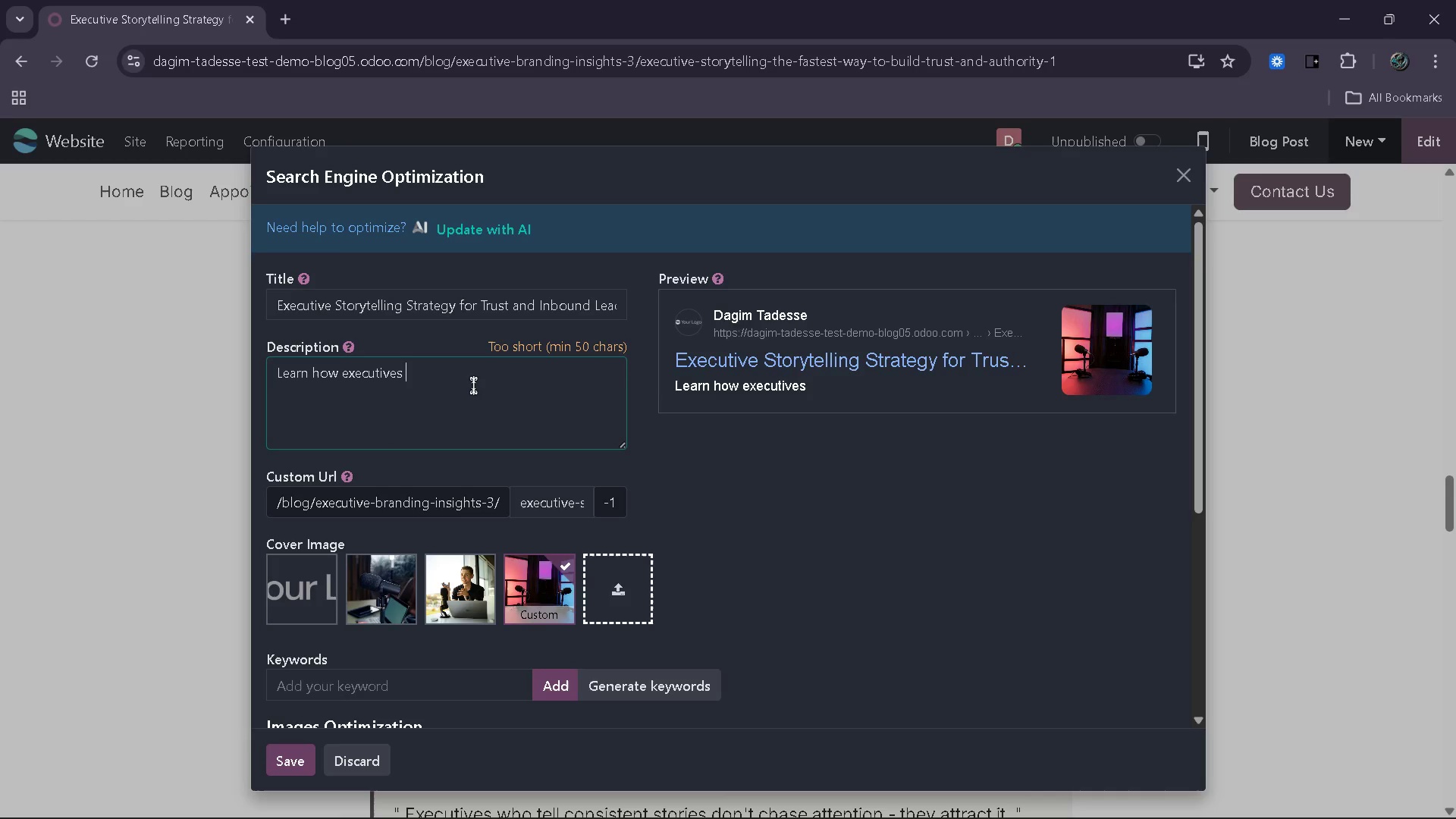 
type(use podcast storytelling to build authority, trust and generate high-quality inbound leads.)
 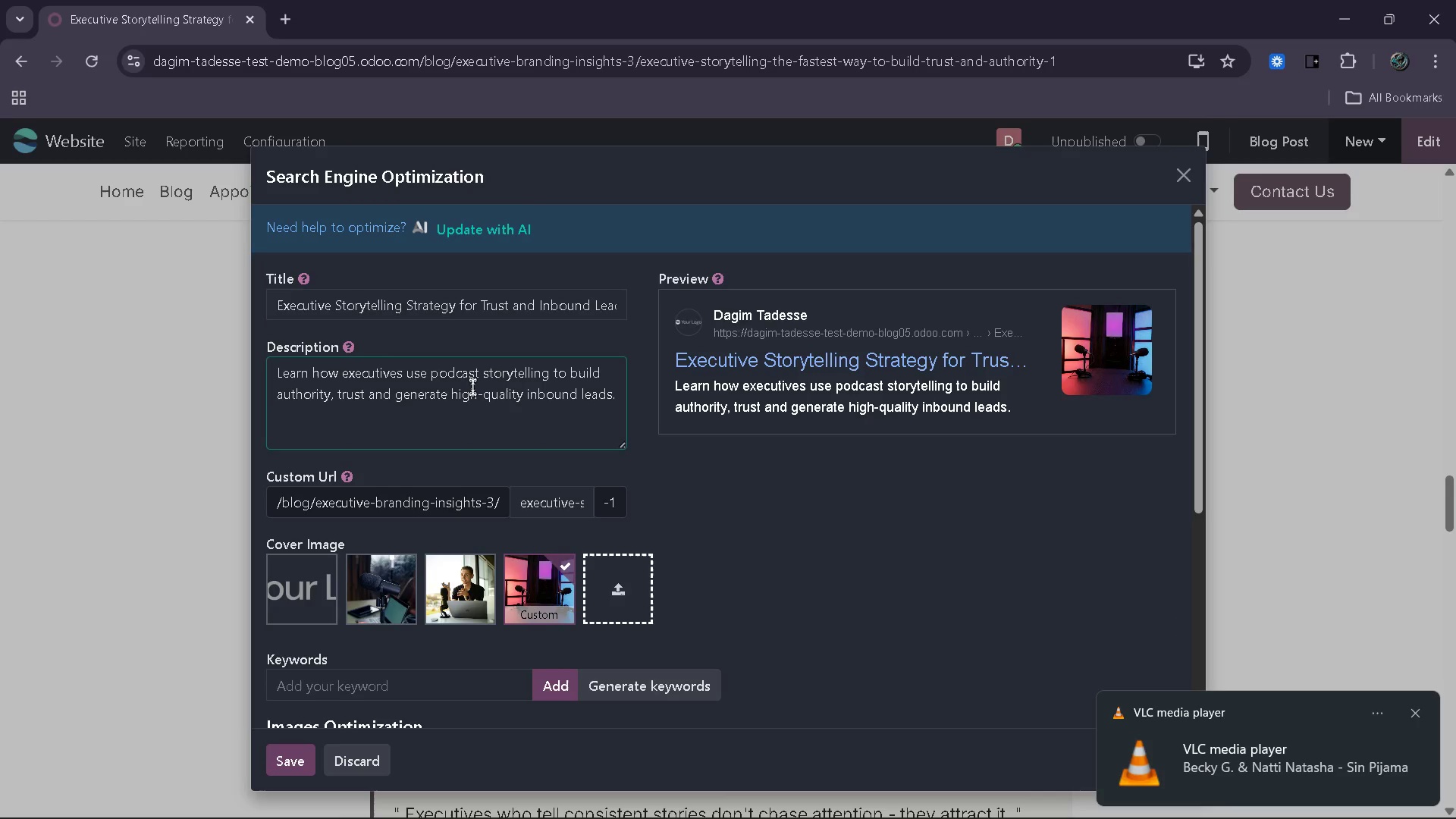 
wait(26.88)
 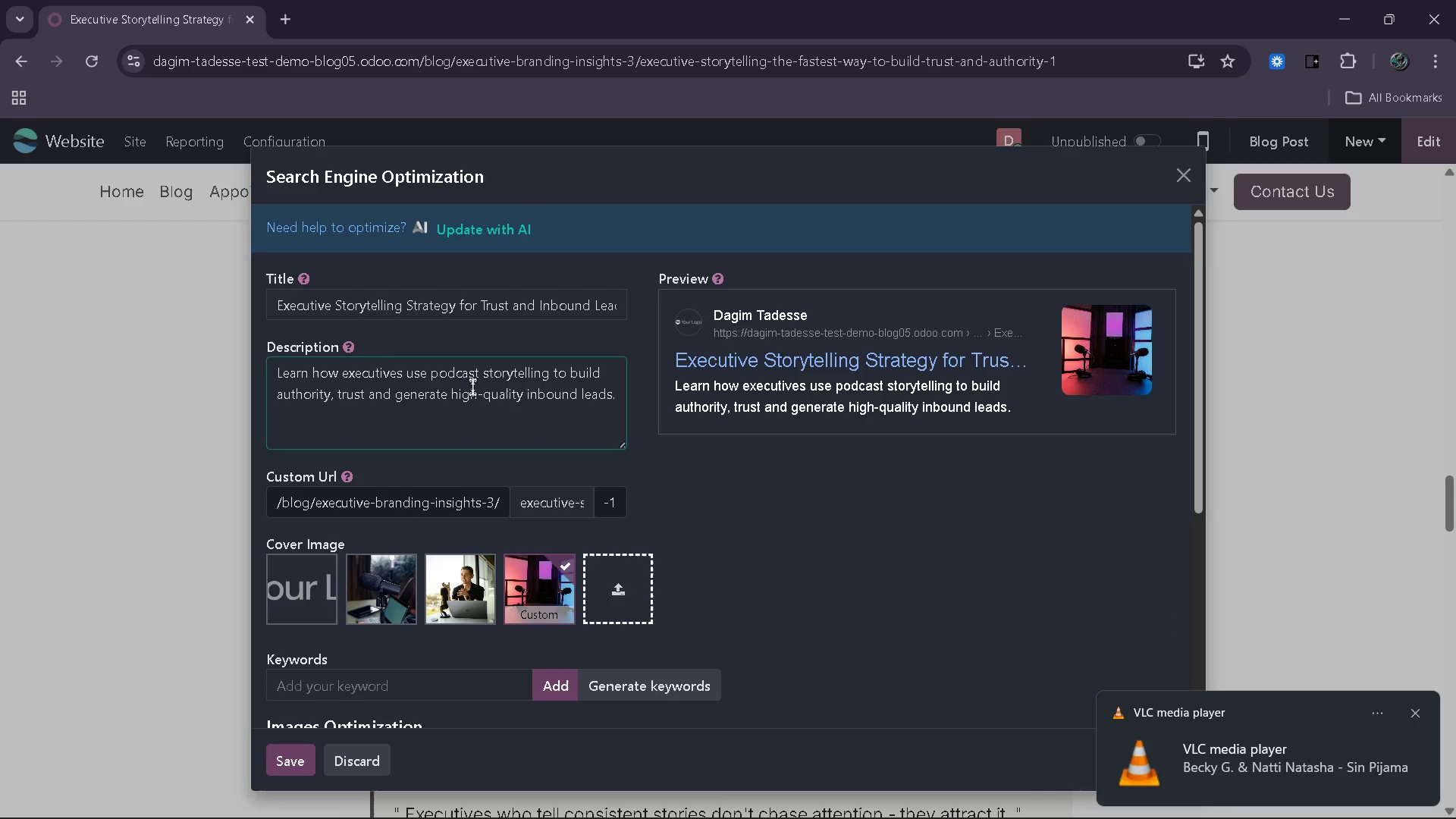 
left_click([1151, 620])
 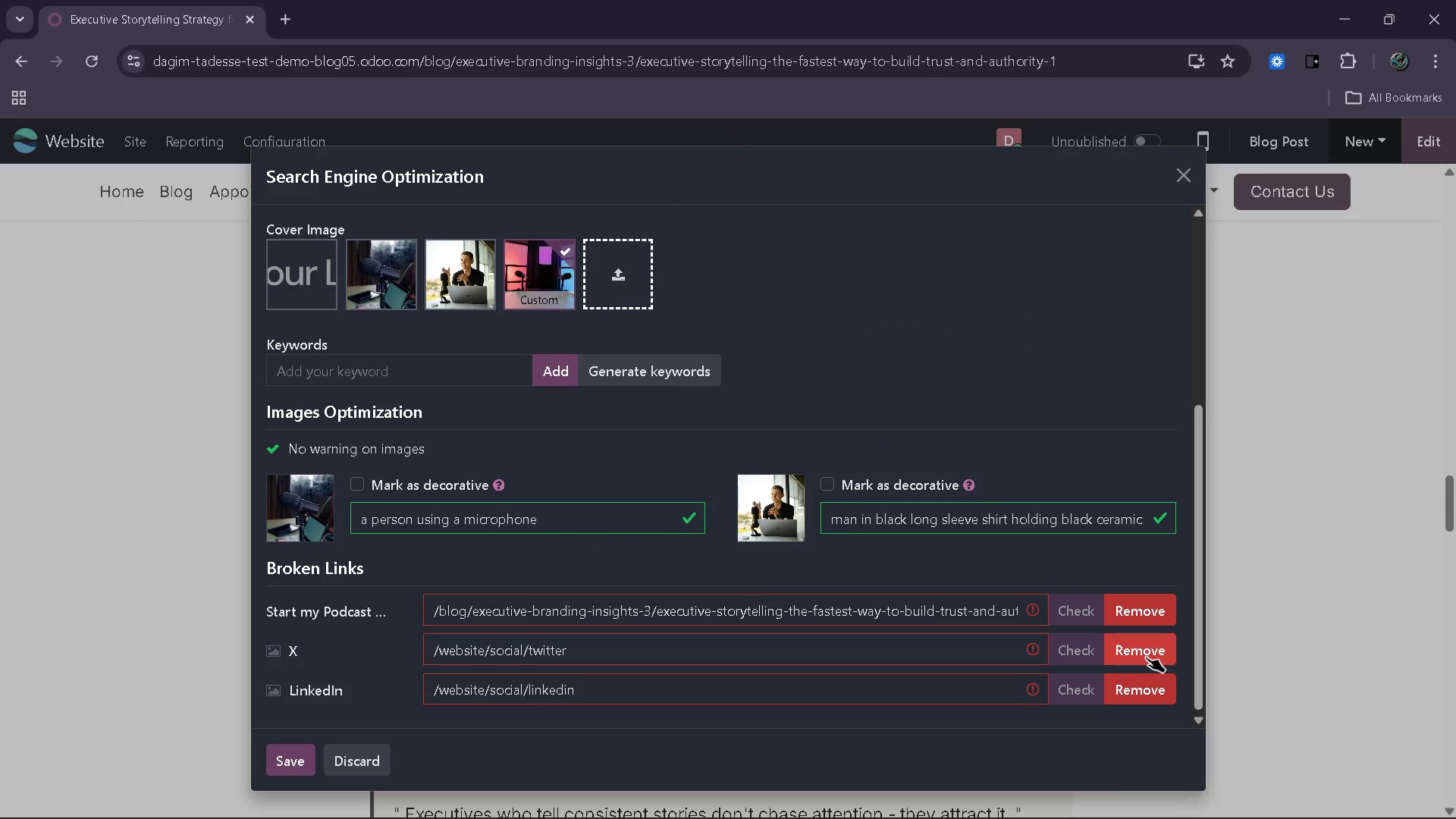 
left_click([1146, 657])
 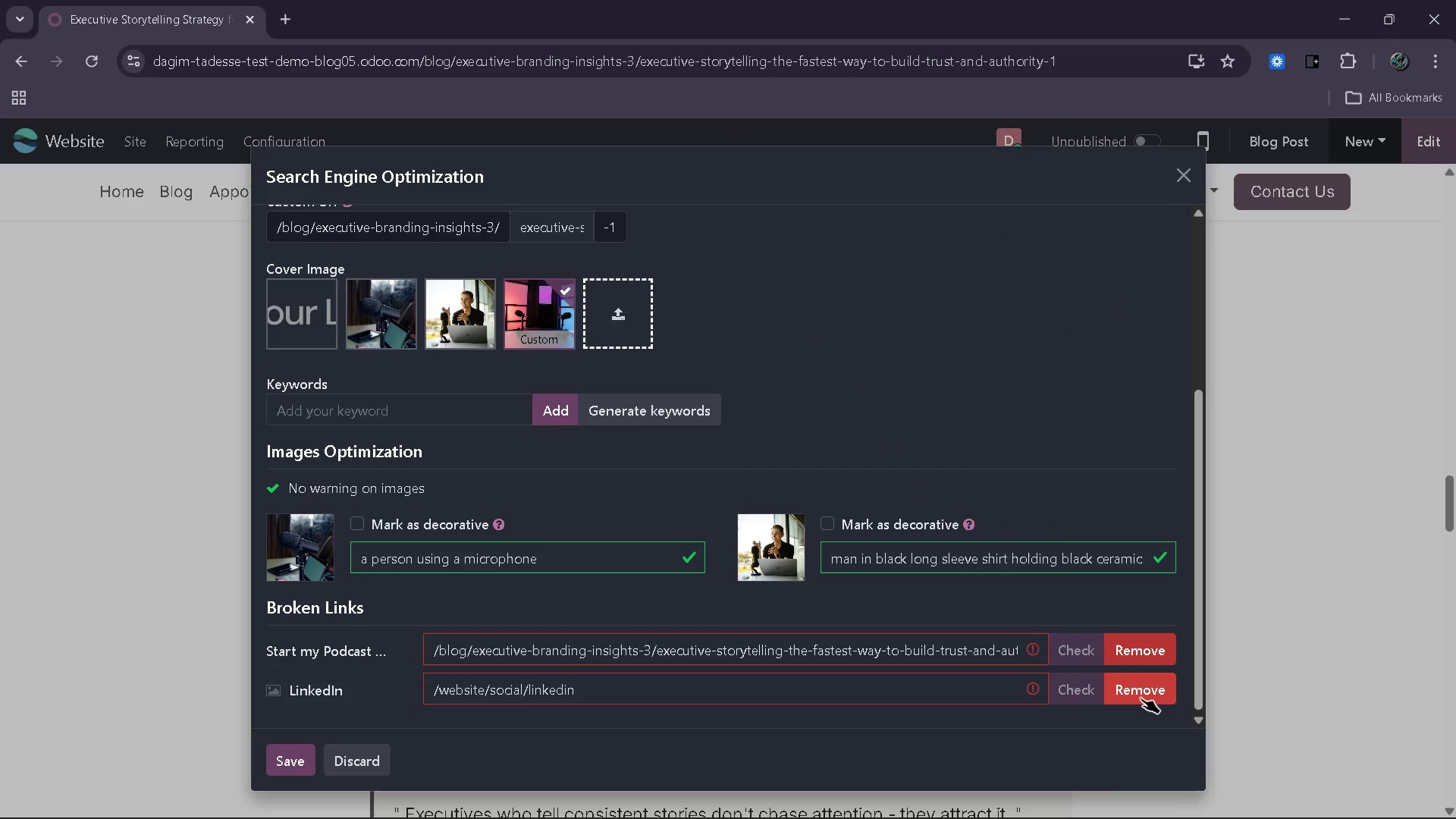 
left_click([1141, 698])
 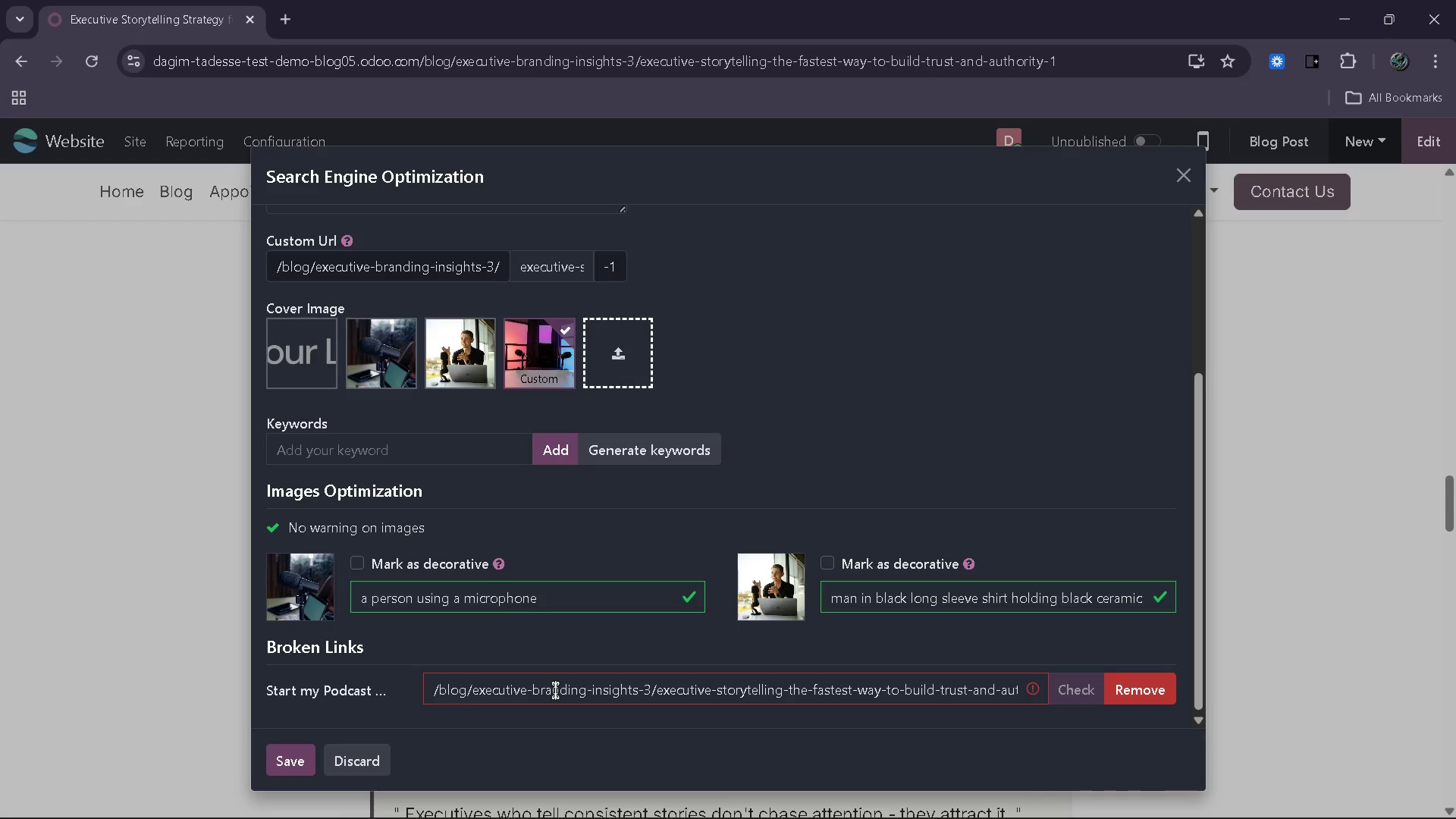 
left_click([344, 692])
 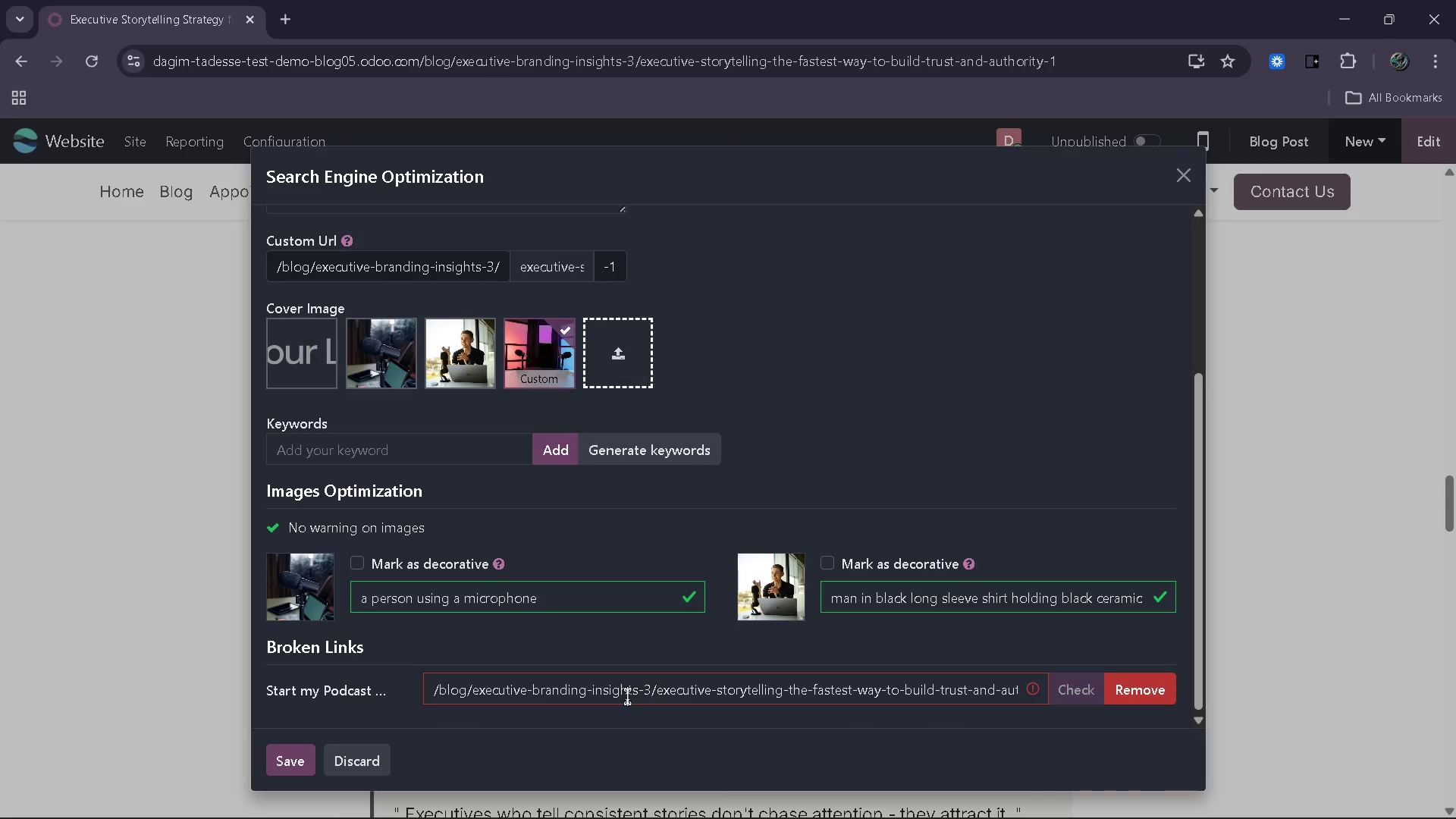 
wait(8.58)
 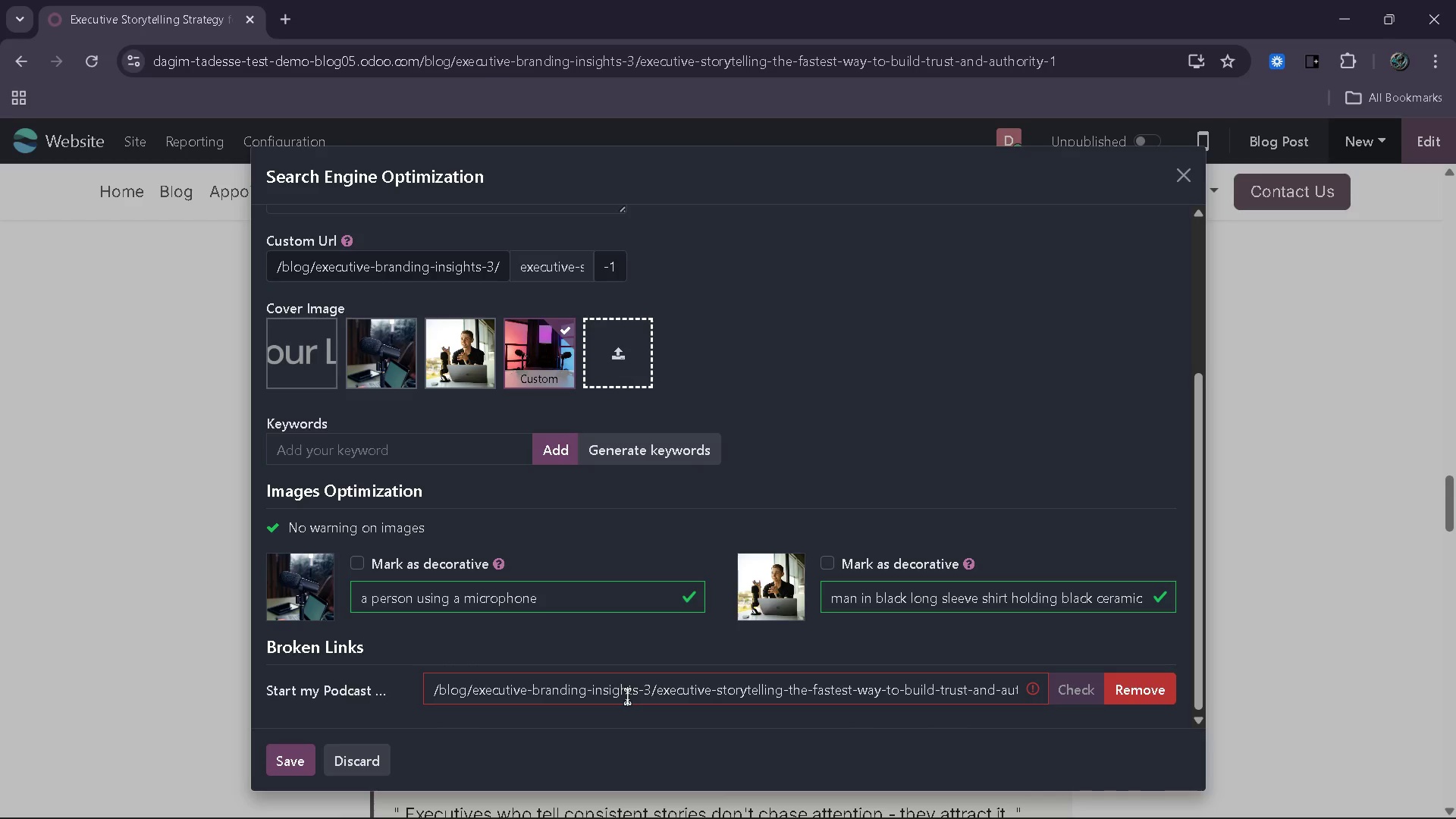 
left_click([351, 692])
 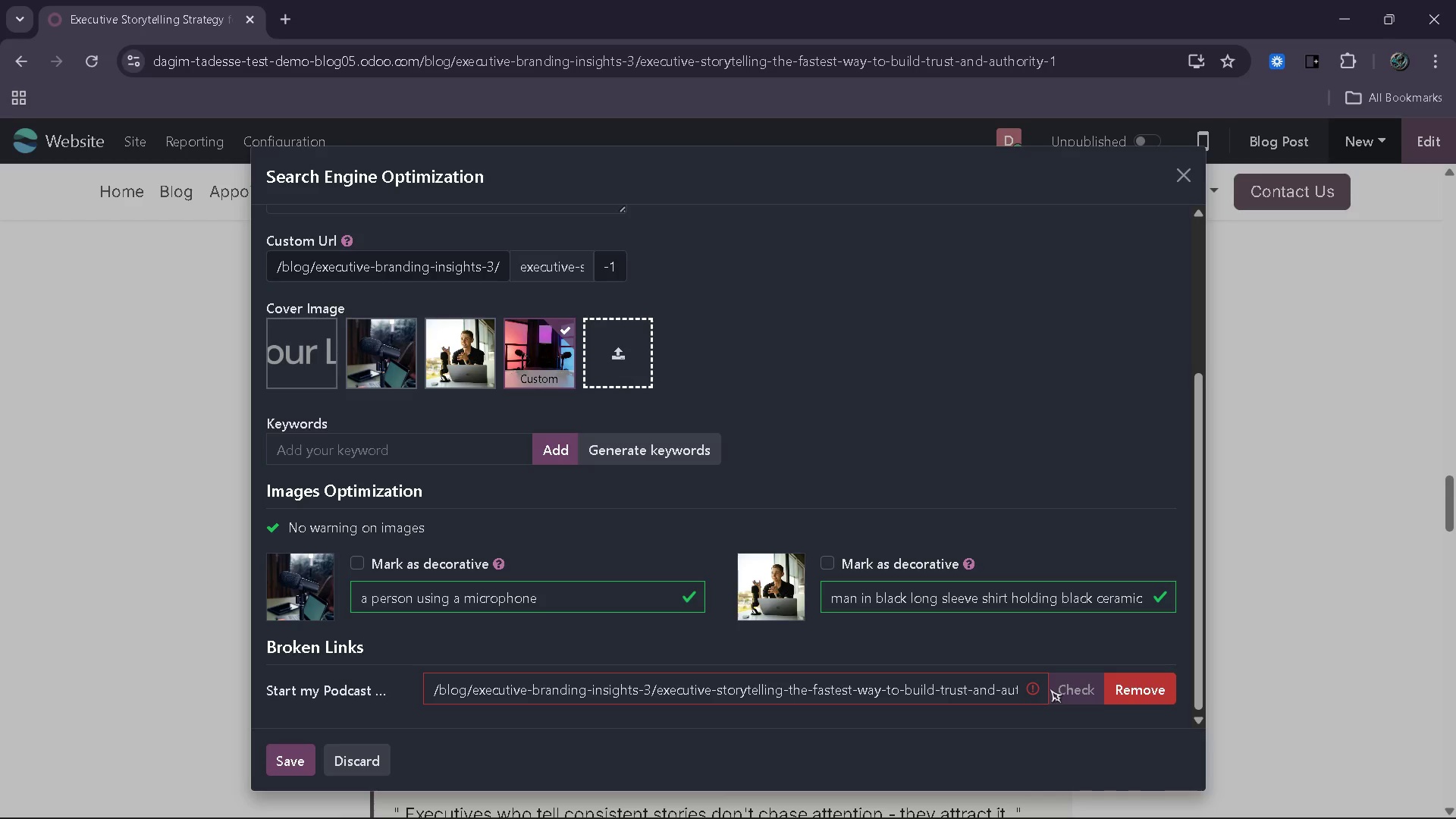 
left_click([1066, 689])
 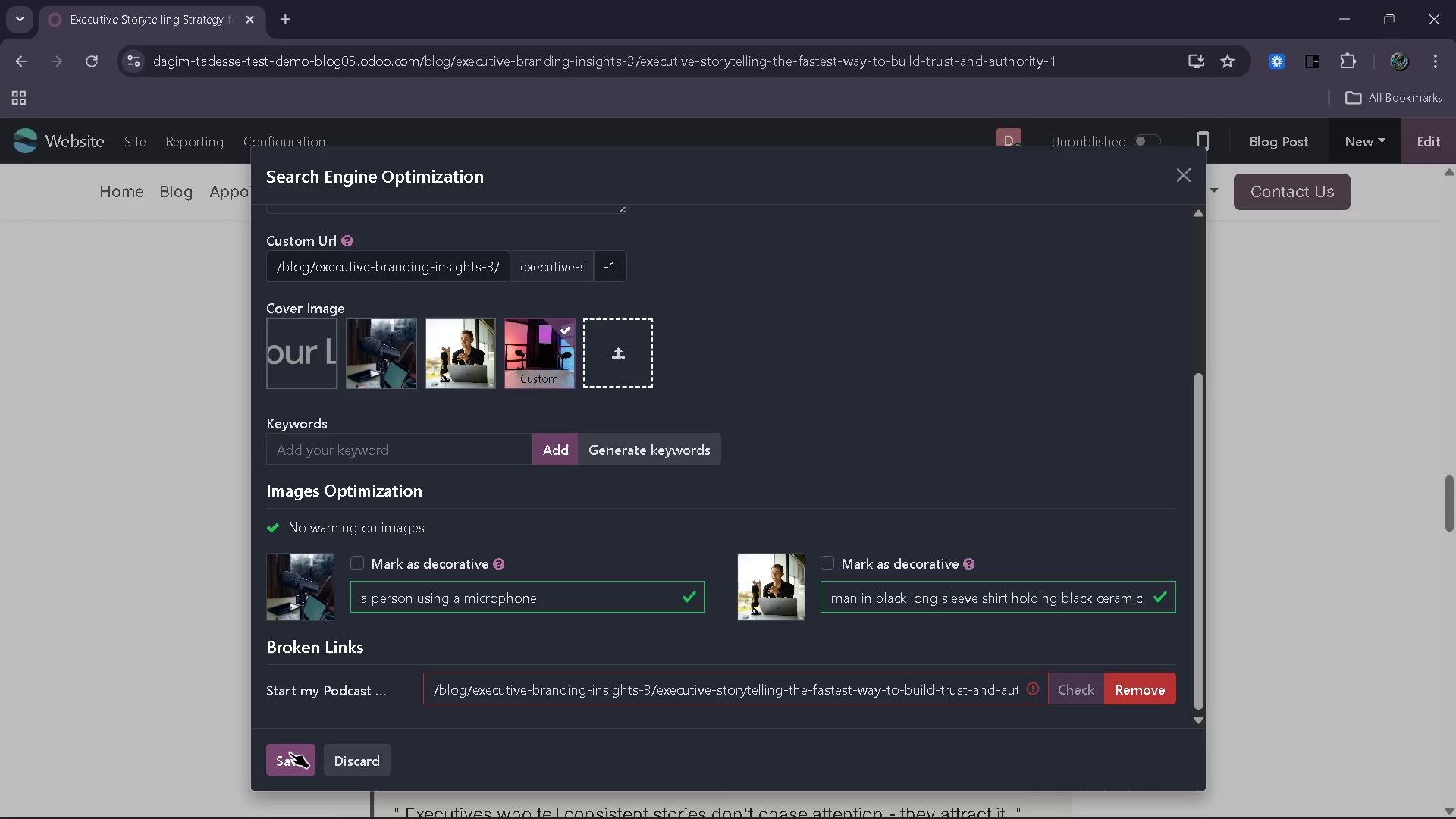 
left_click([290, 752])
 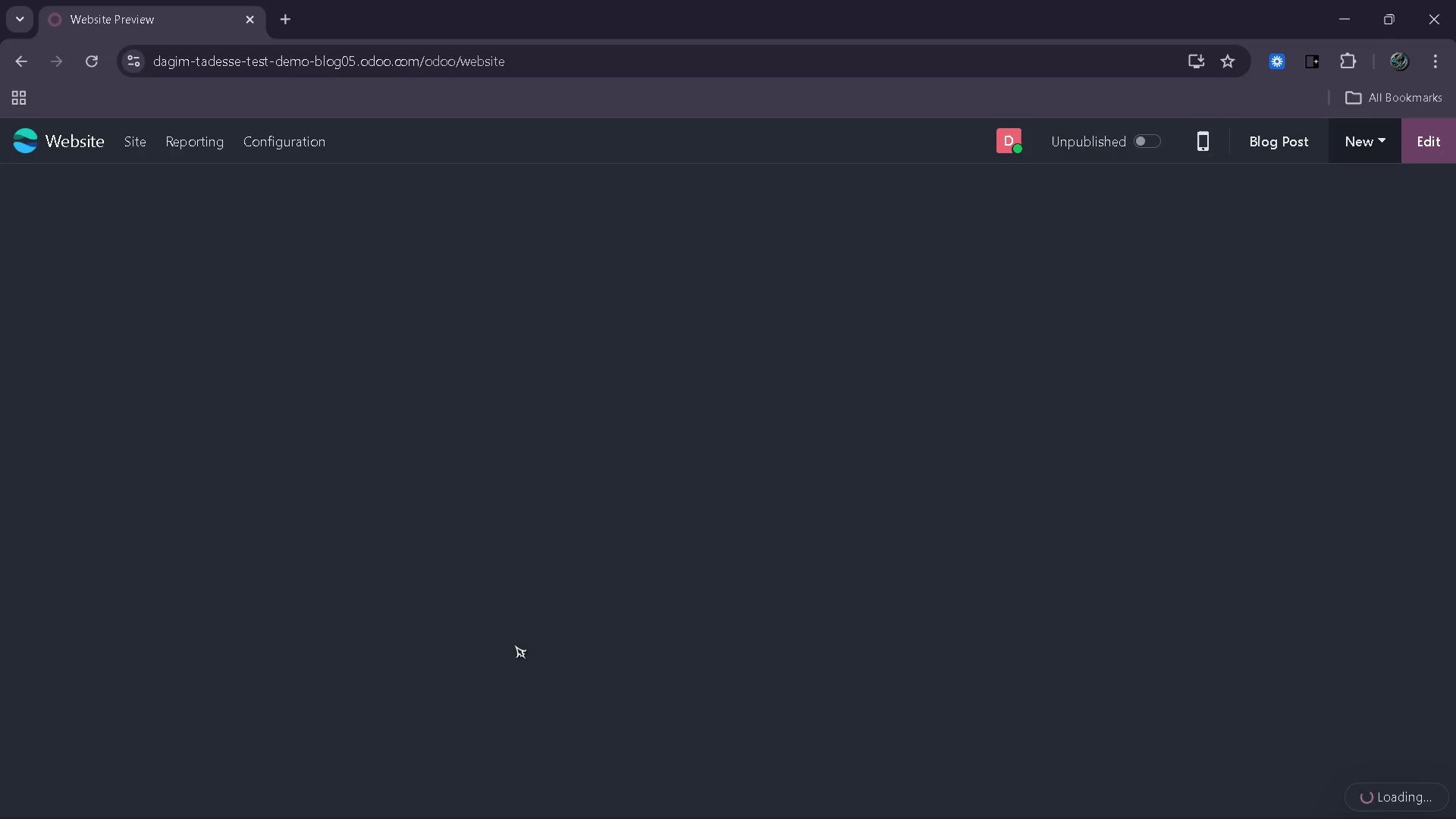 
wait(5.24)
 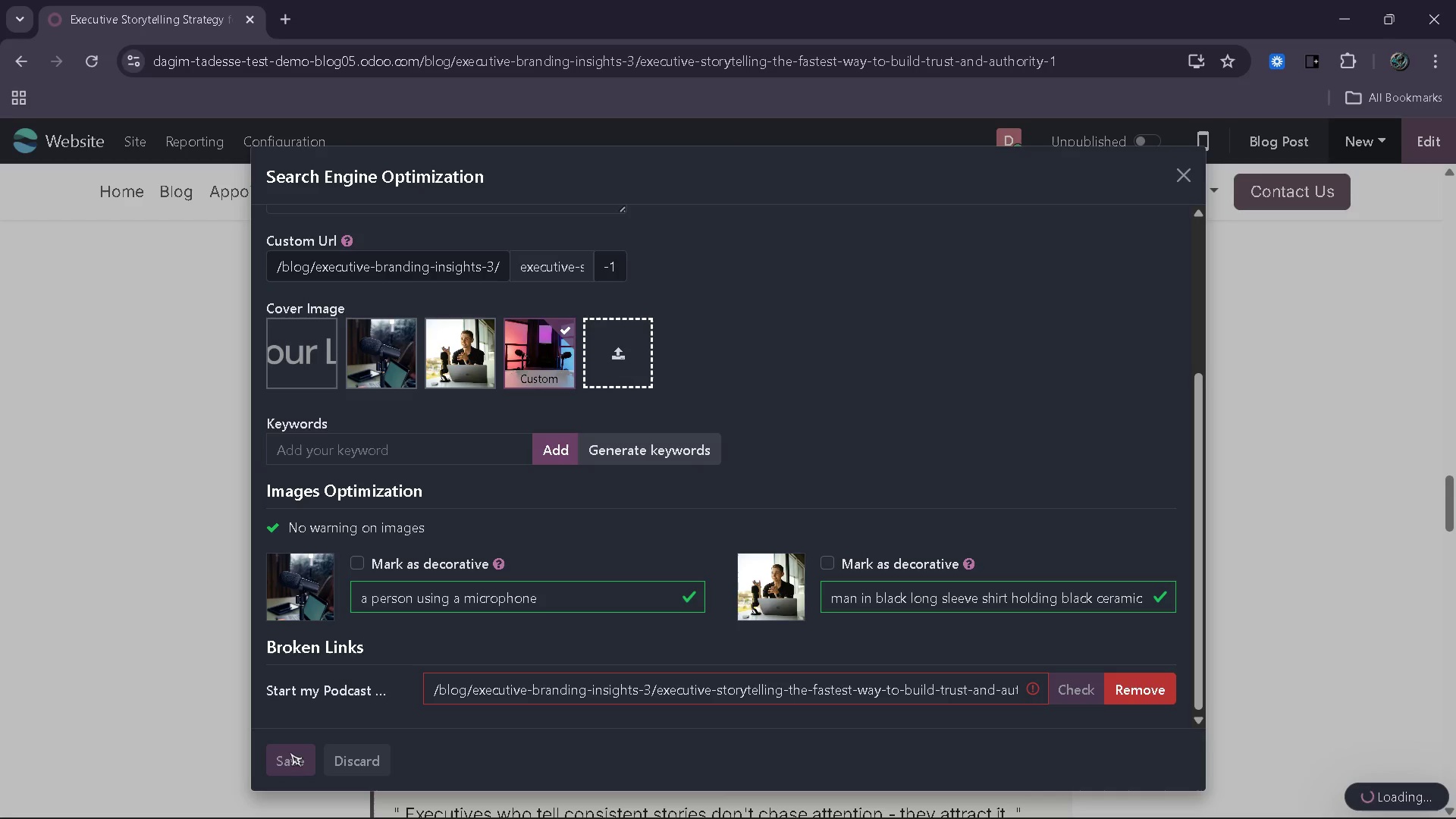 
mouse_move([934, 622])
 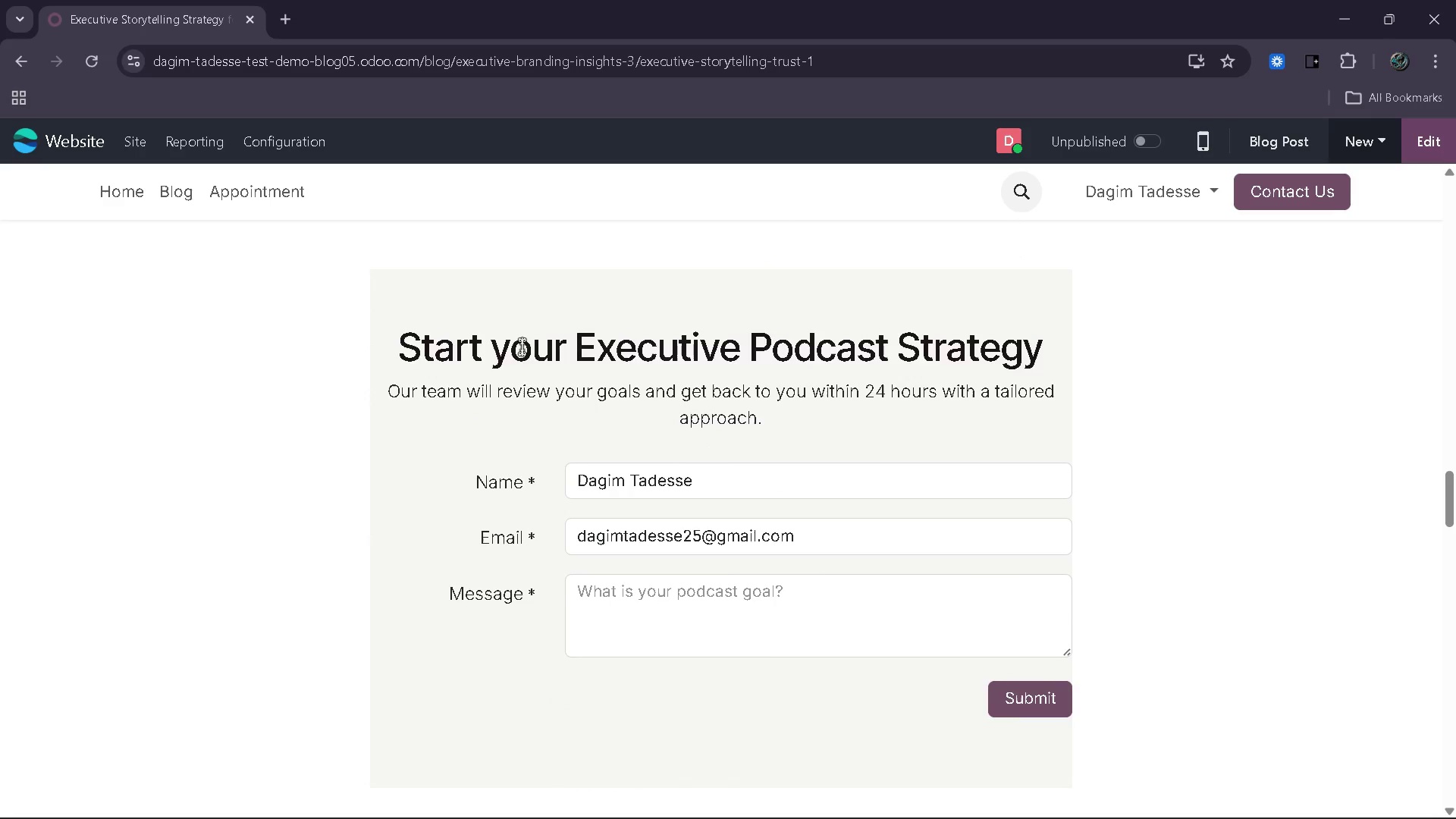 
left_click([522, 347])
 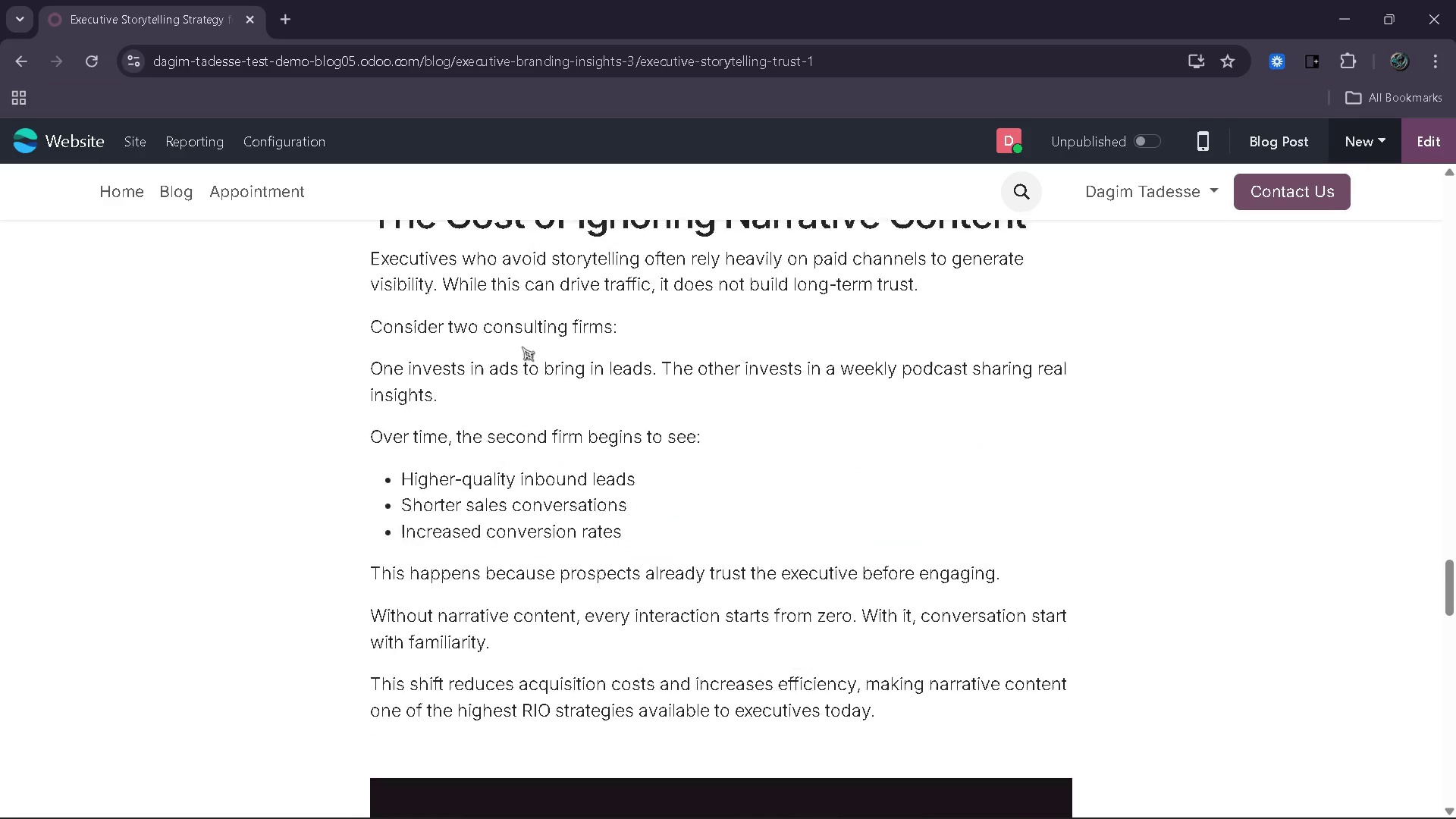 
wait(10.5)
 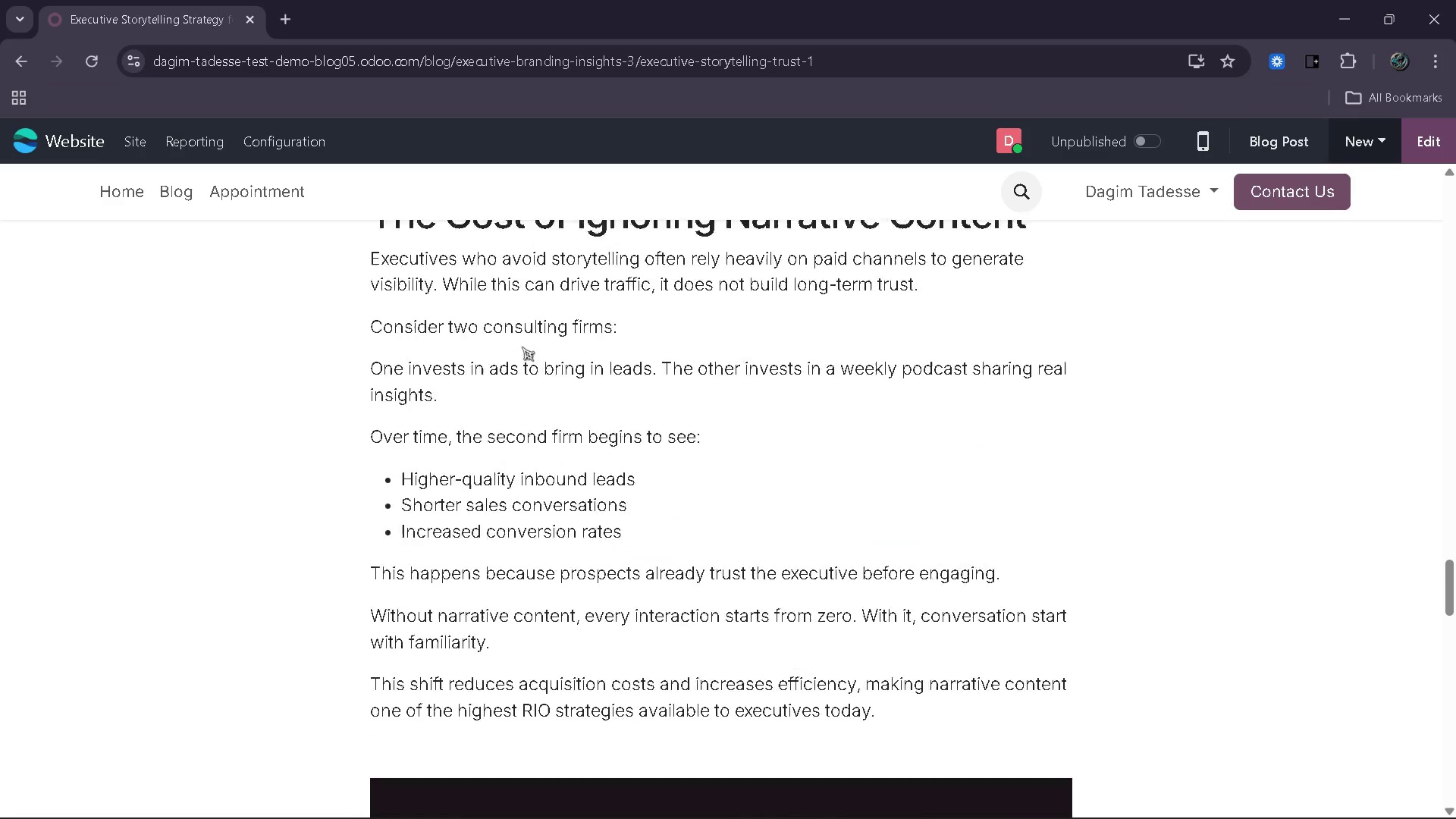 
left_click([750, 513])
 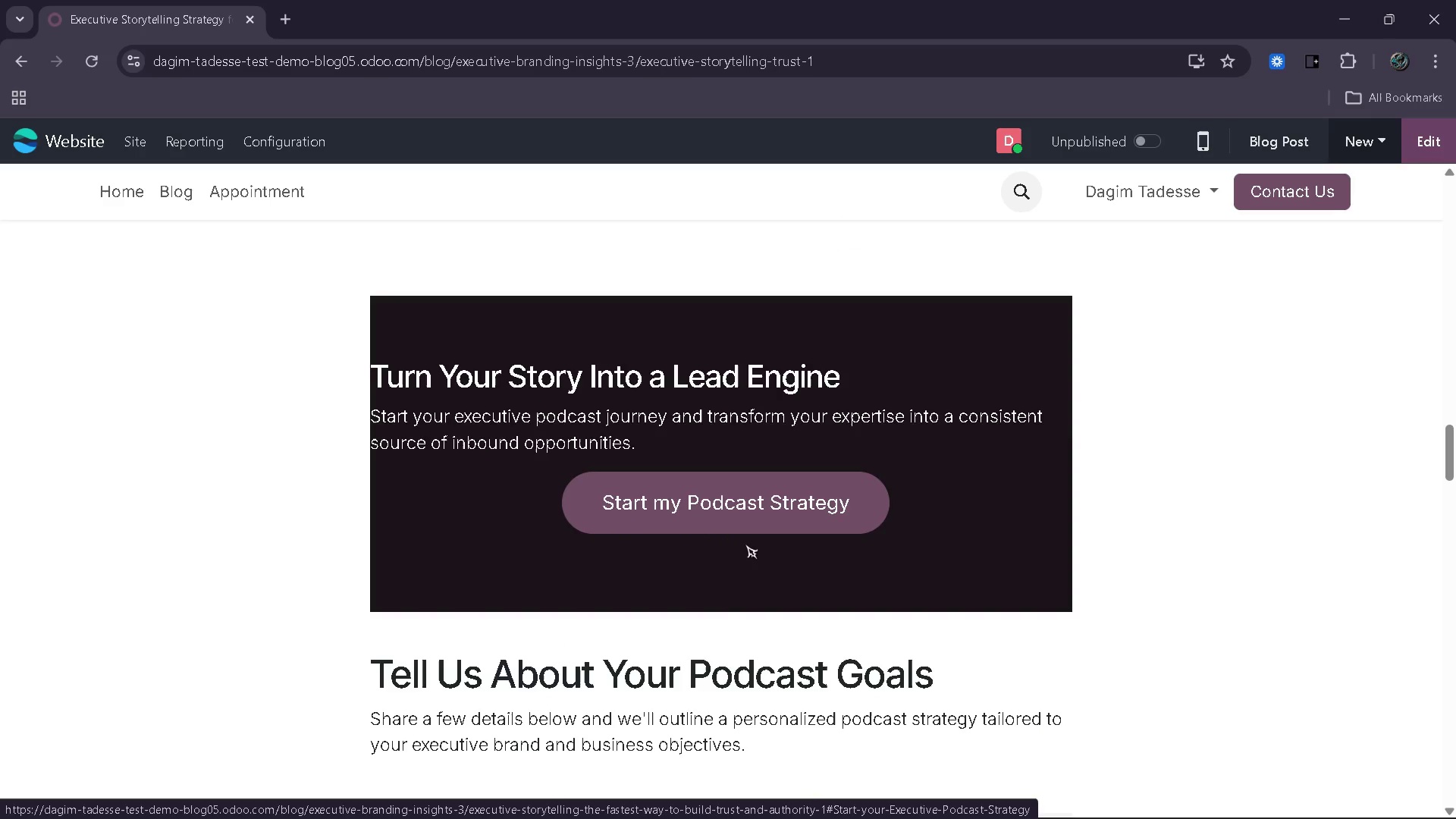 
left_click([719, 496])
 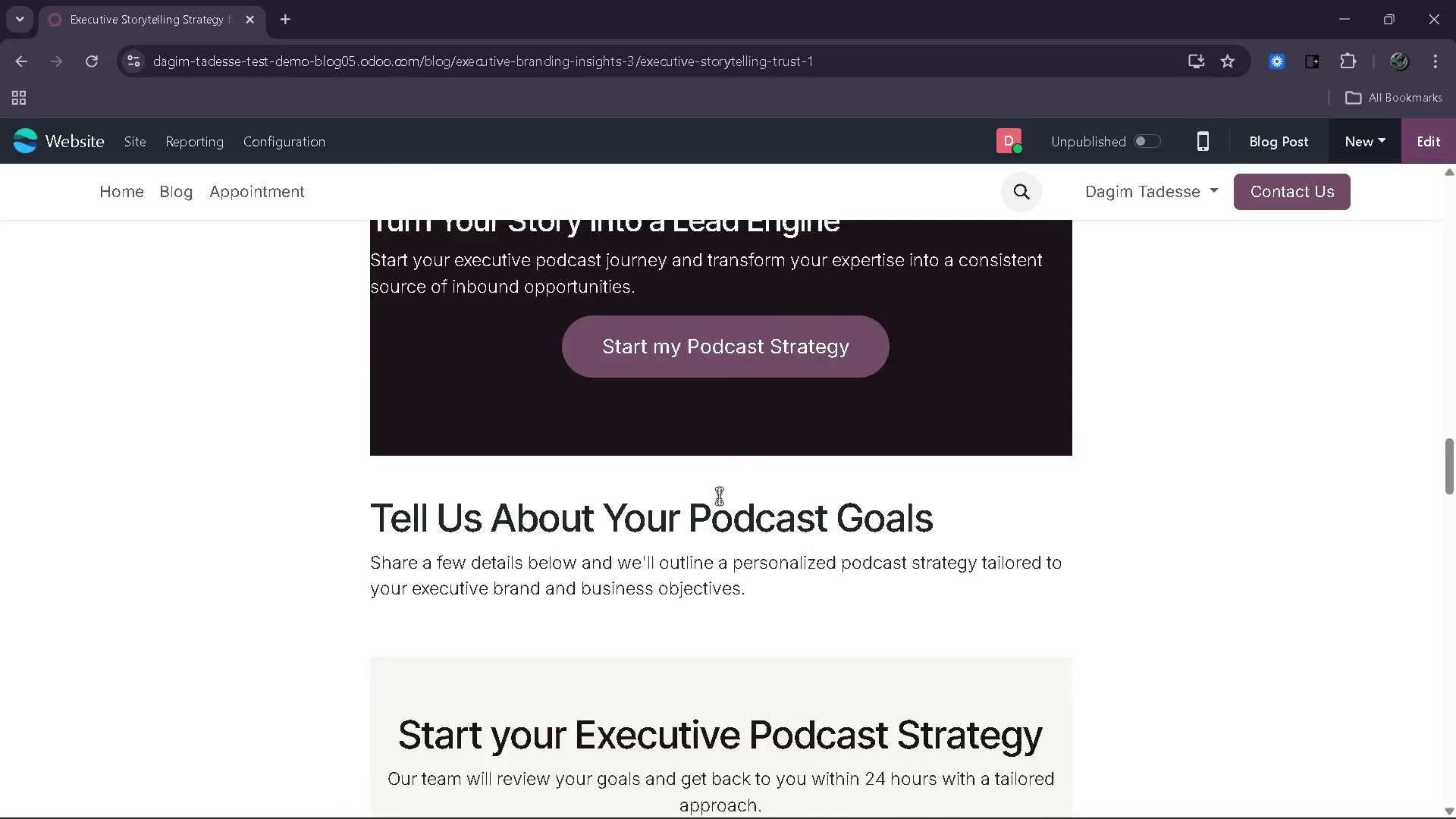 
left_click([727, 407])
 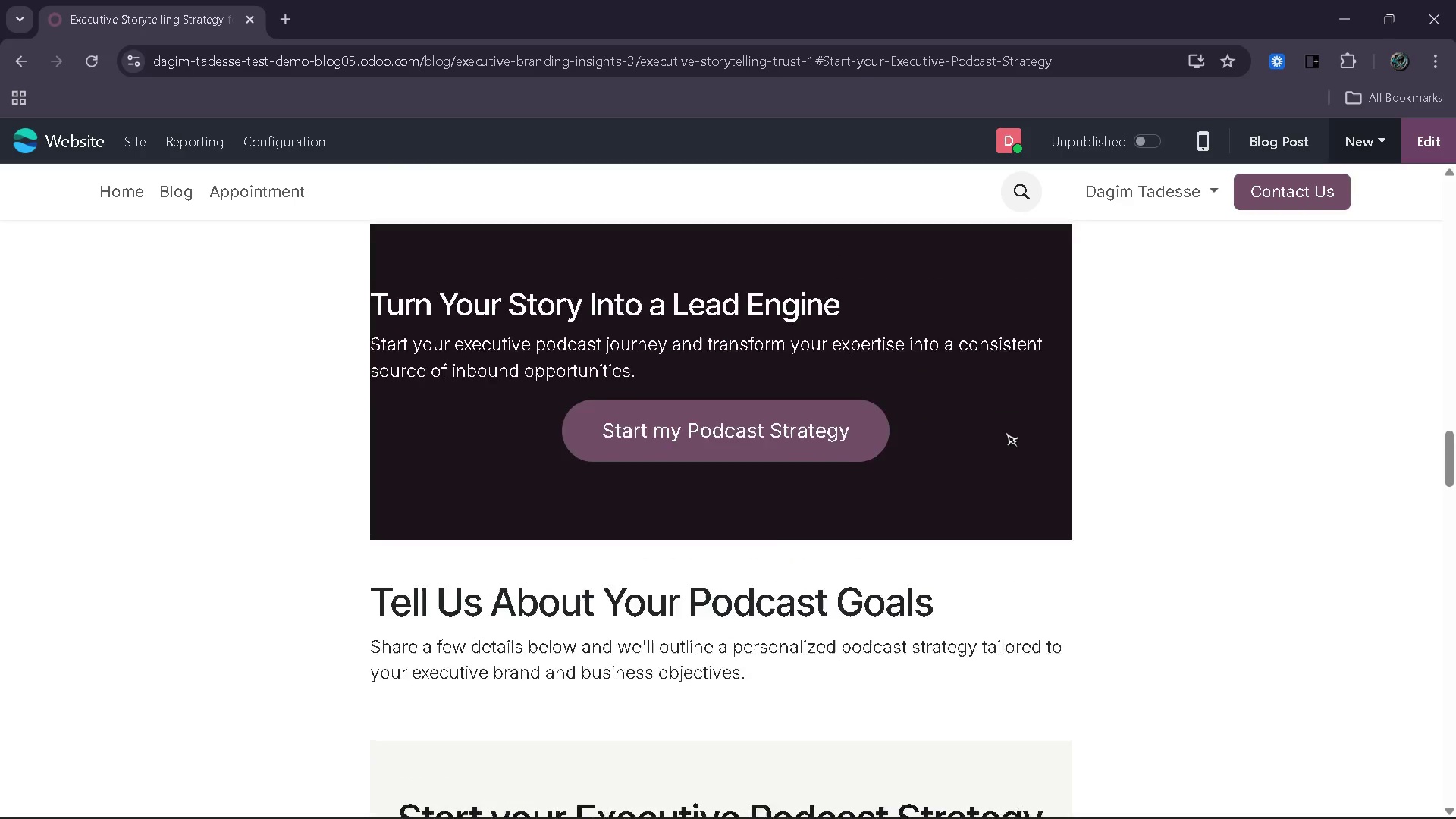 
left_click([804, 607])
 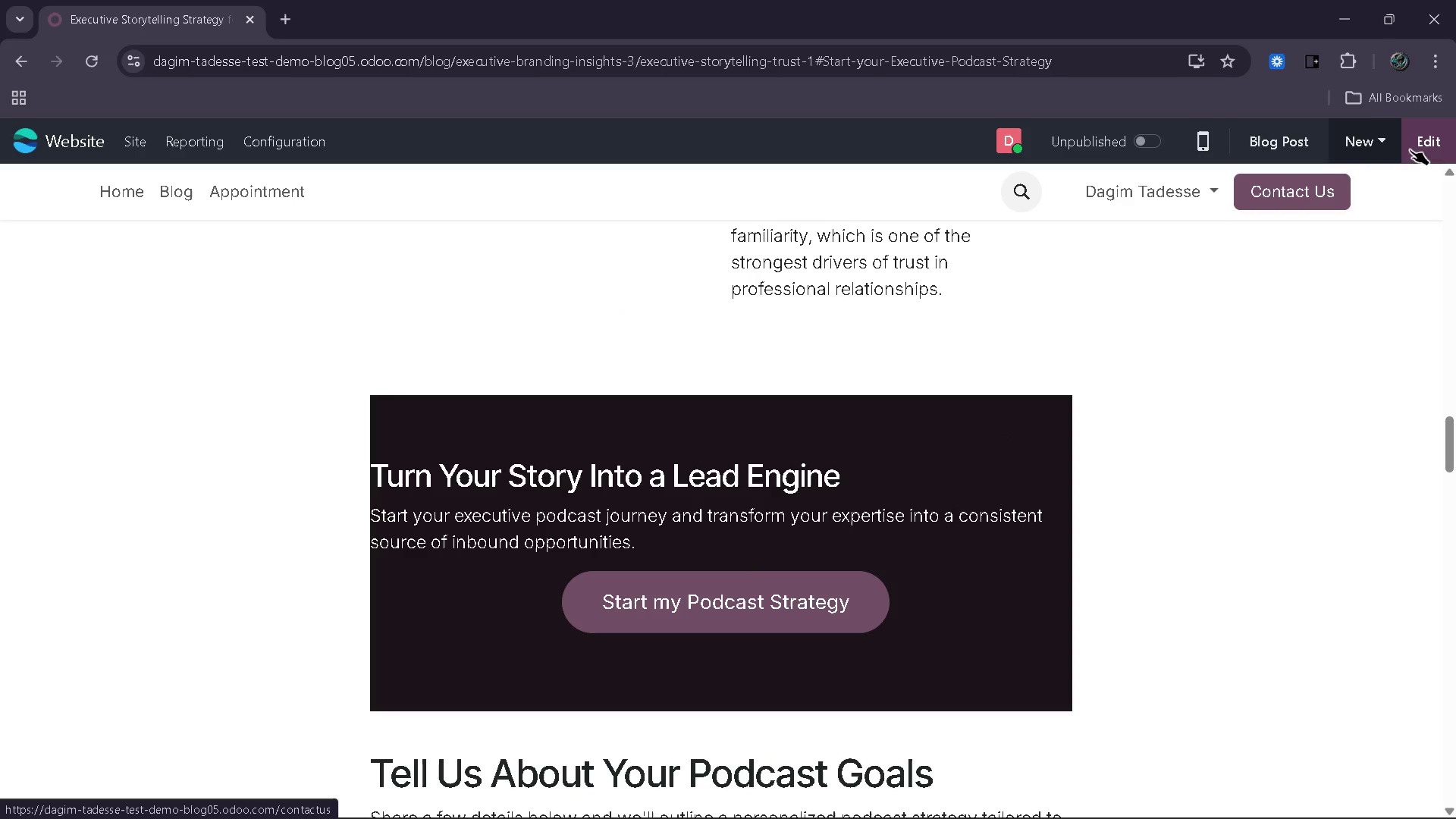 
left_click([1429, 143])
 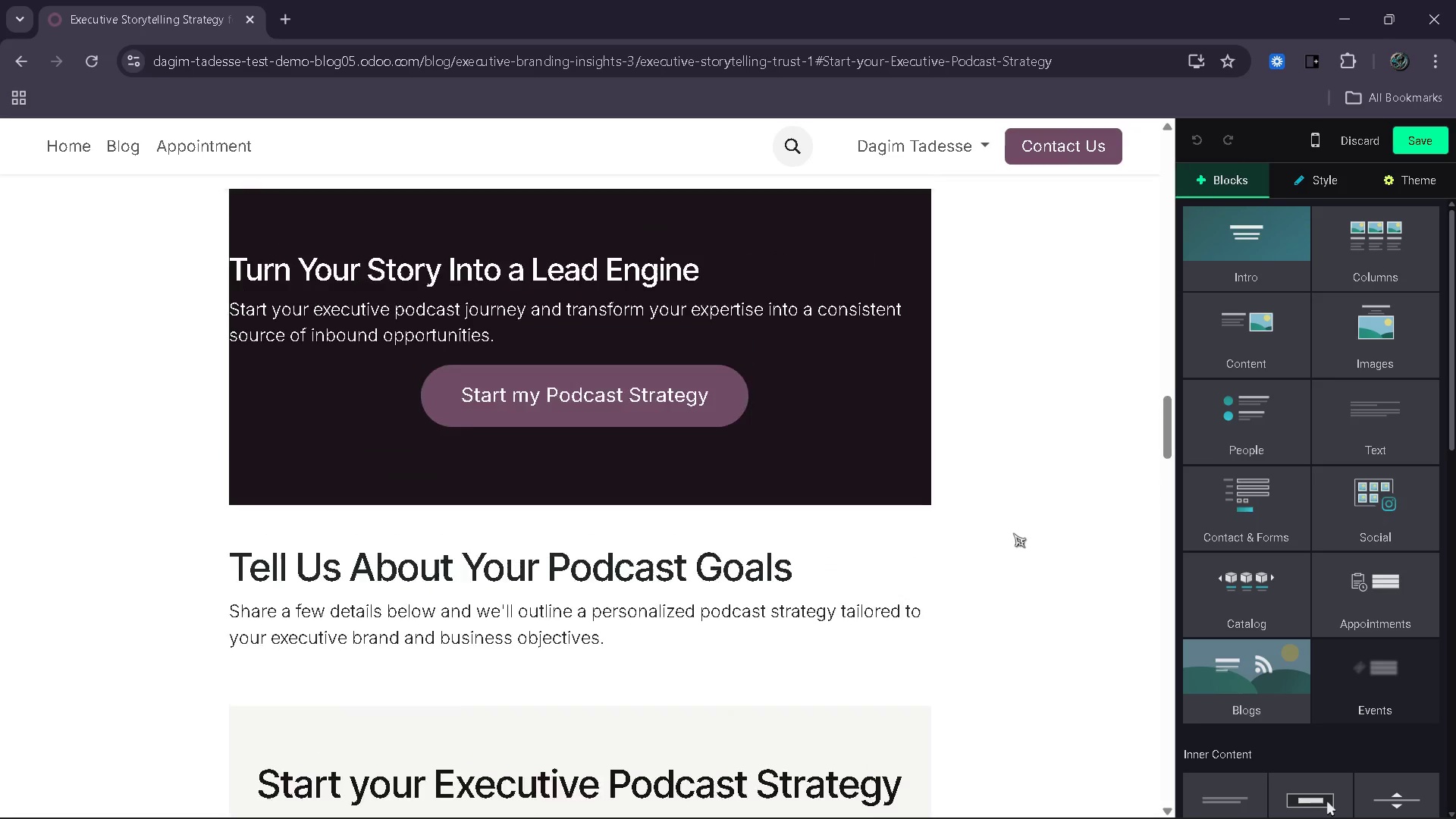 
left_click([667, 400])
 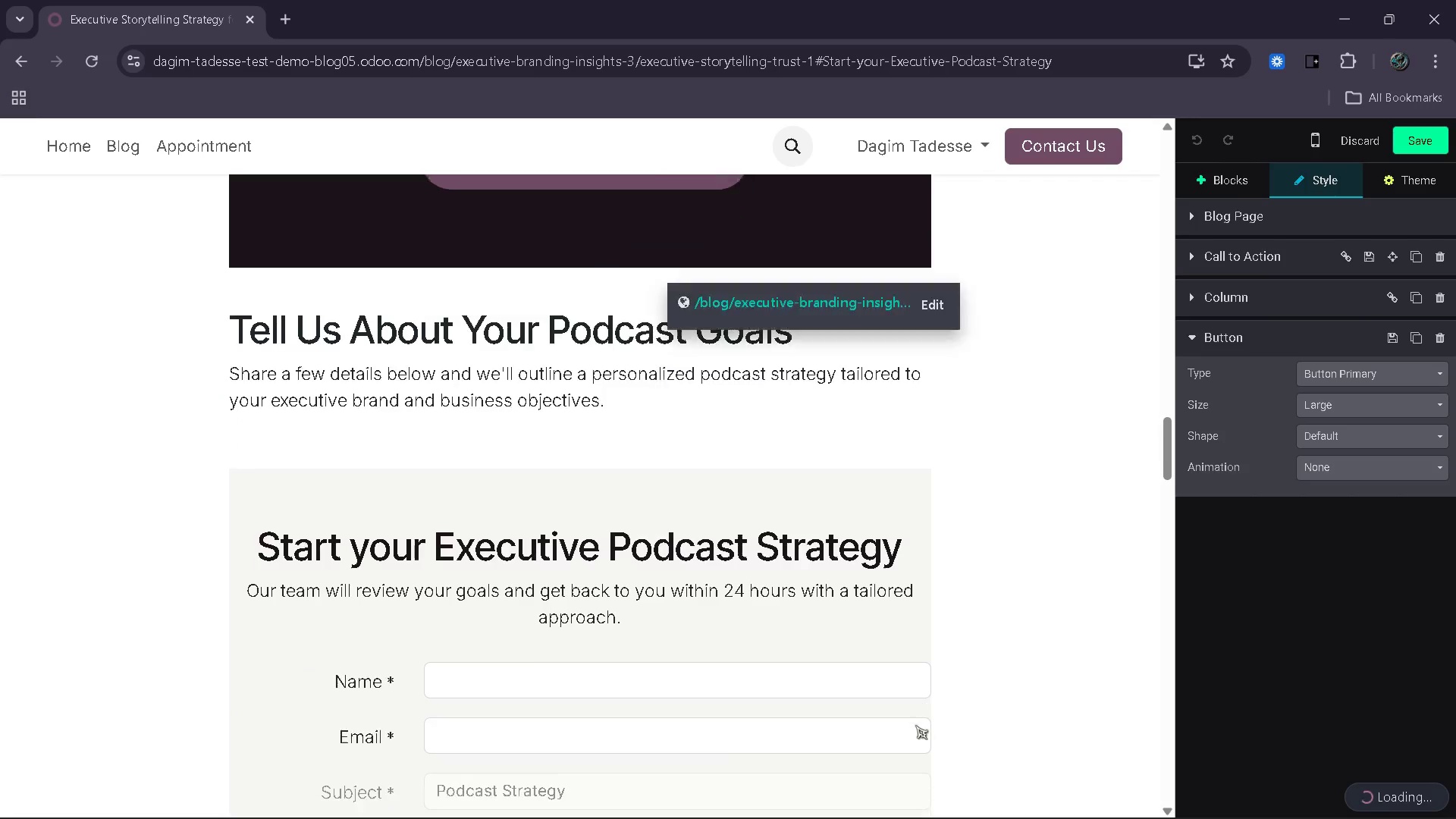 
left_click([850, 588])
 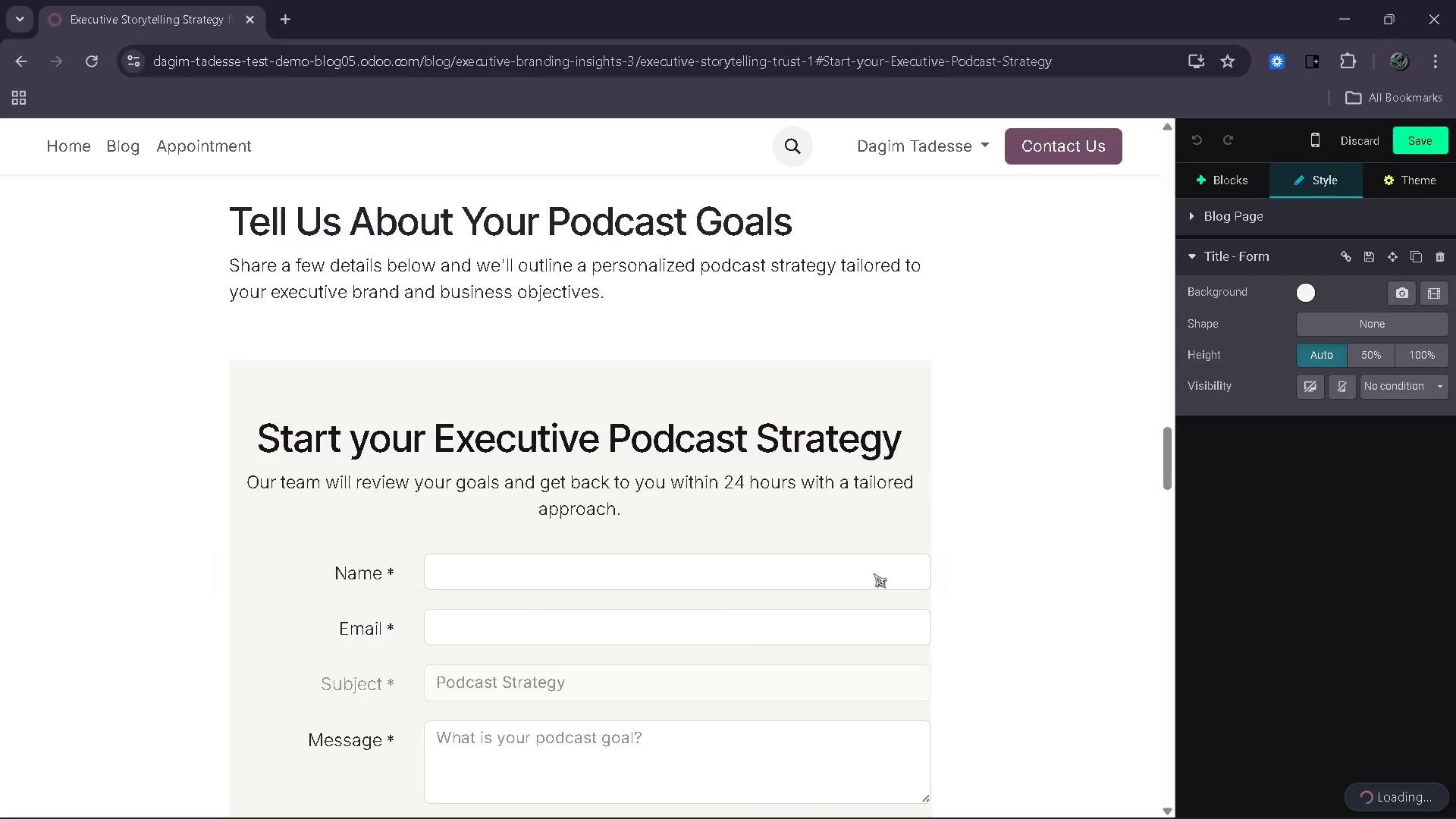 
left_click([868, 541])
 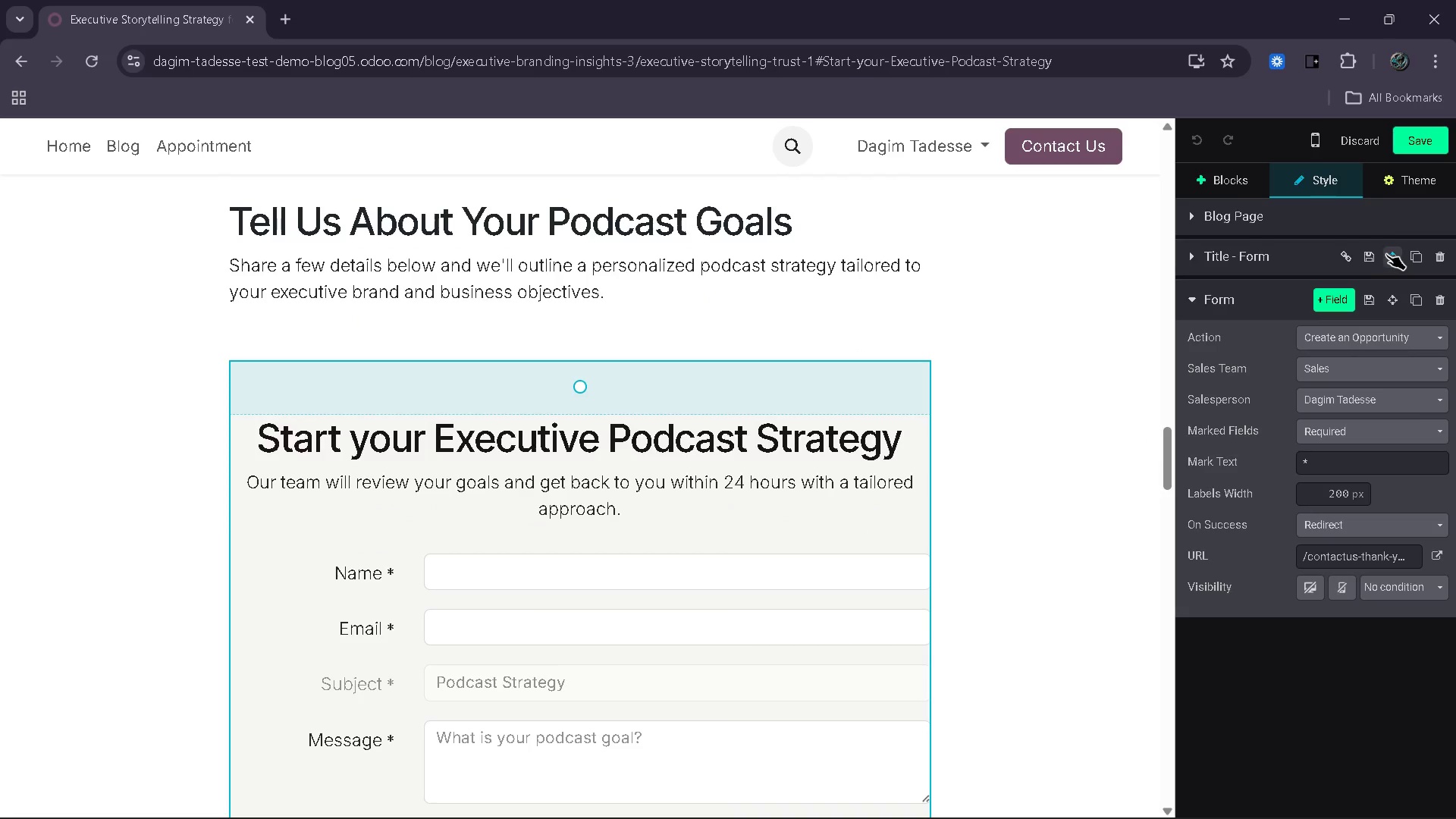 
left_click([1228, 259])
 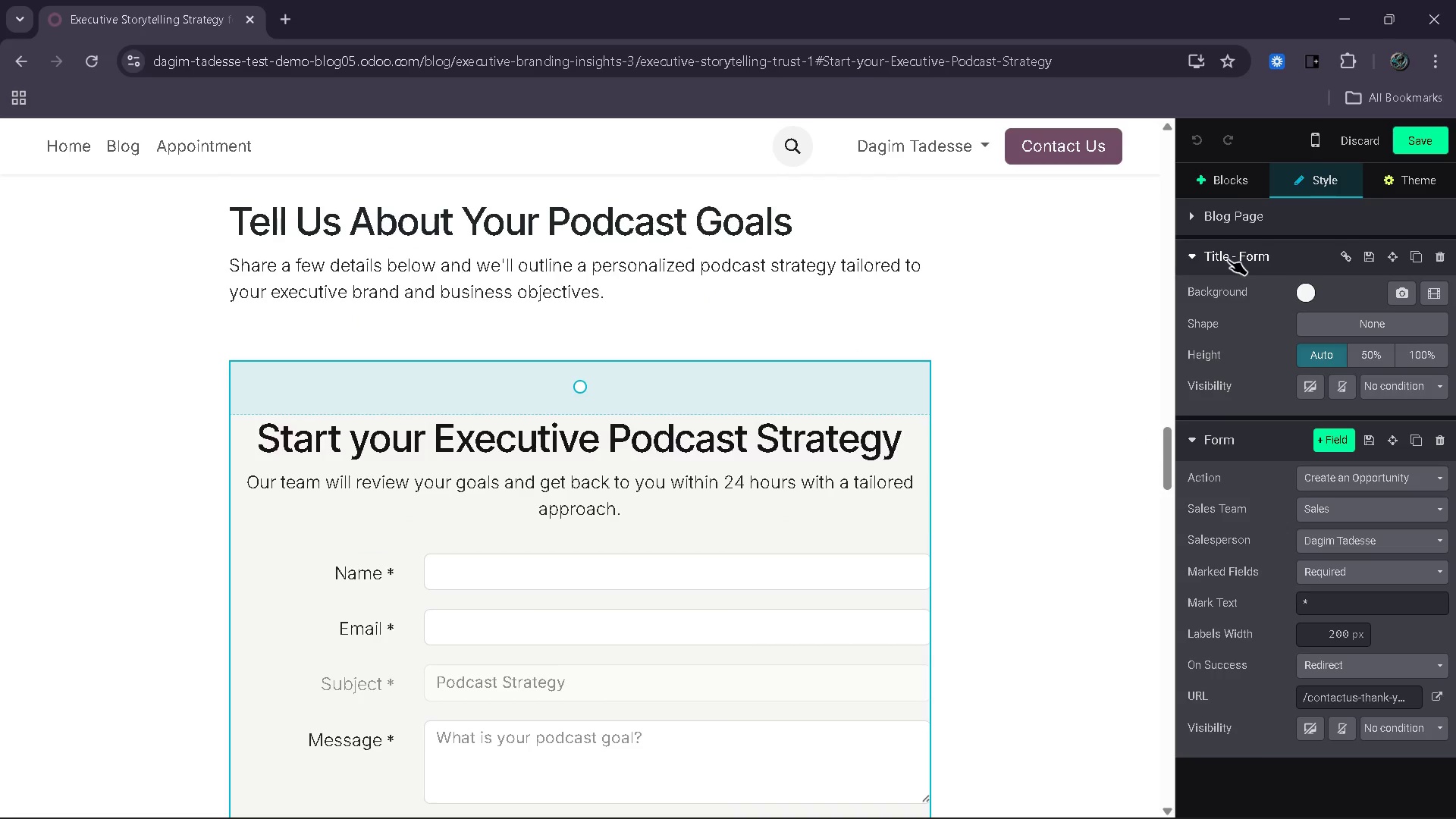 
mouse_move([1370, 253])
 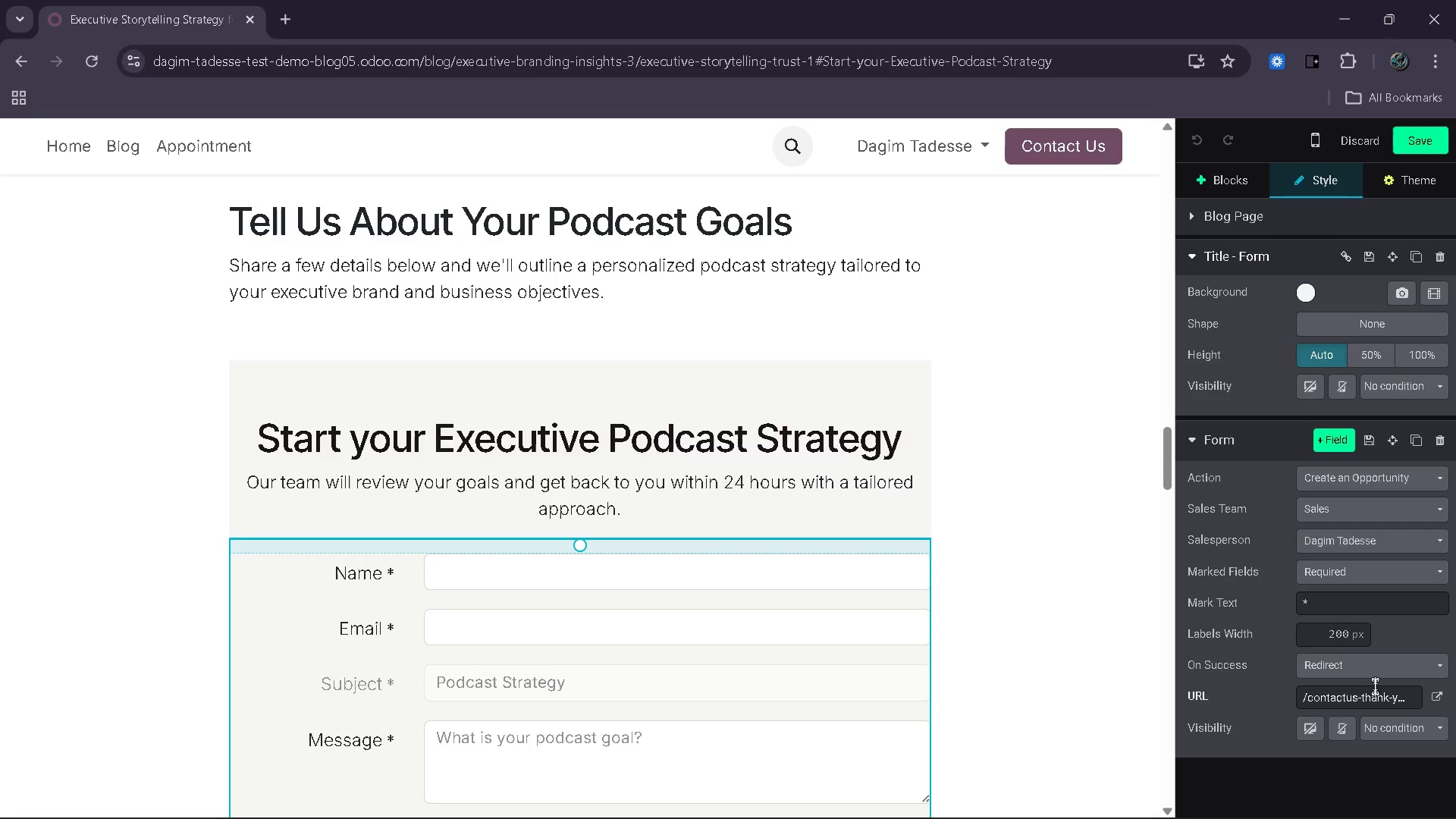 
left_click([1404, 673])
 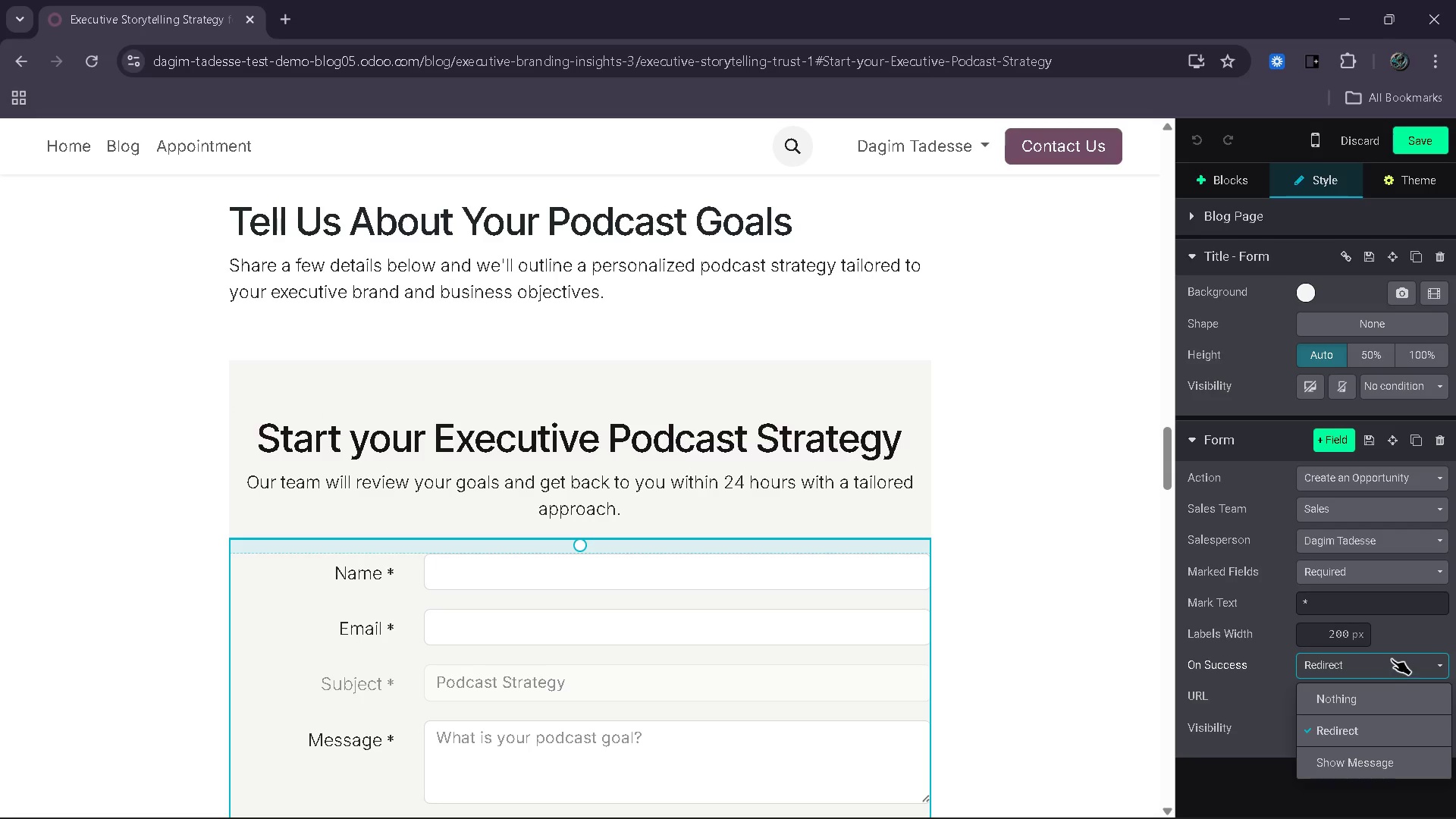 
left_click([1392, 659])
 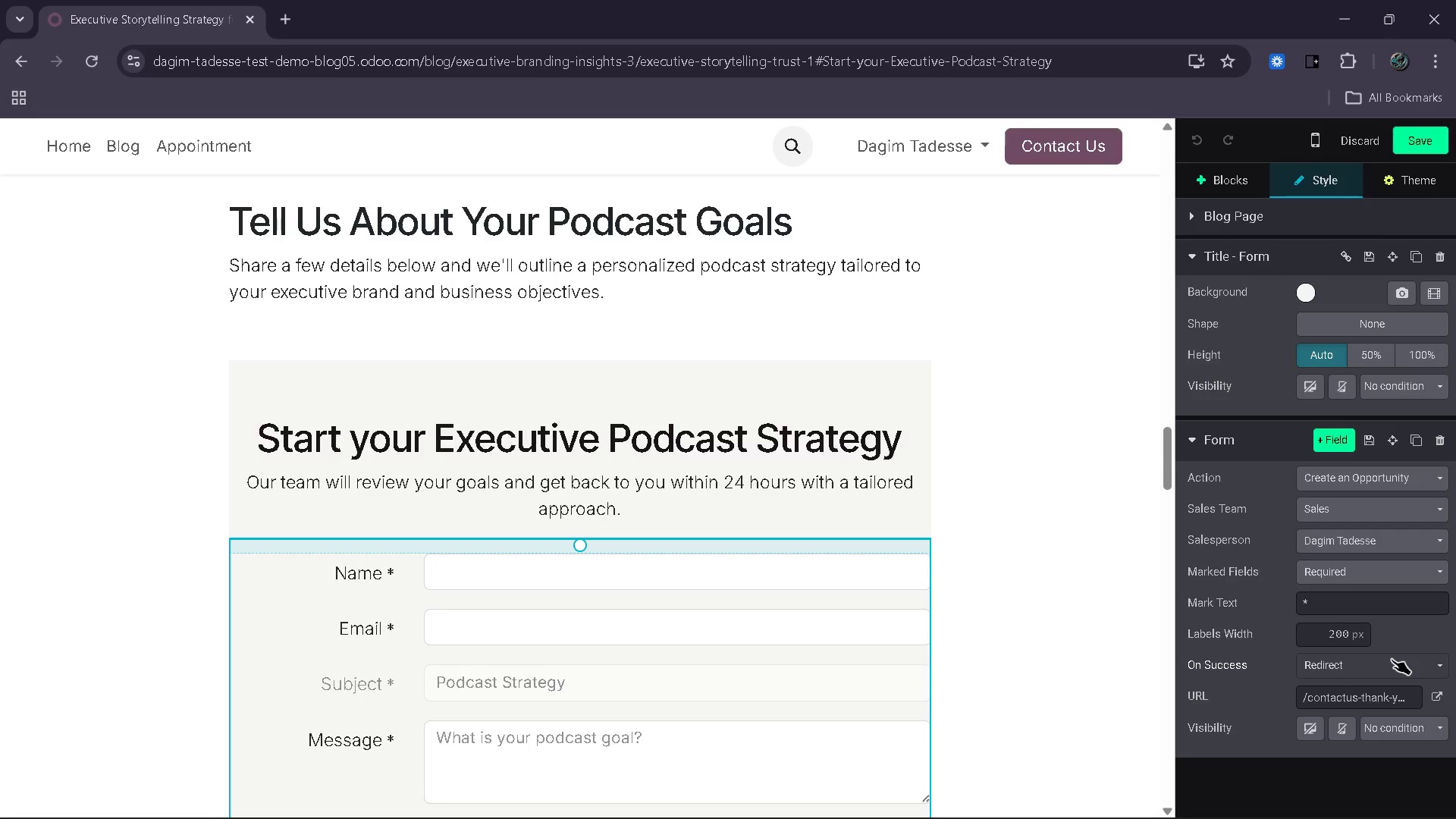 
left_click([1392, 659])
 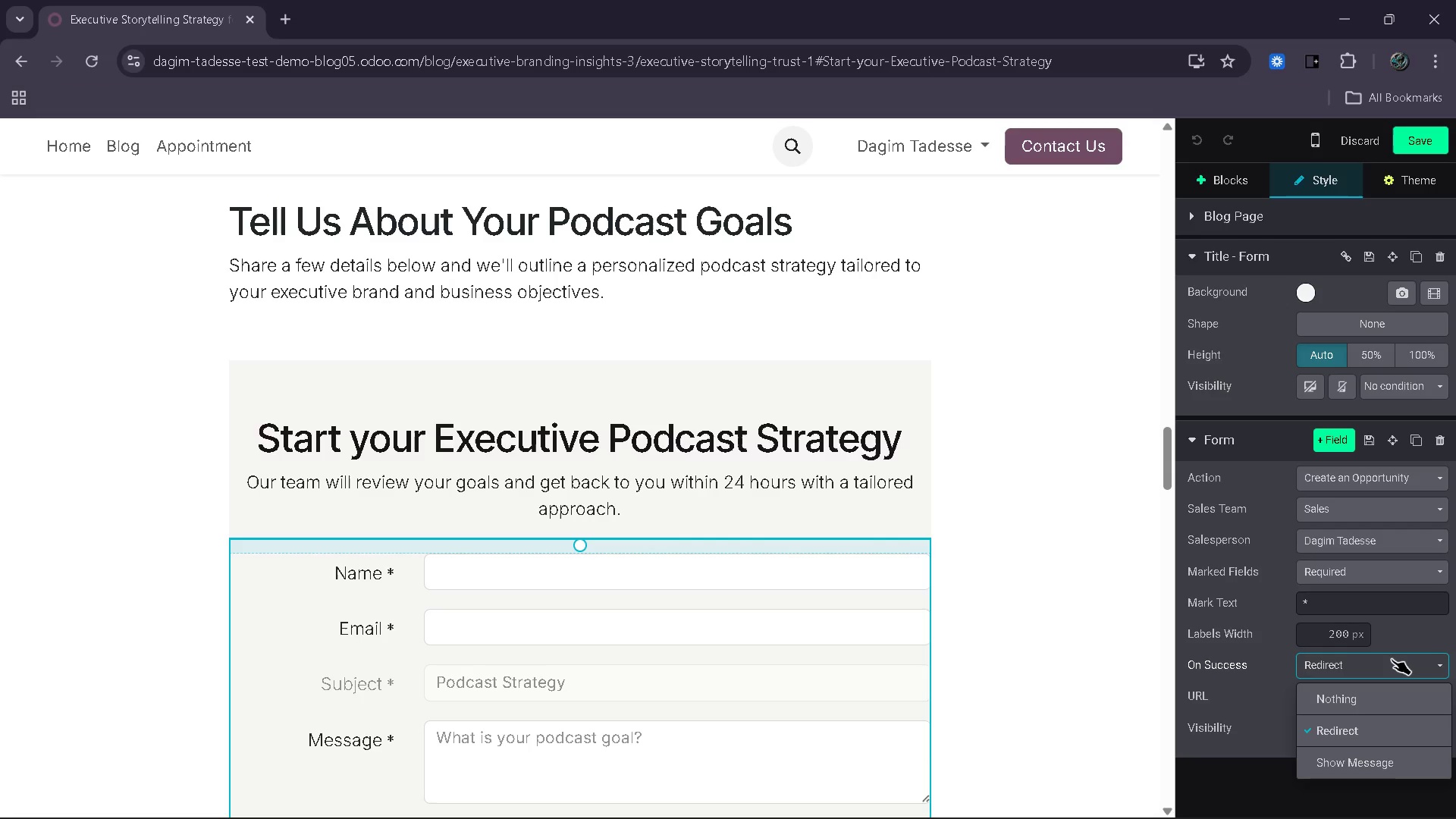 
left_click([1392, 659])
 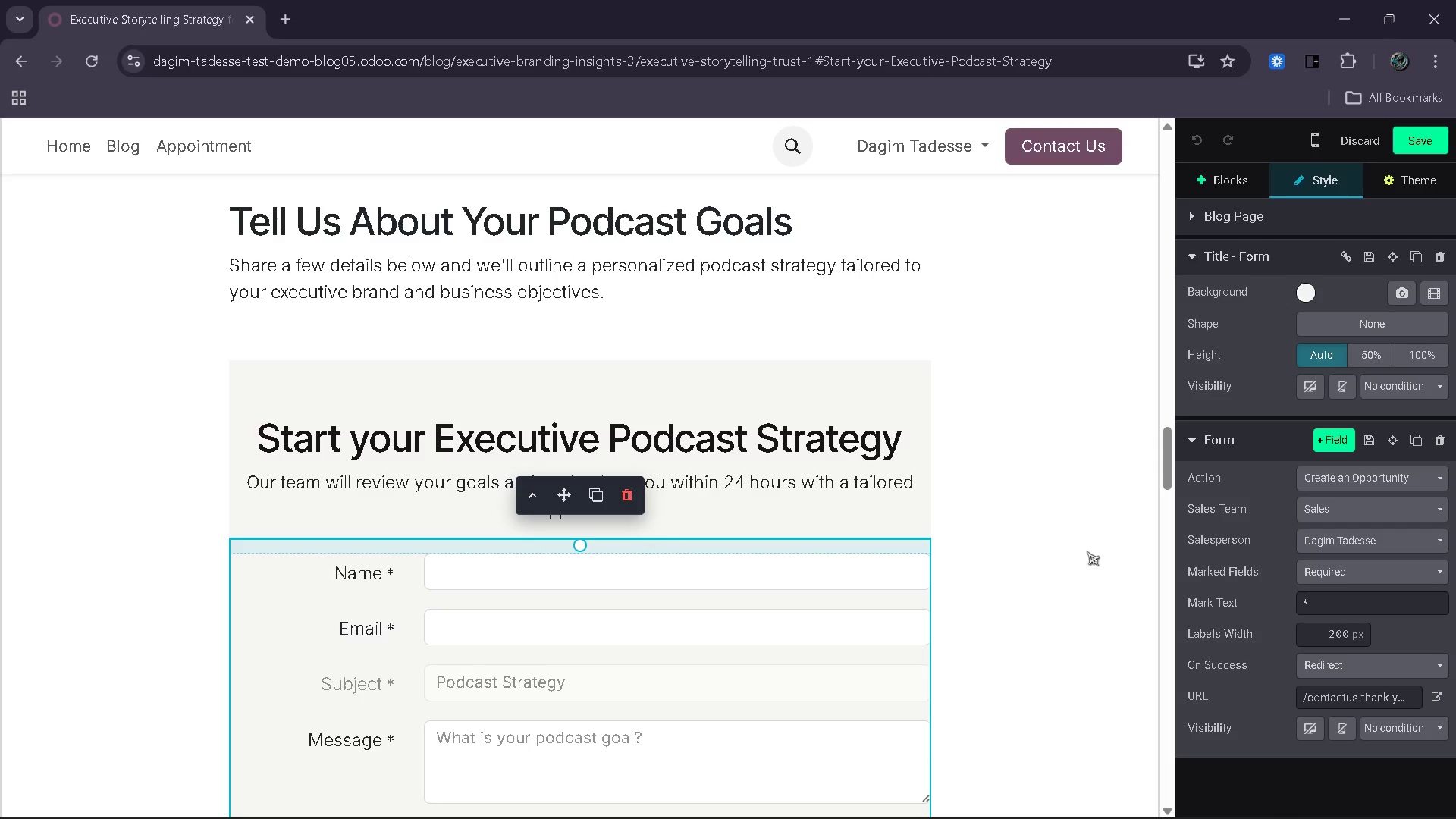 
left_click([875, 400])
 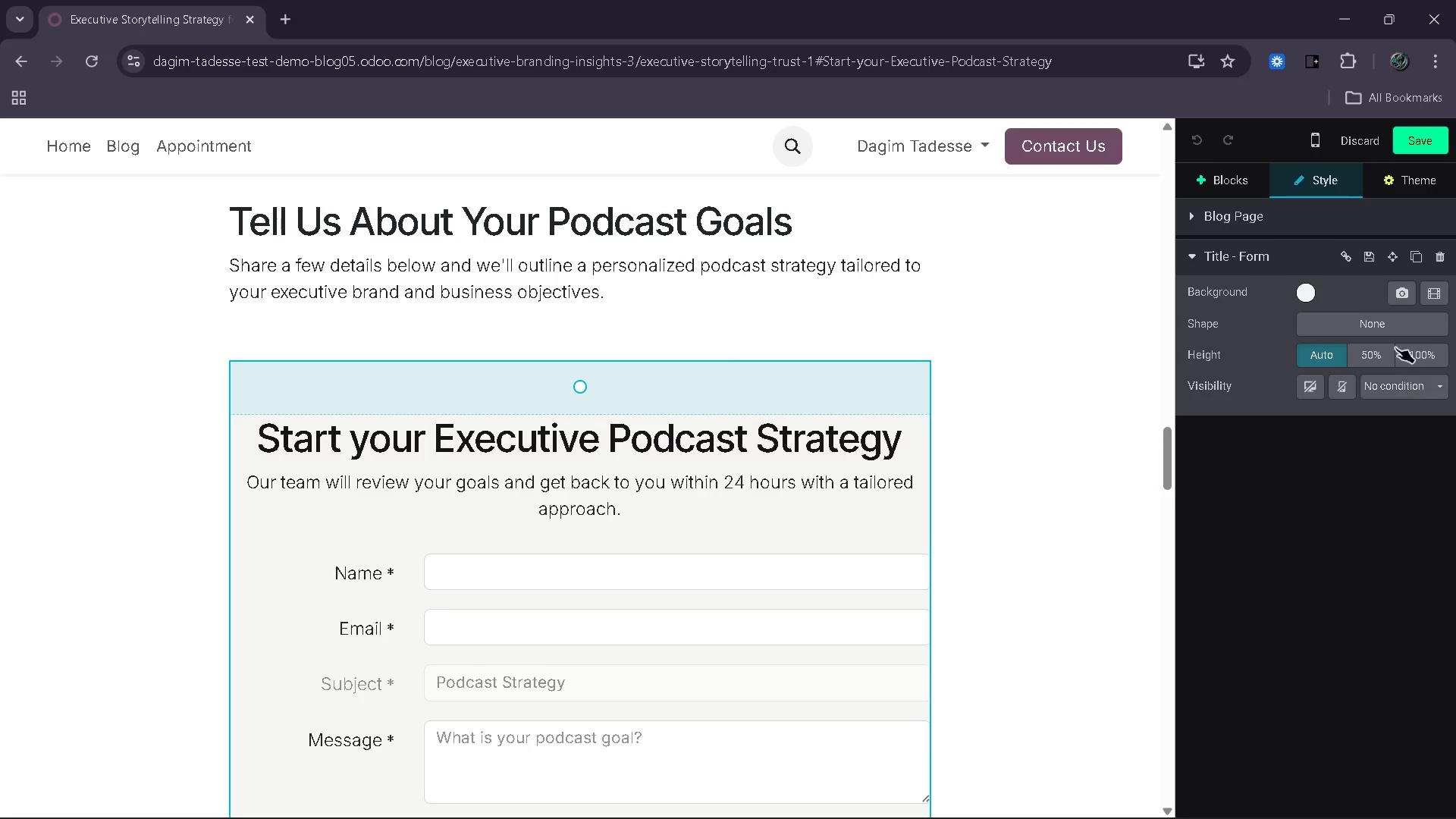 
wait(6.78)
 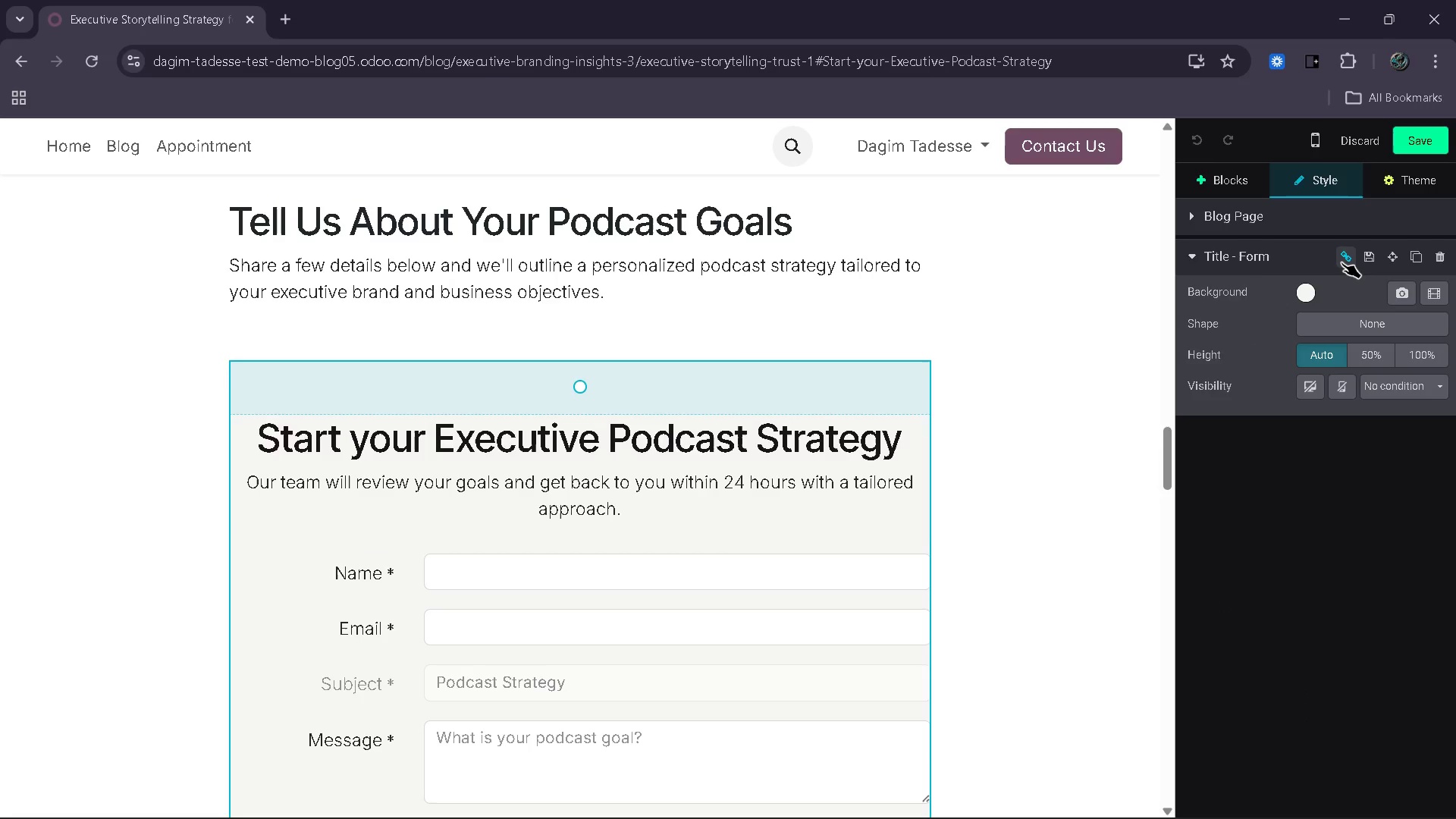 
left_click([1345, 258])
 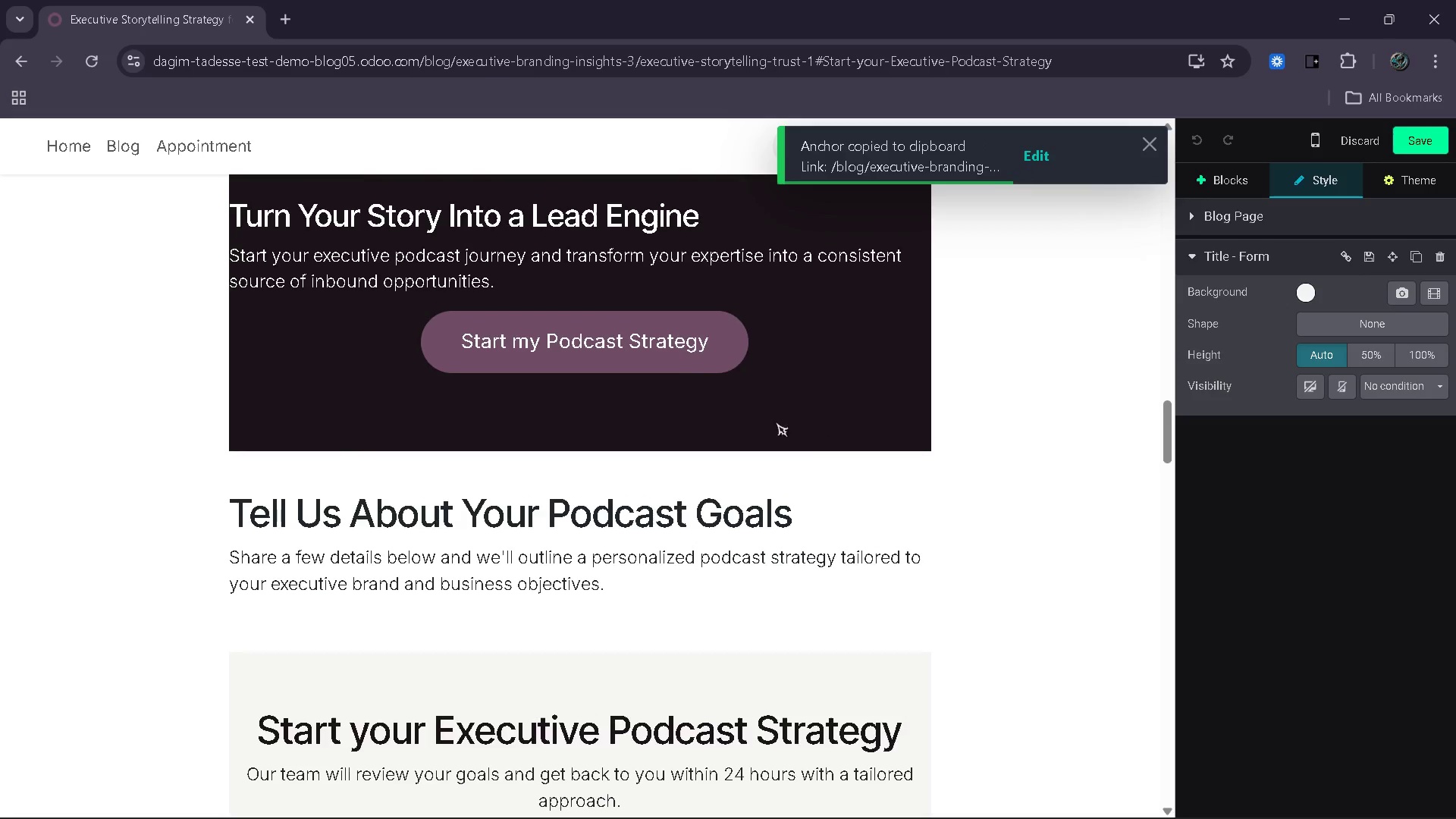 
left_click([681, 352])
 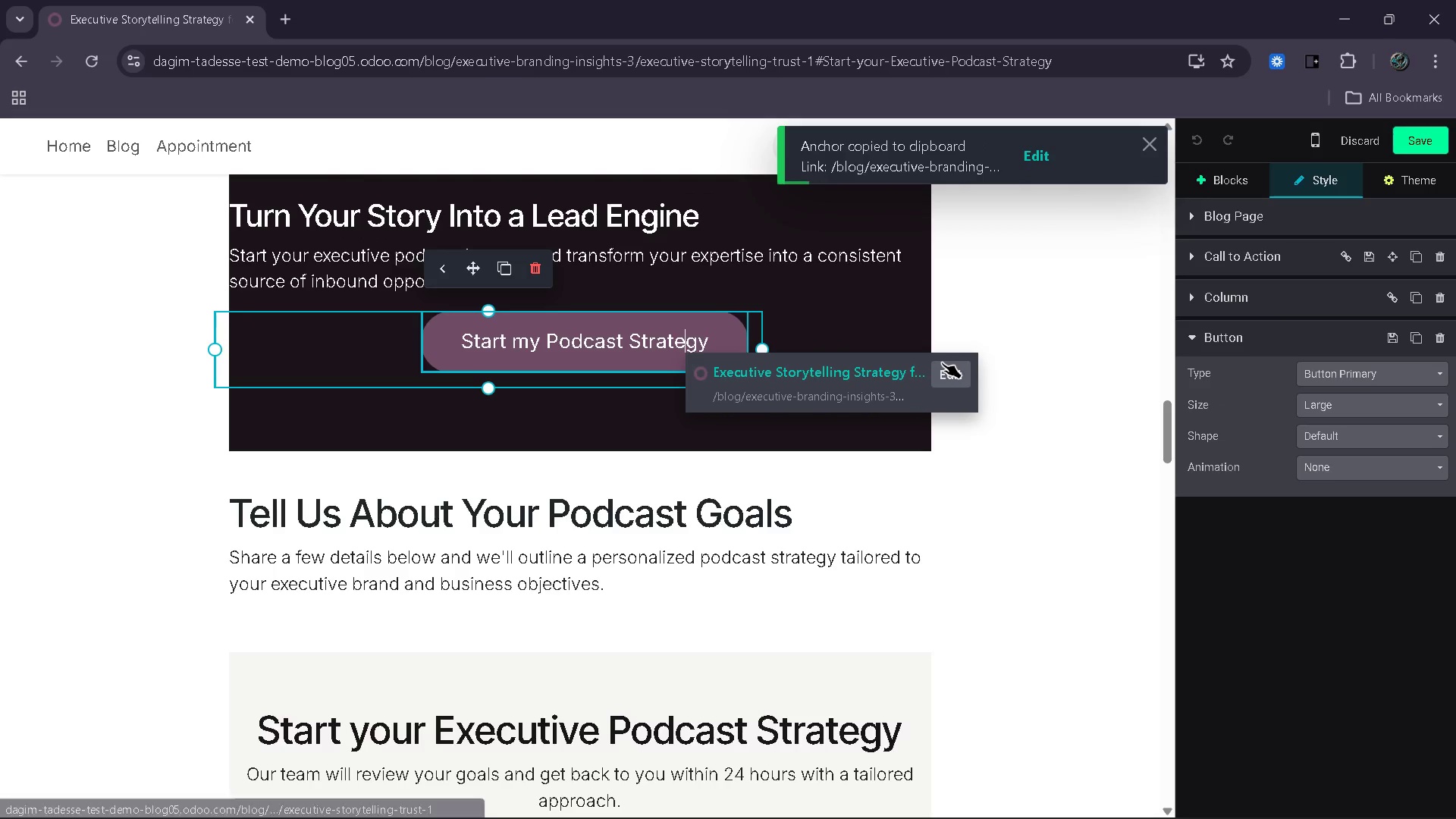 
left_click([949, 390])
 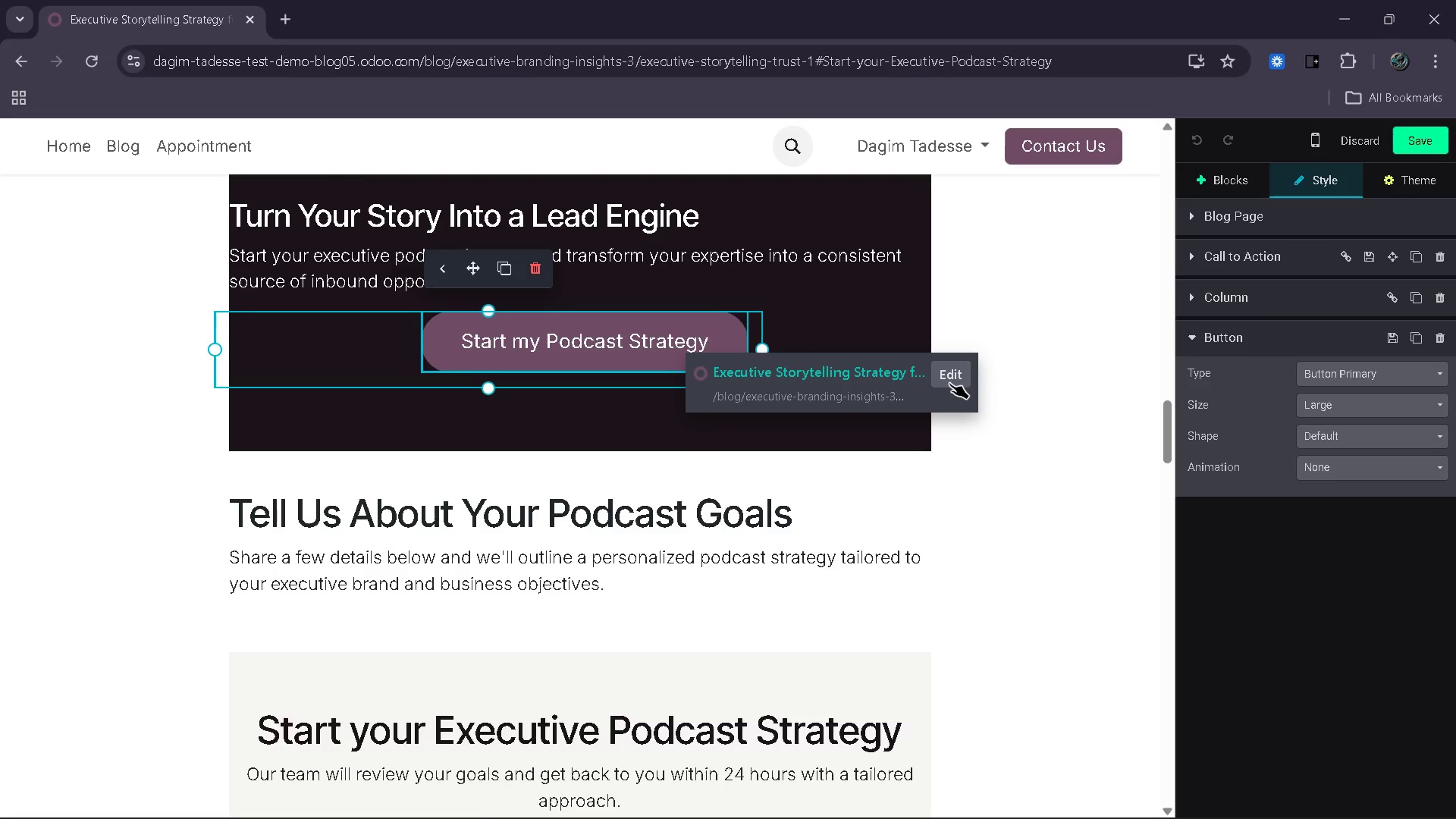 
left_click([949, 383])
 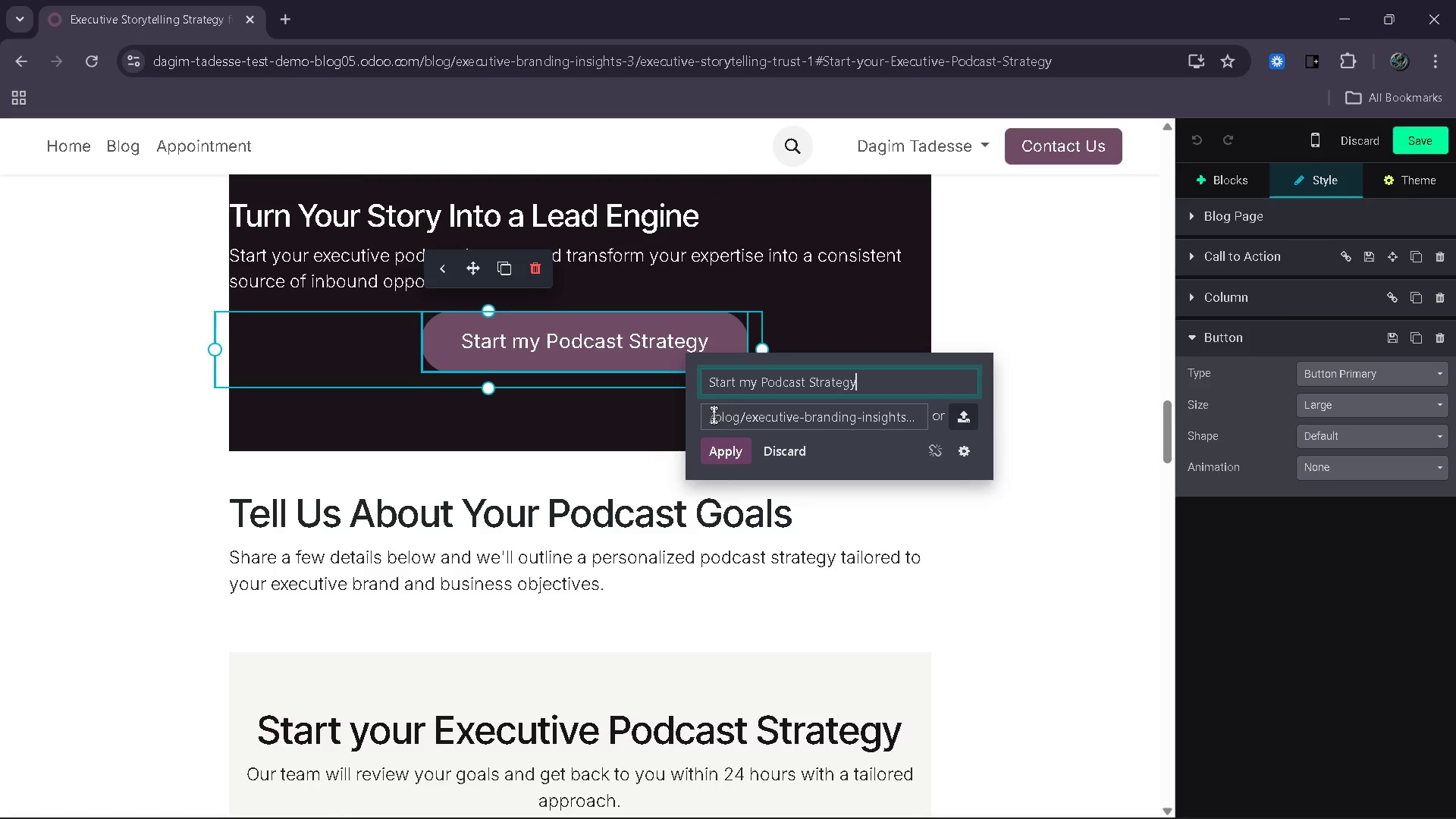 
left_click_drag(start_coordinate=[710, 415], to_coordinate=[796, 433])
 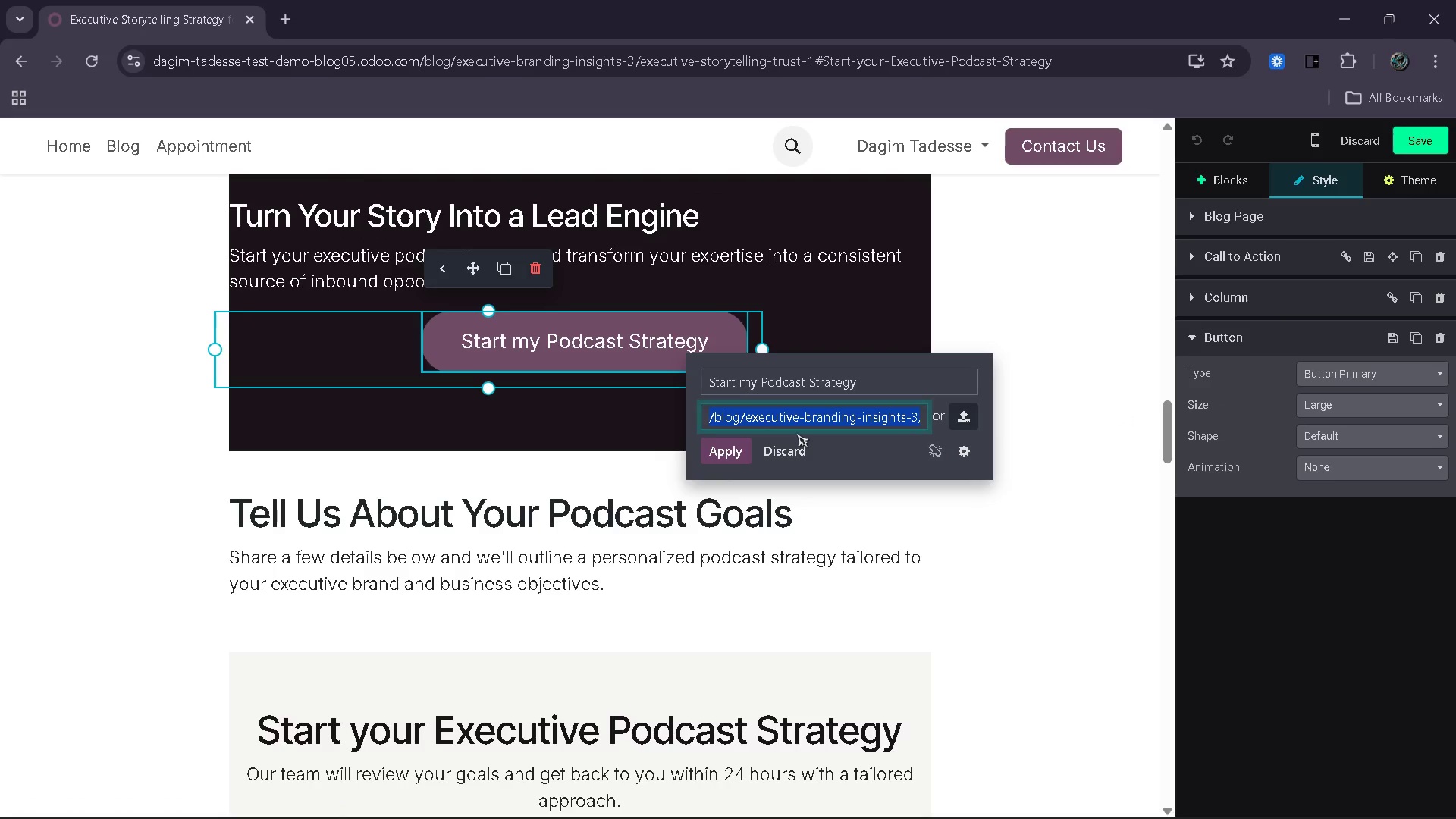 
key(Control+V)
 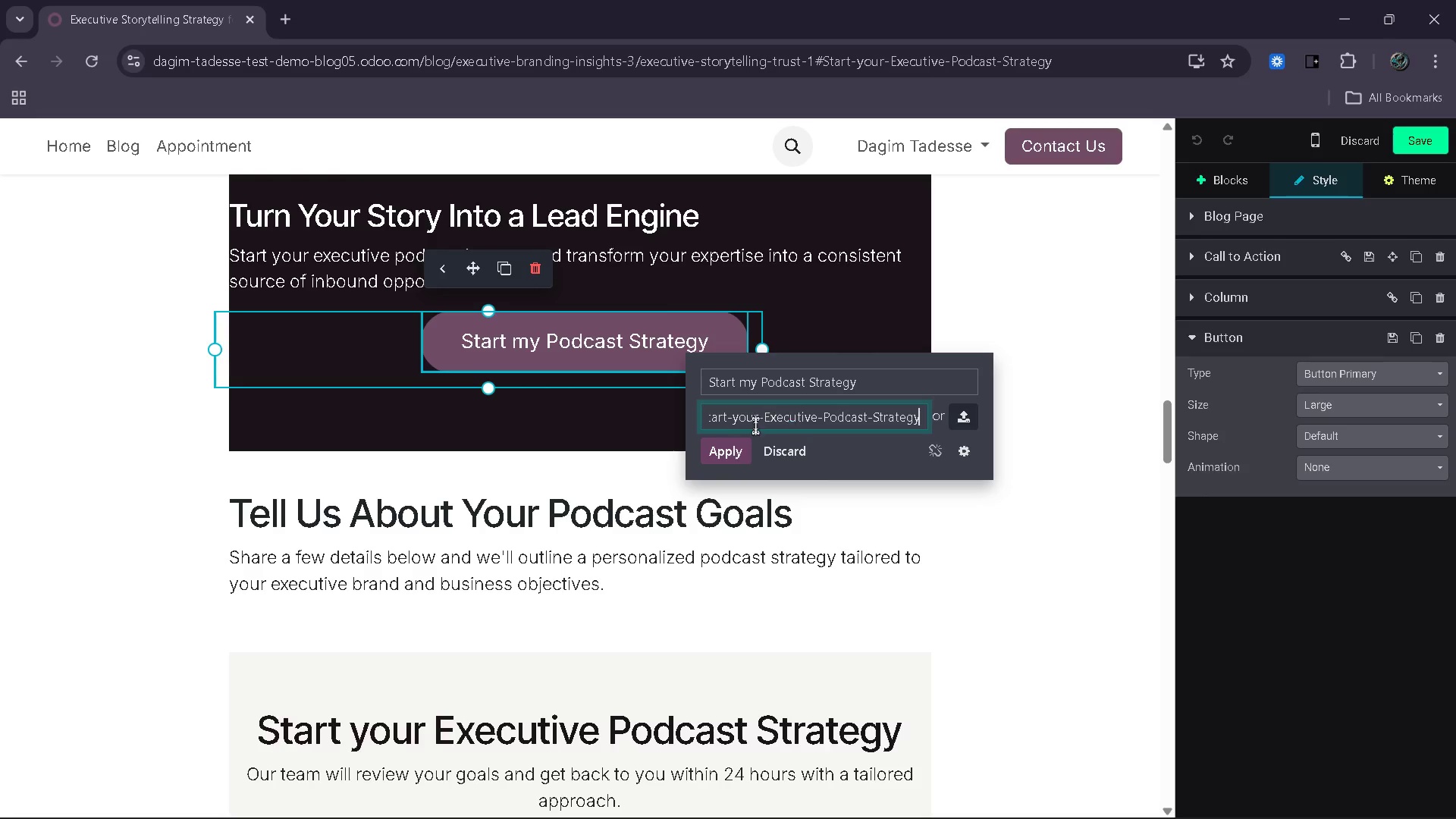 
left_click([734, 443])
 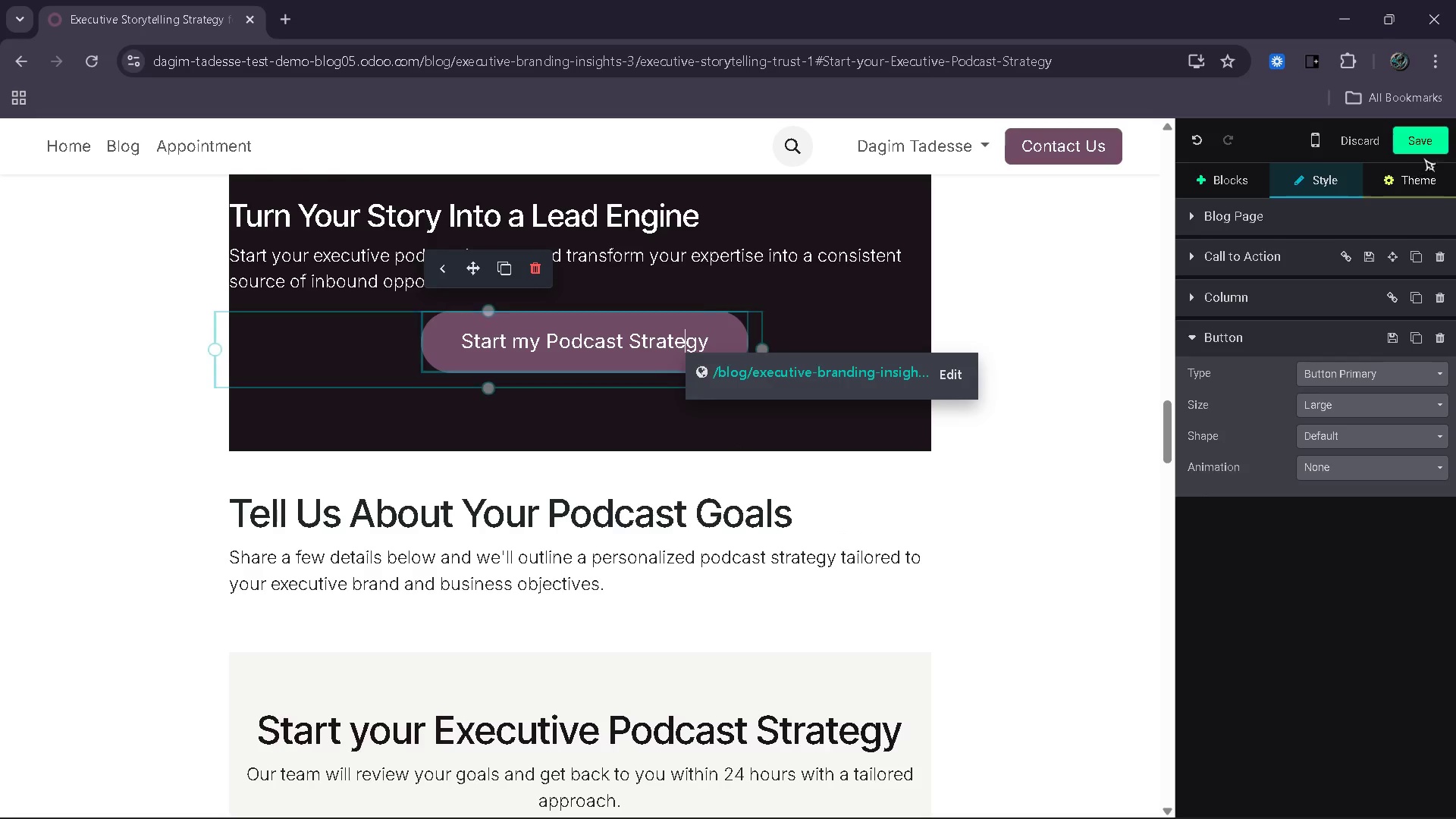 
left_click([1430, 142])
 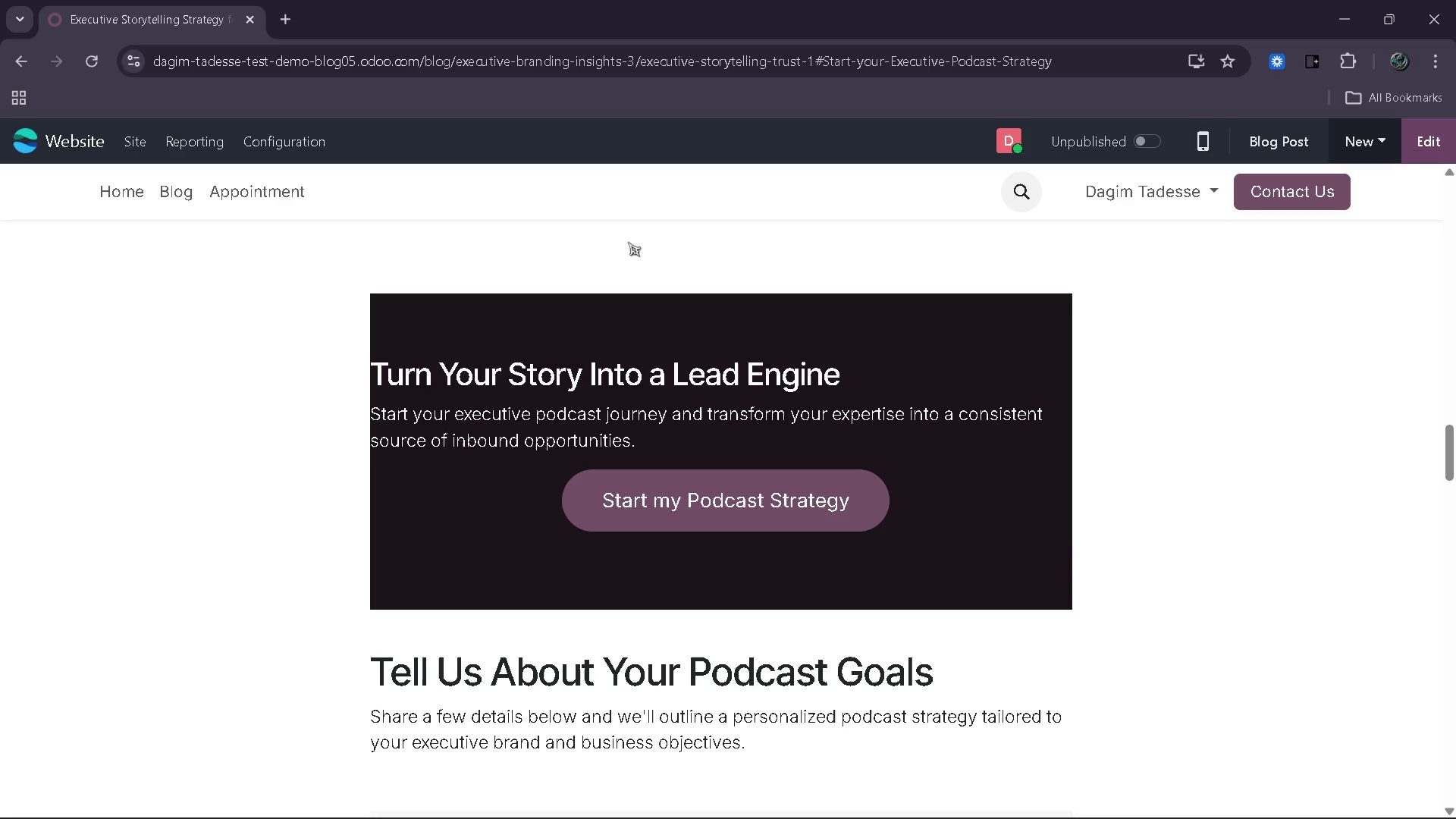 
left_click([133, 146])
 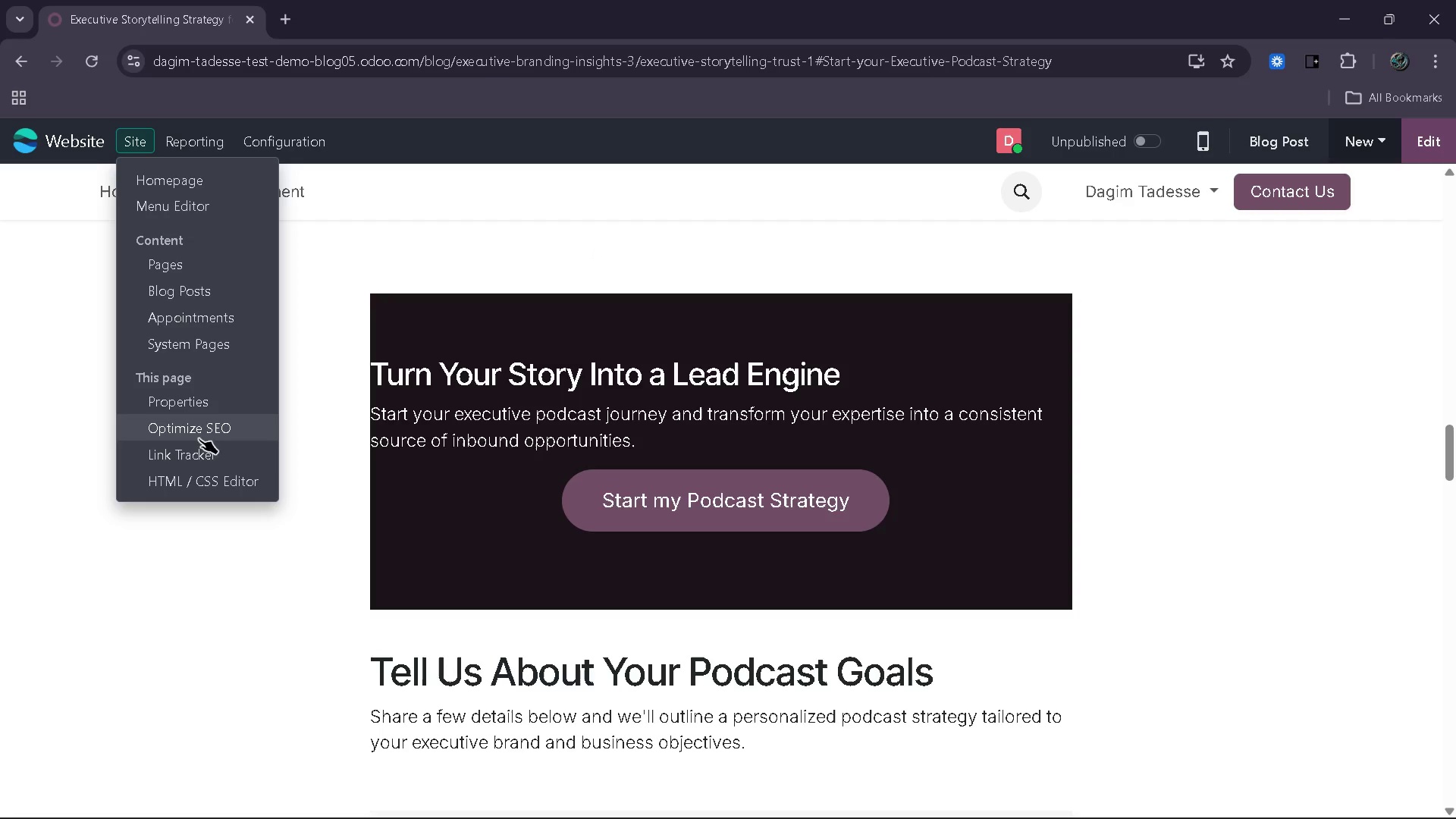 
left_click([219, 429])
 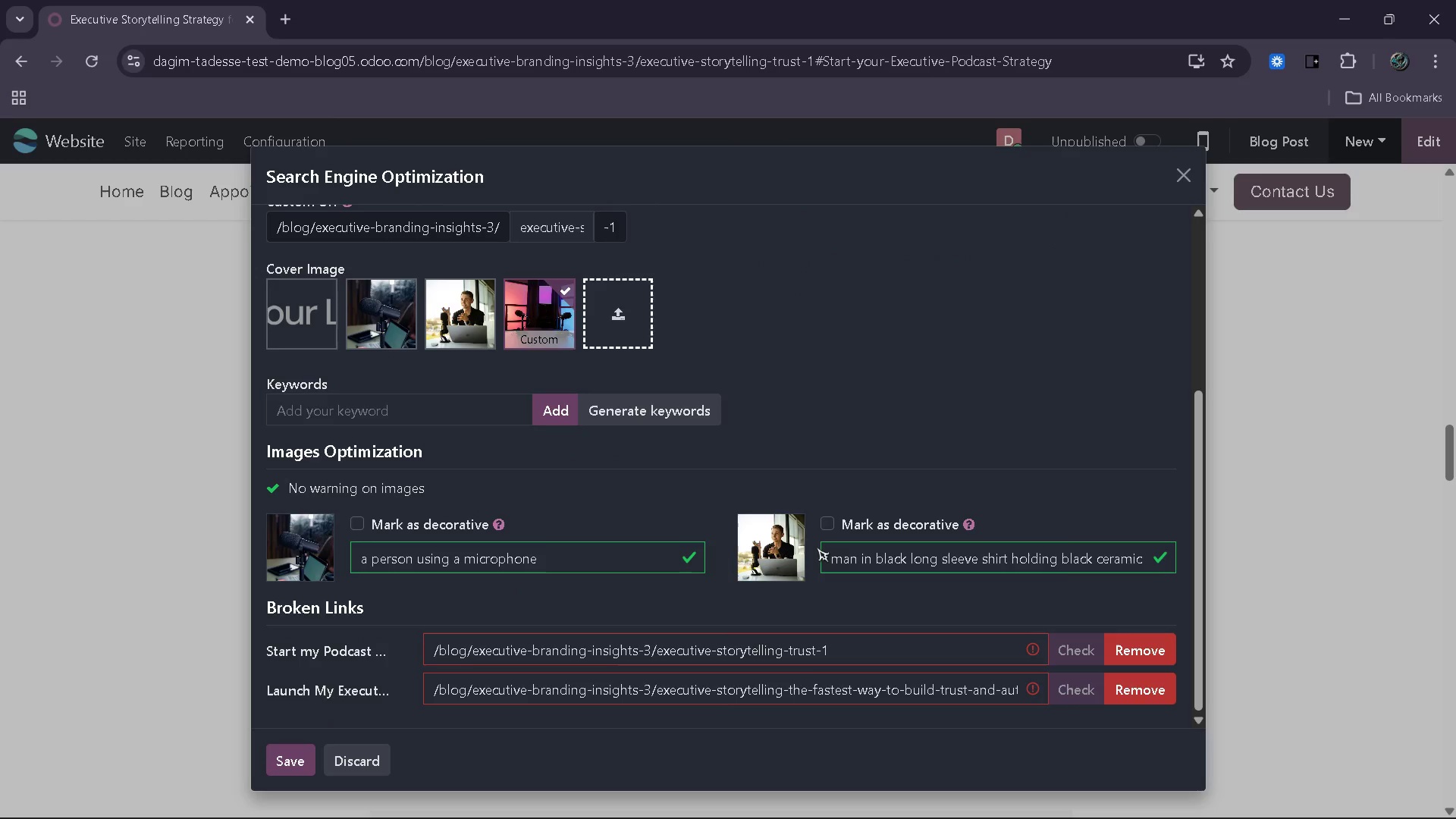 
wait(10.89)
 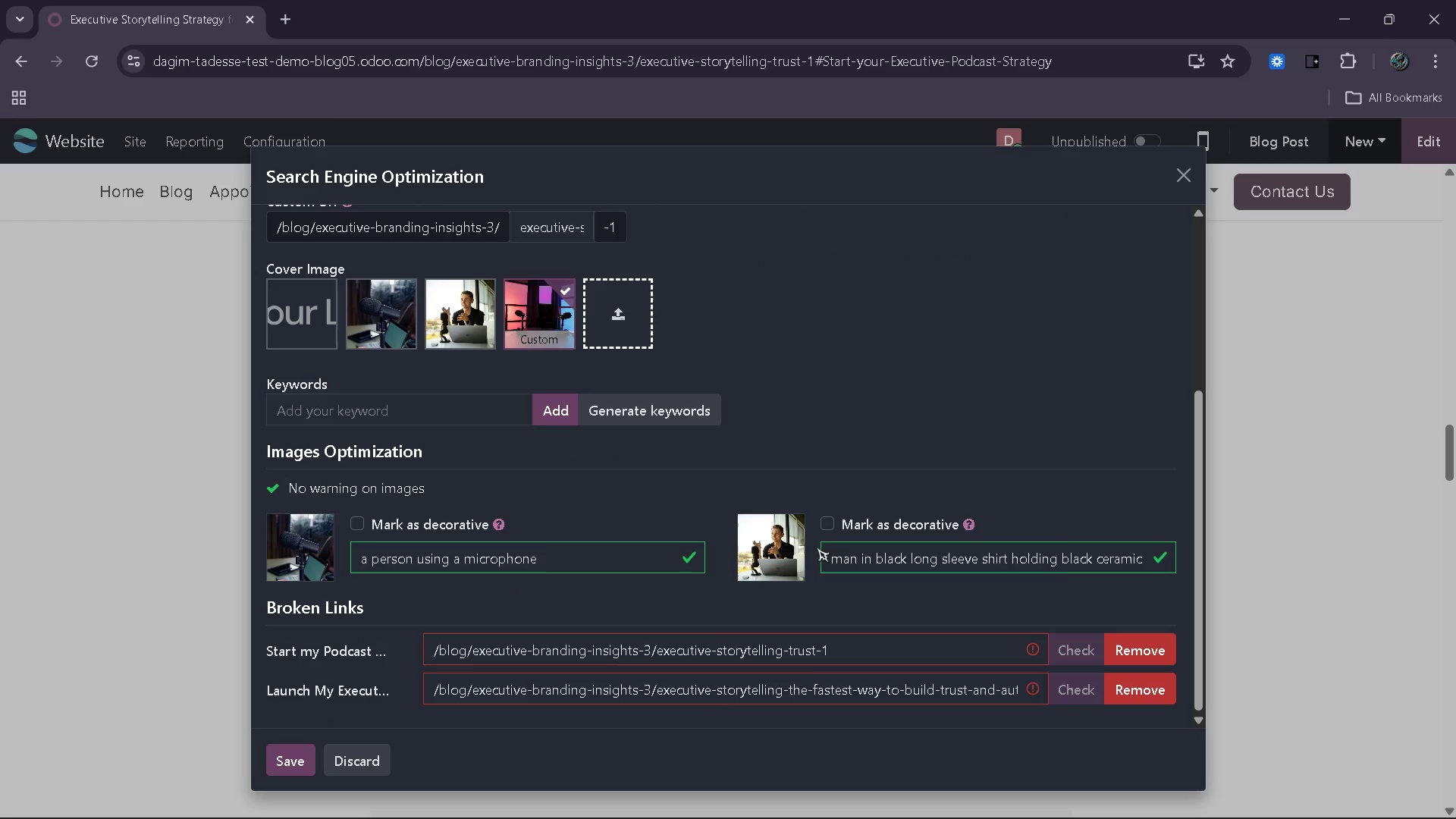 
left_click([867, 648])
 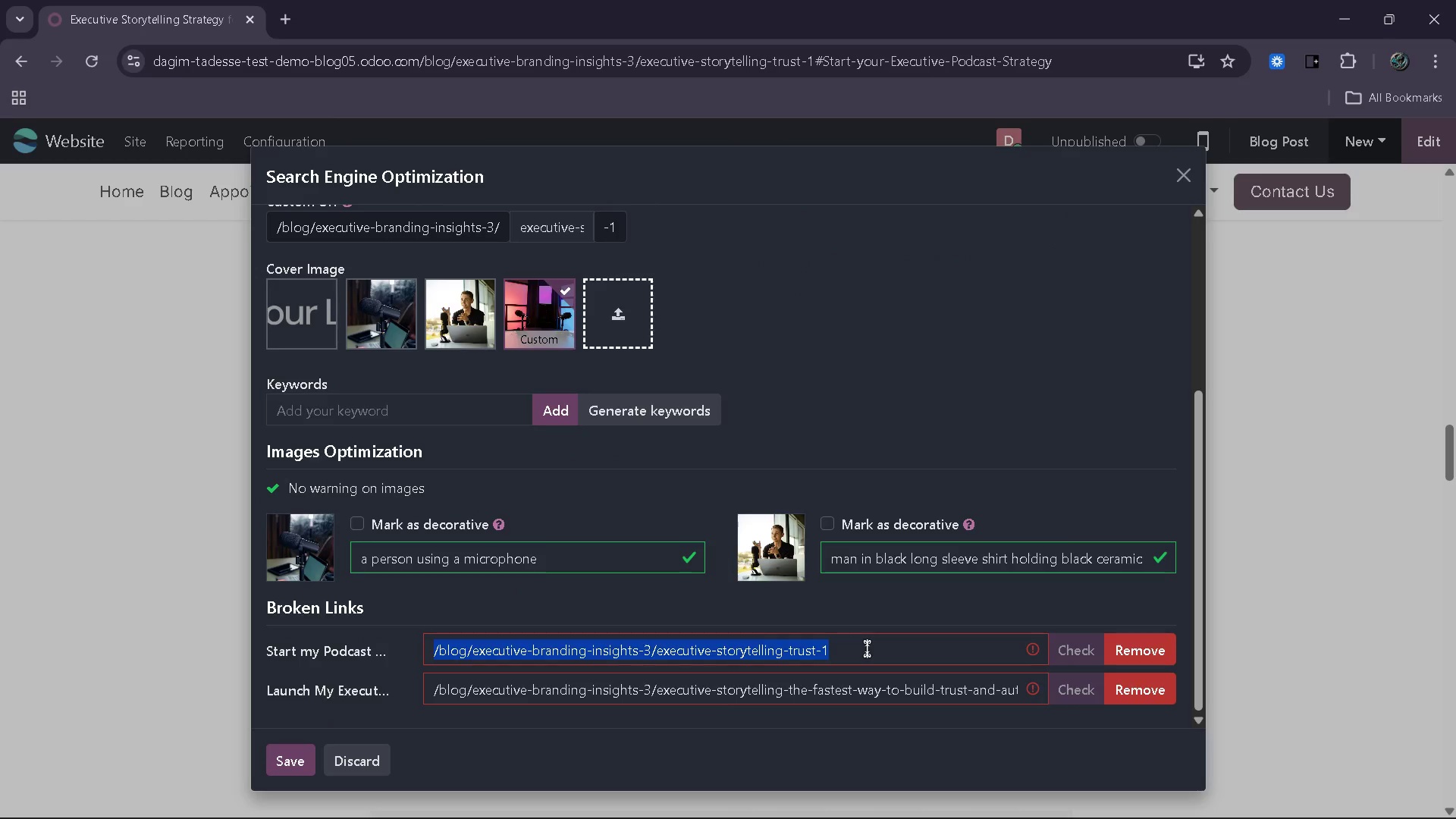 
left_click([867, 648])
 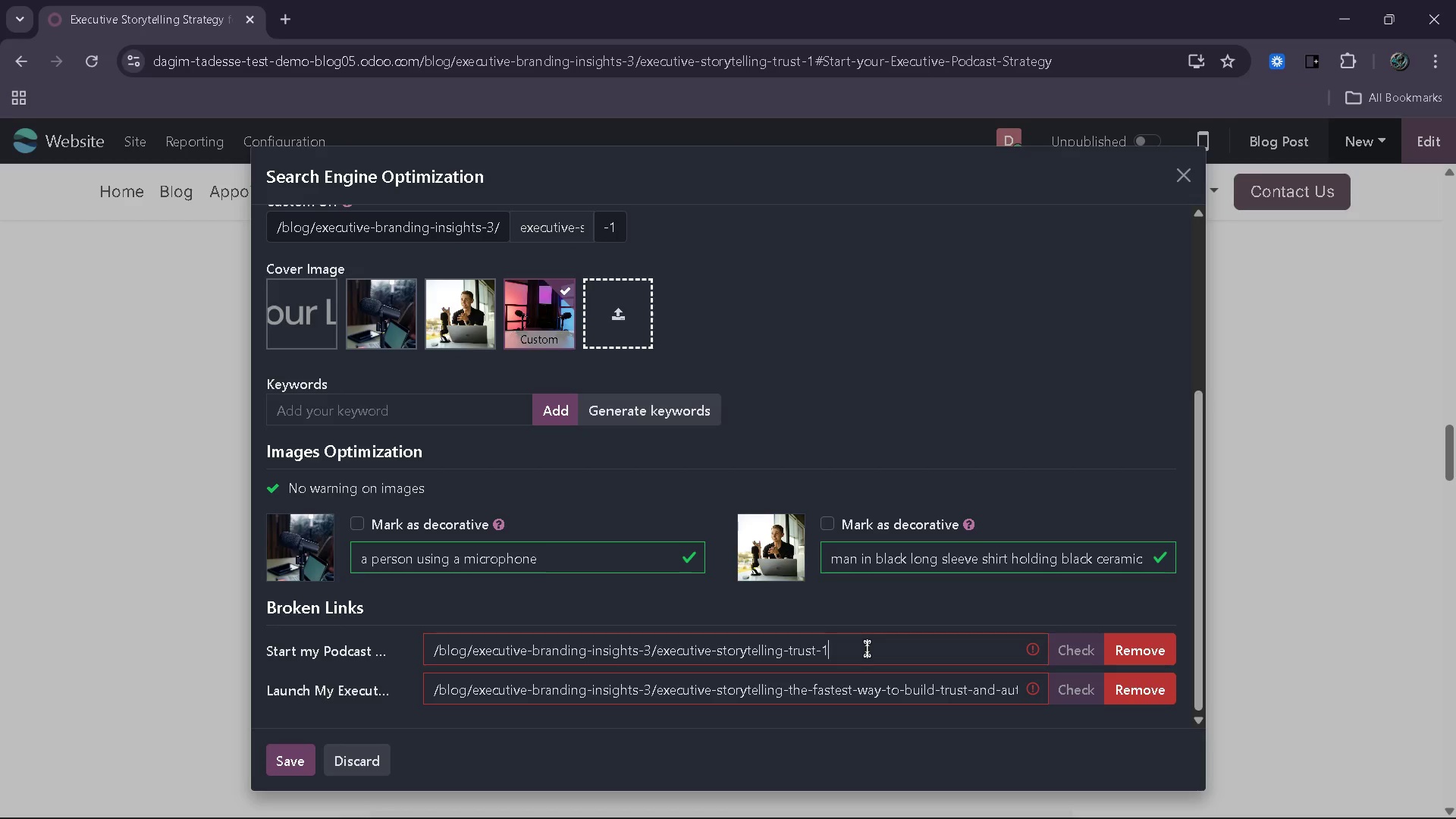 
double_click([867, 648])
 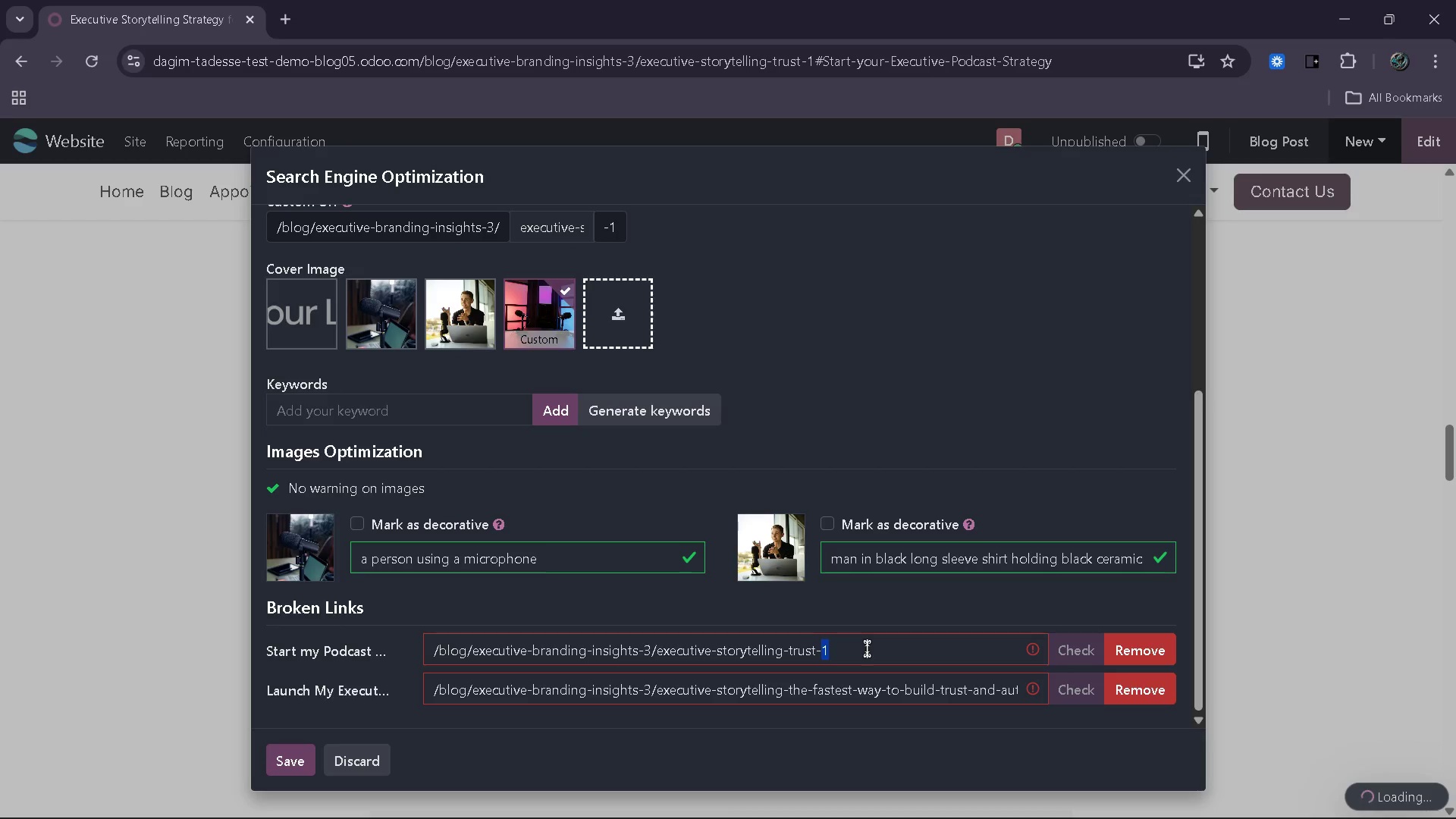 
left_click_drag(start_coordinate=[867, 648], to_coordinate=[538, 651])
 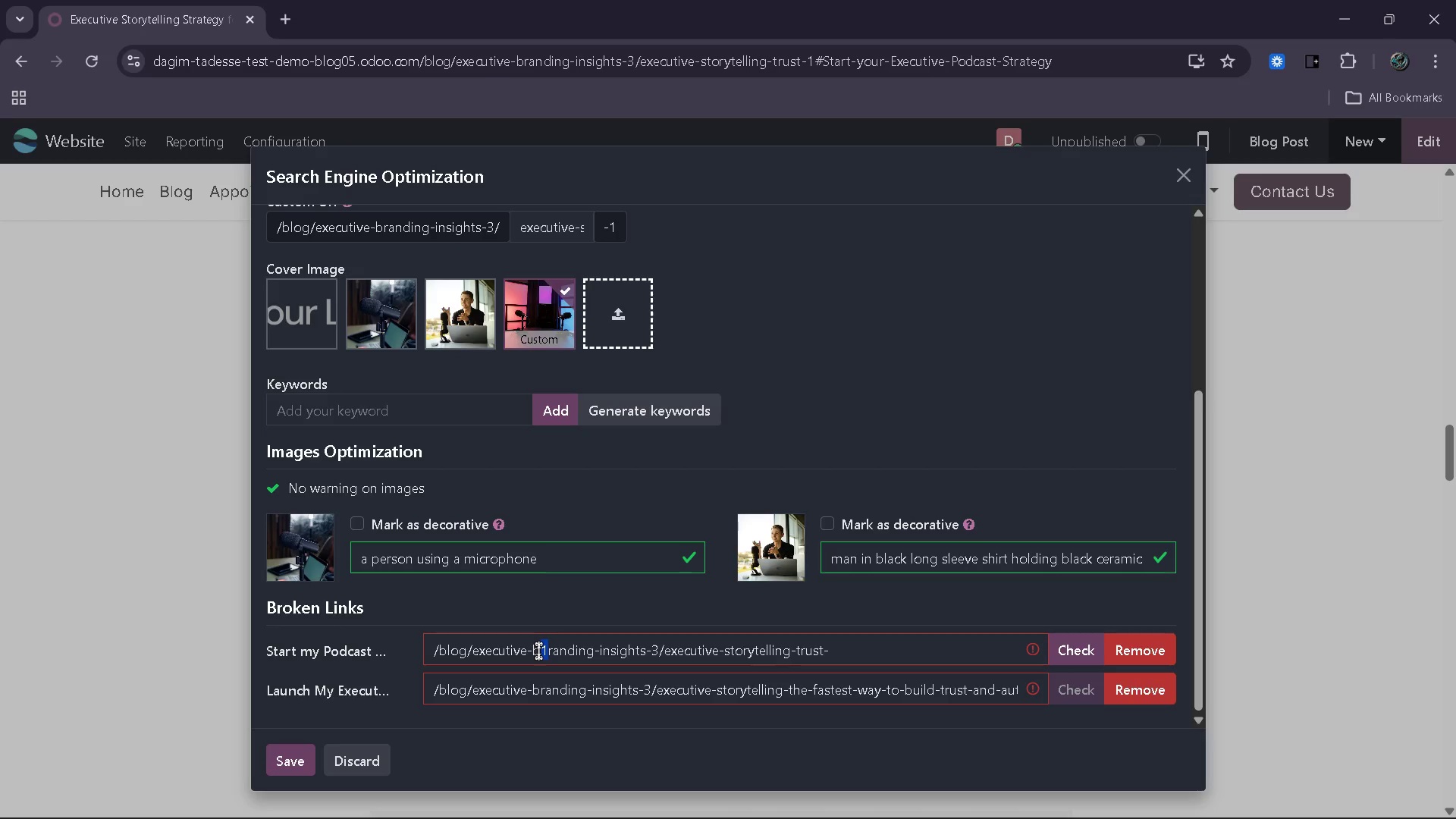 
key(Control+ControlLeft)
 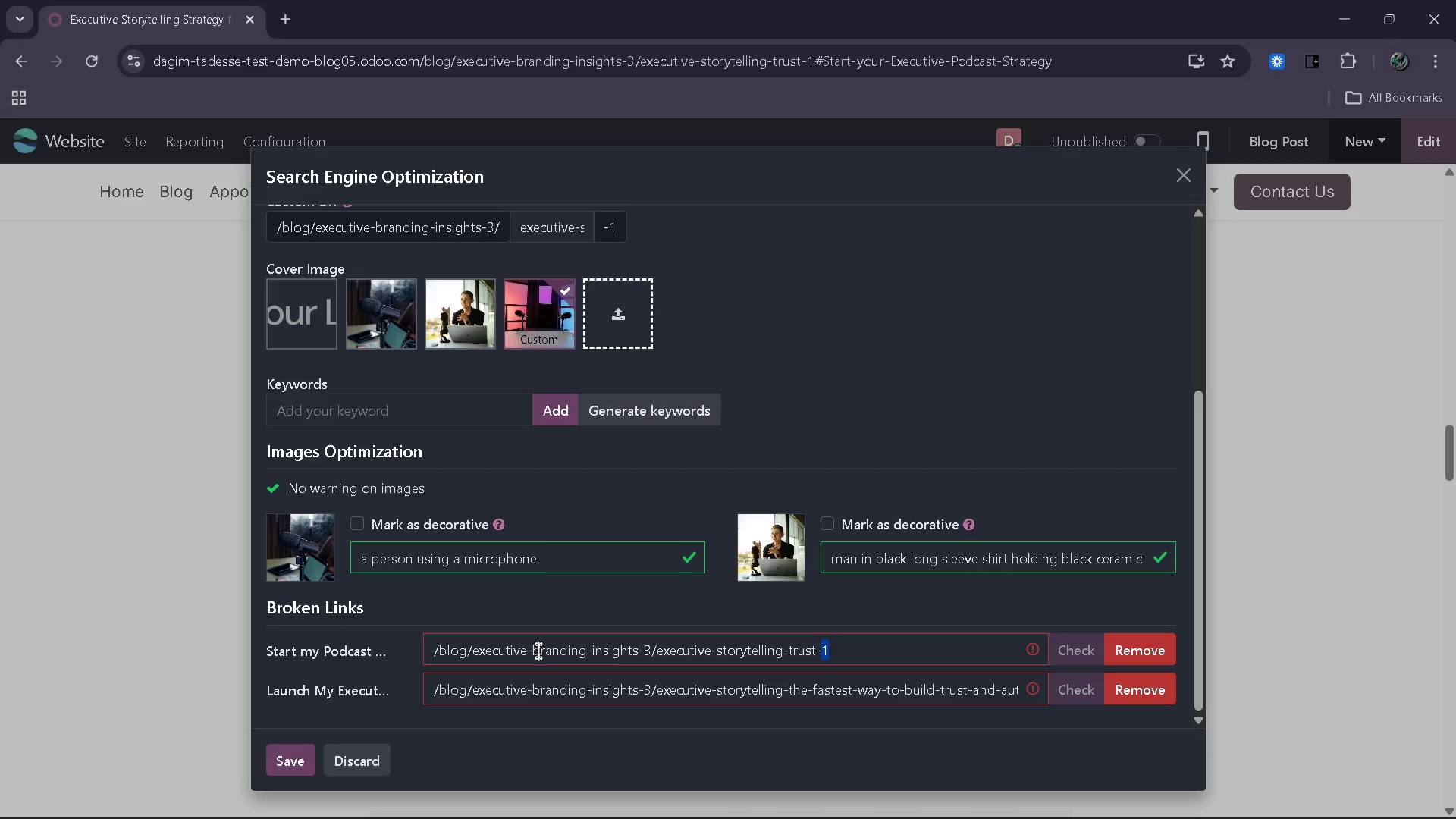 
key(Control+Z)
 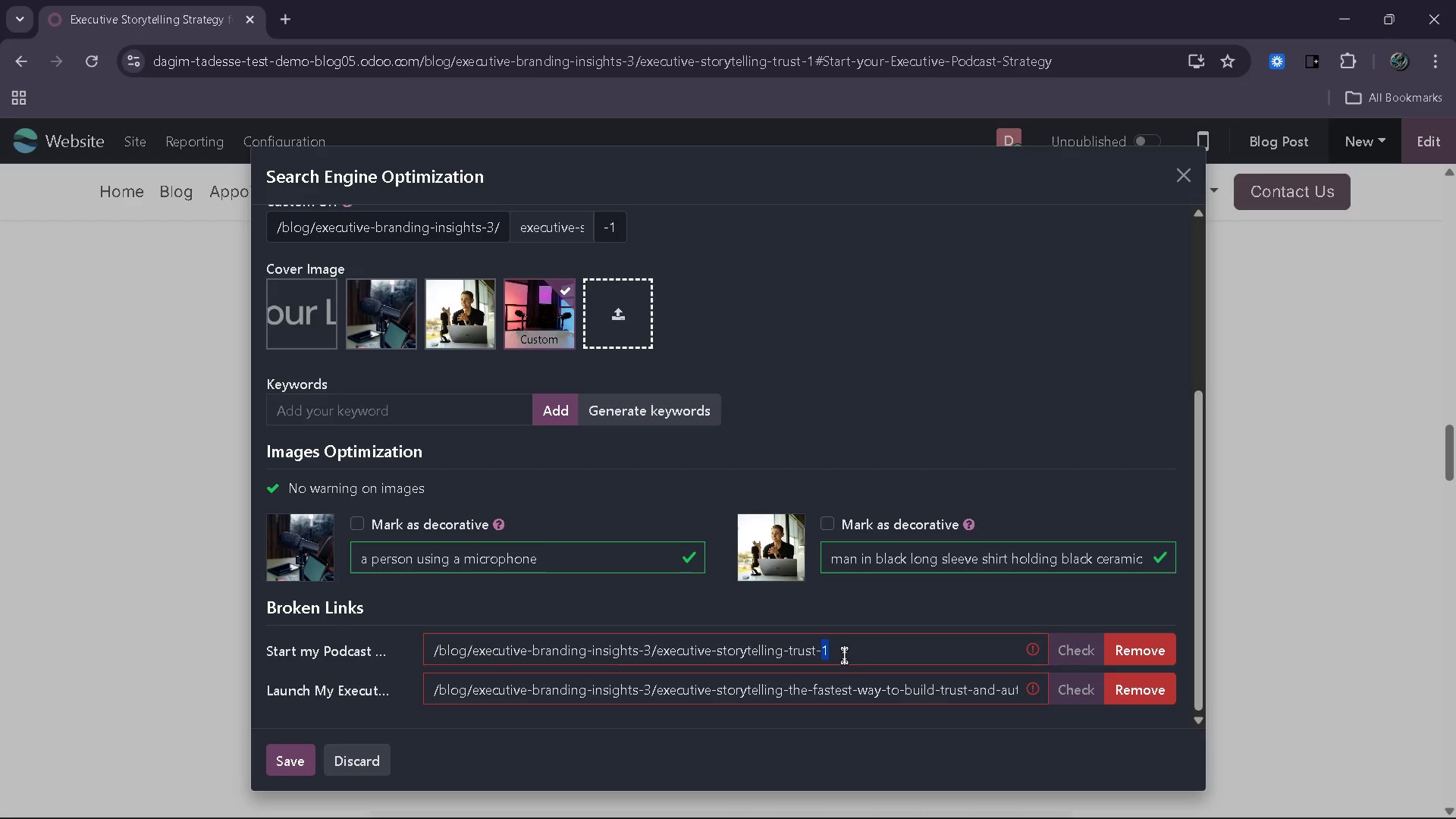 
left_click([858, 655])
 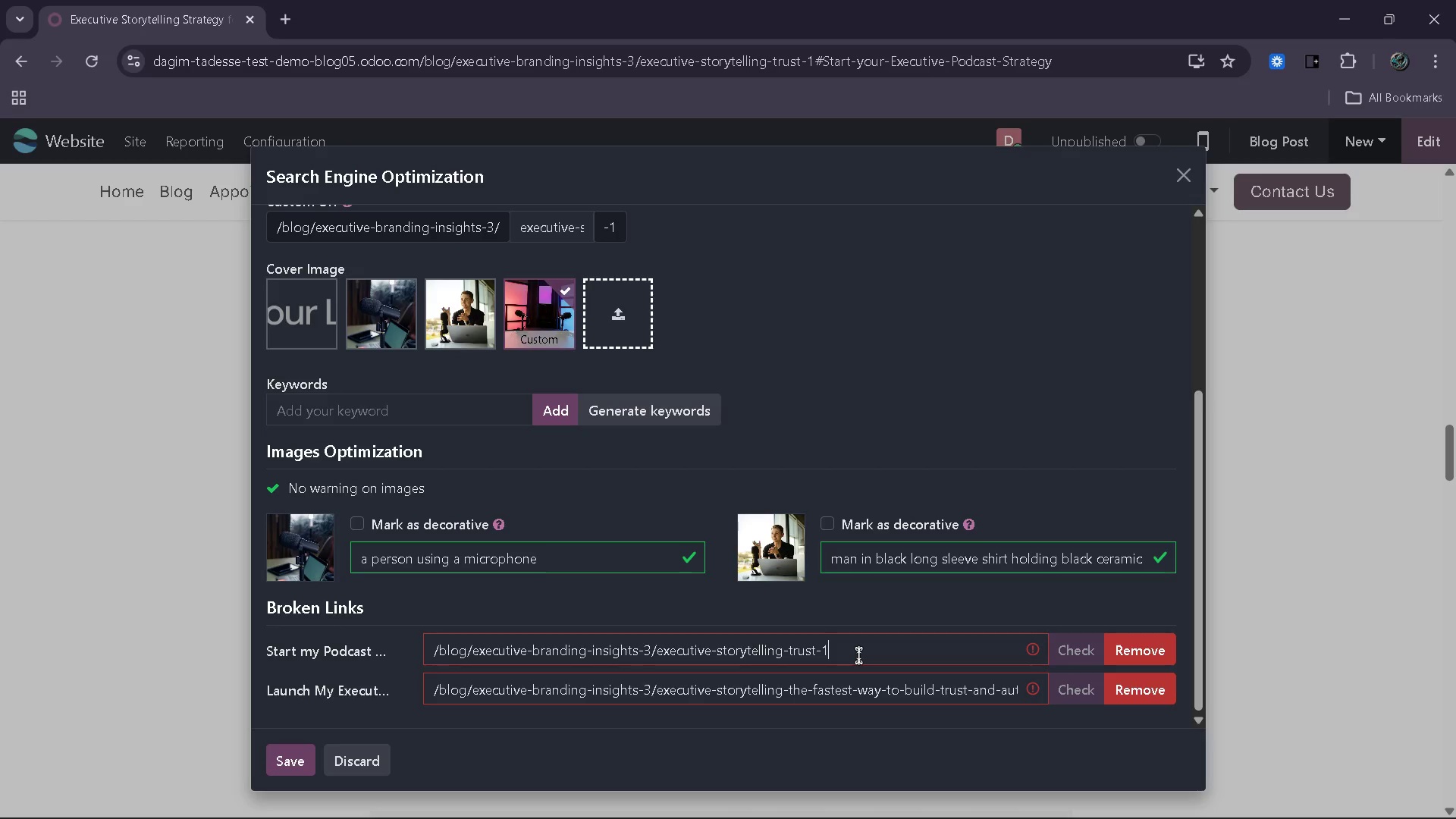 
left_click_drag(start_coordinate=[858, 655], to_coordinate=[366, 654])
 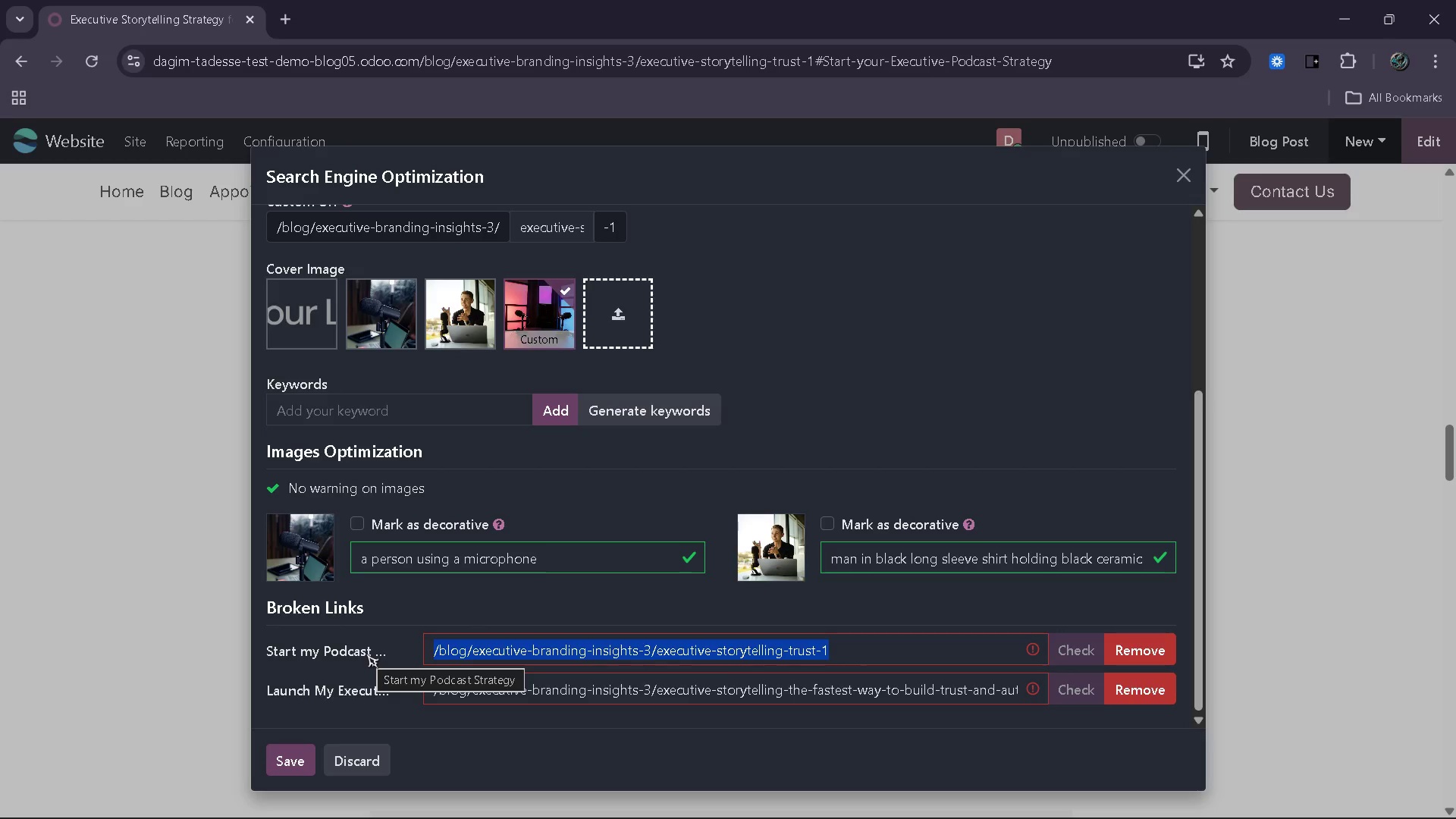 
key(Slash)
 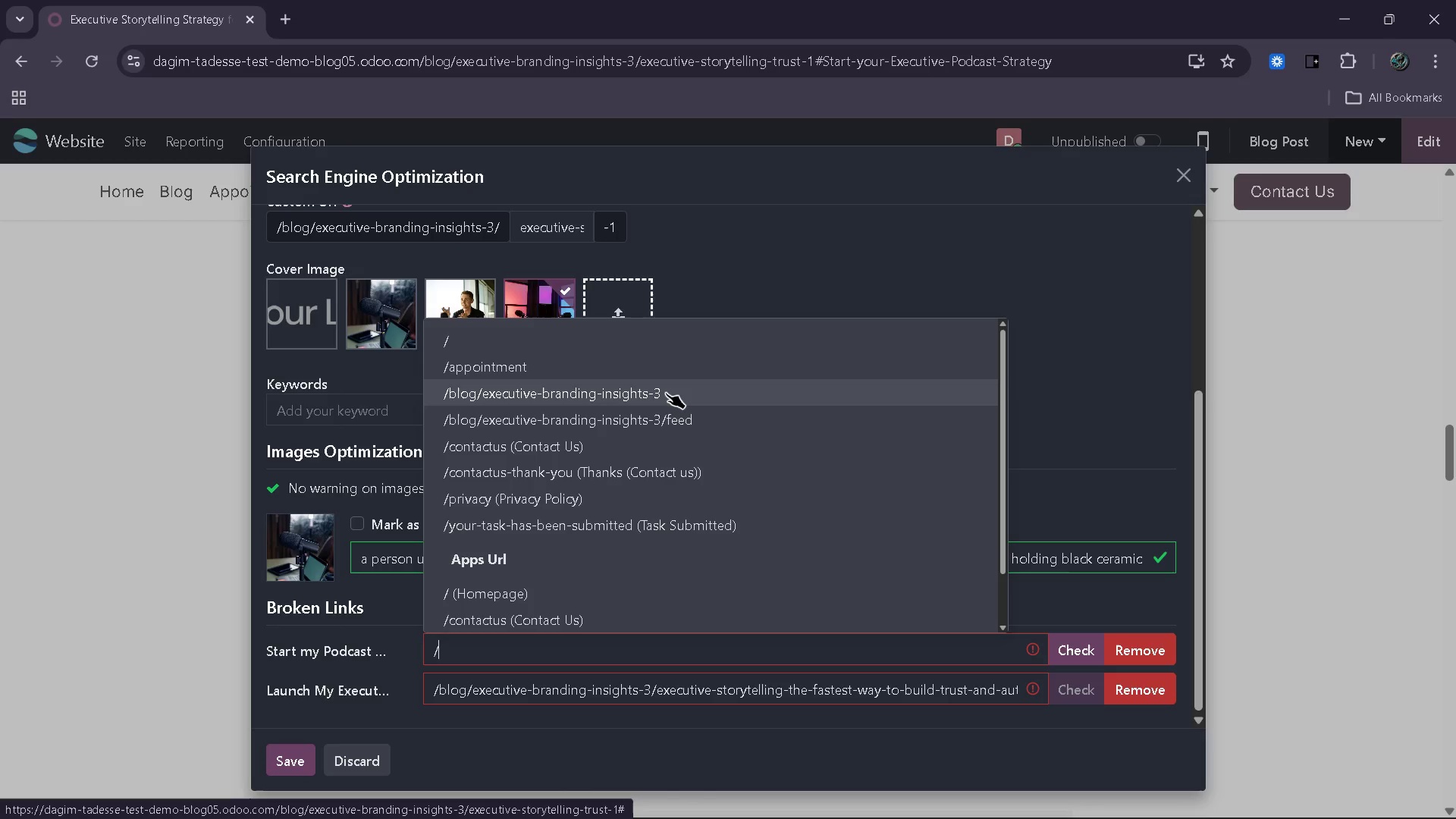 
left_click([676, 469])
 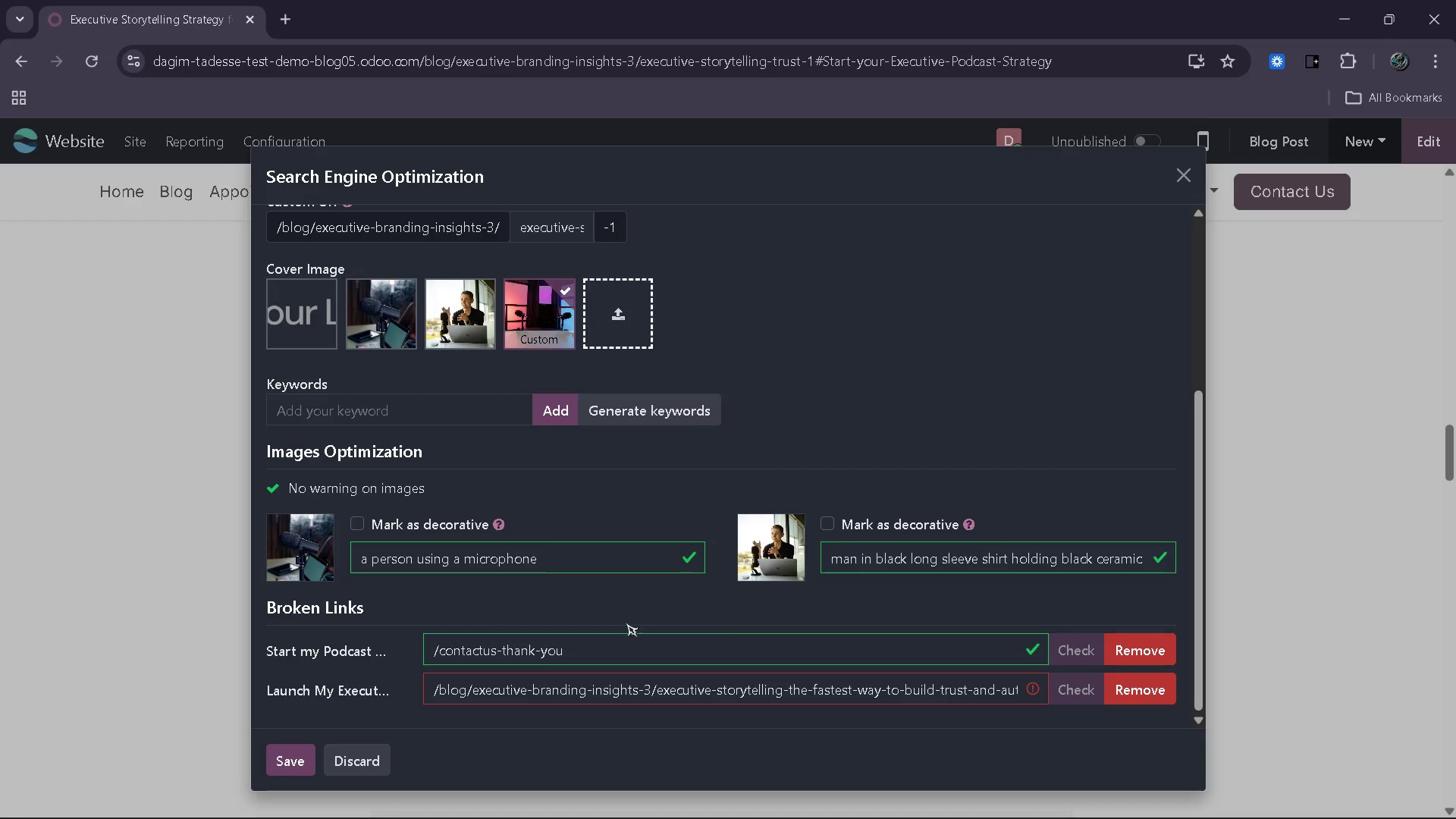 
left_click_drag(start_coordinate=[612, 639], to_coordinate=[400, 660])
 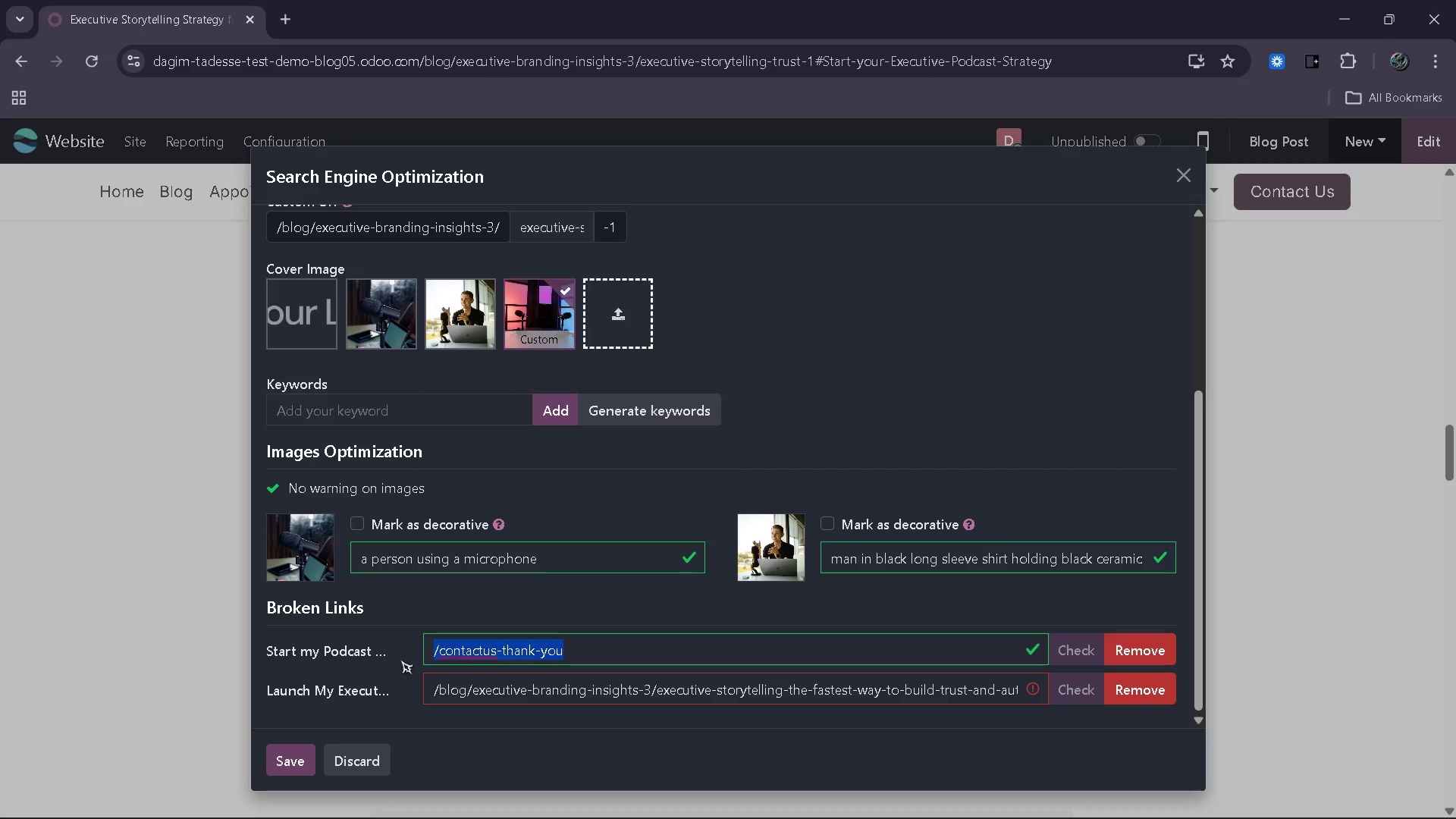 
key(Slash)
 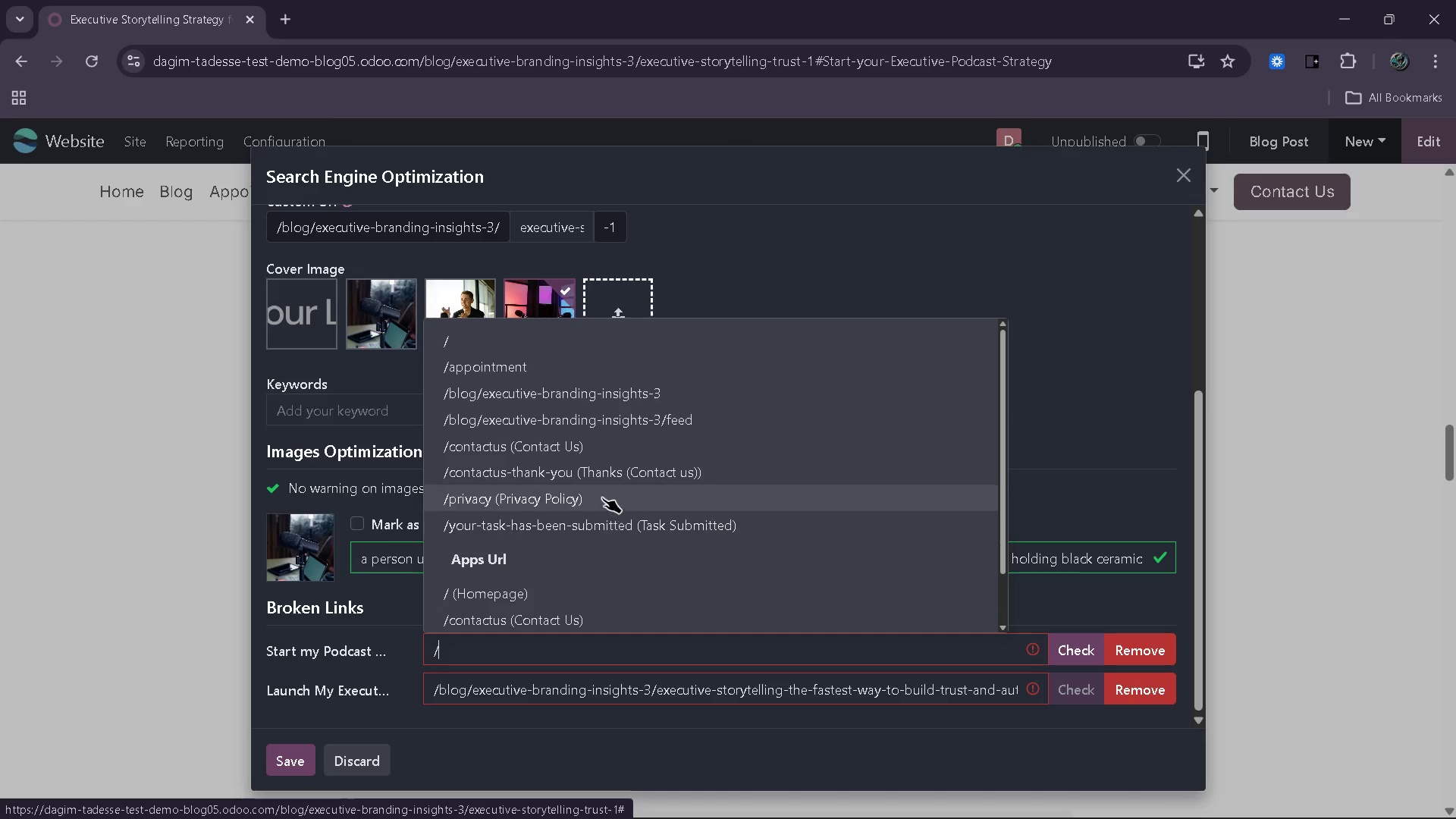 
wait(5.75)
 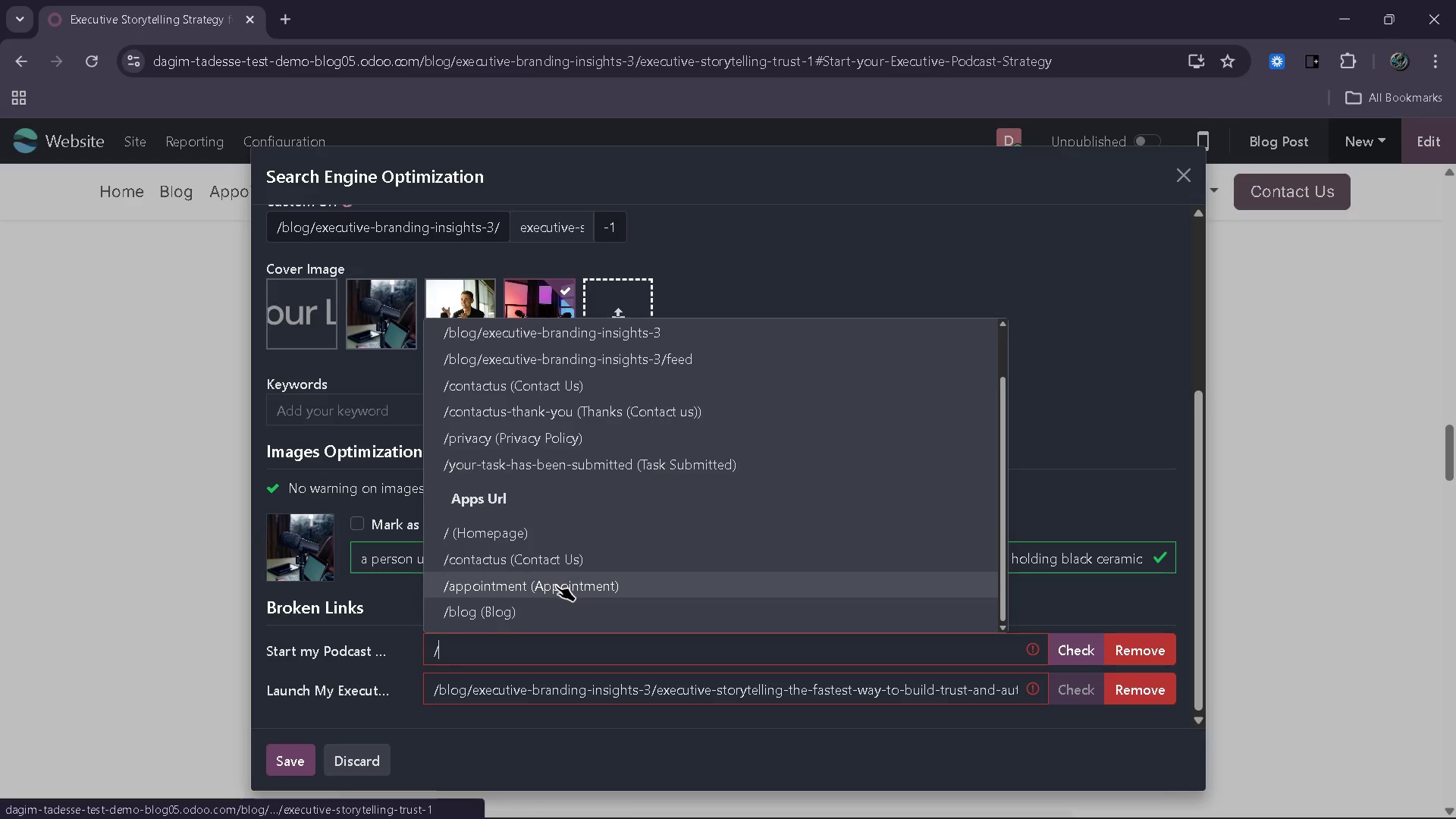 
left_click([1064, 383])
 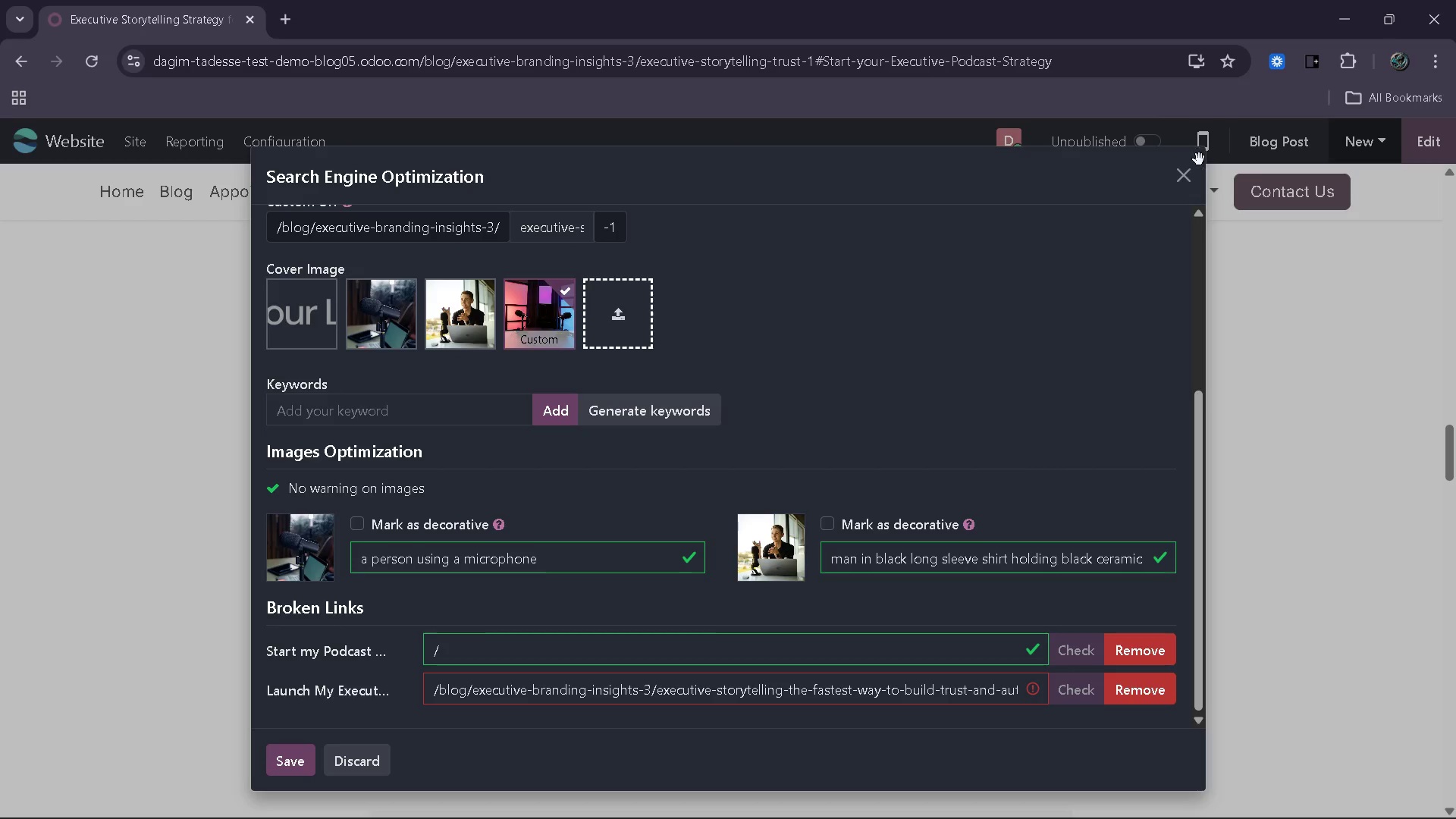 
left_click([1187, 170])
 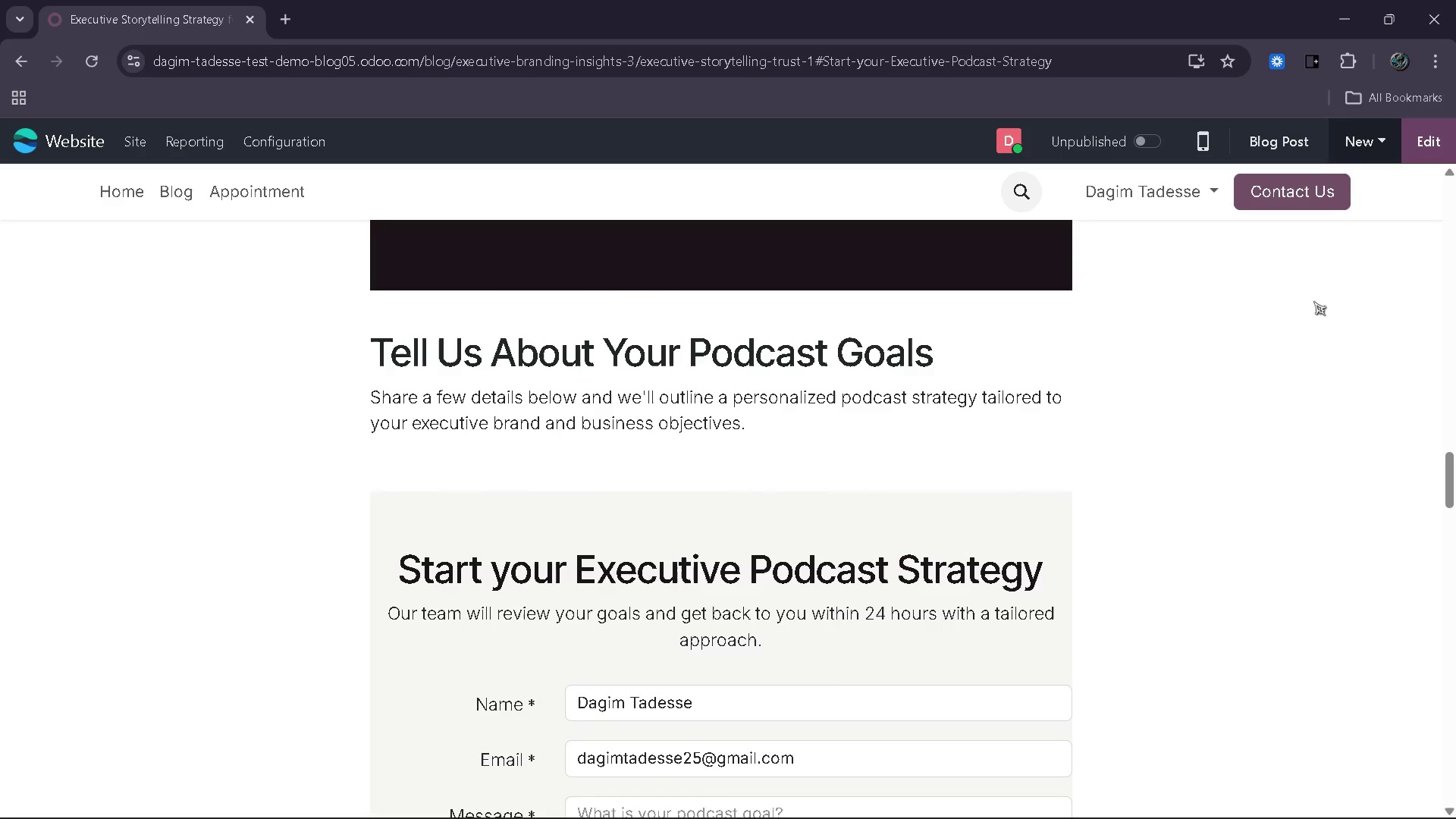 
left_click([1417, 153])
 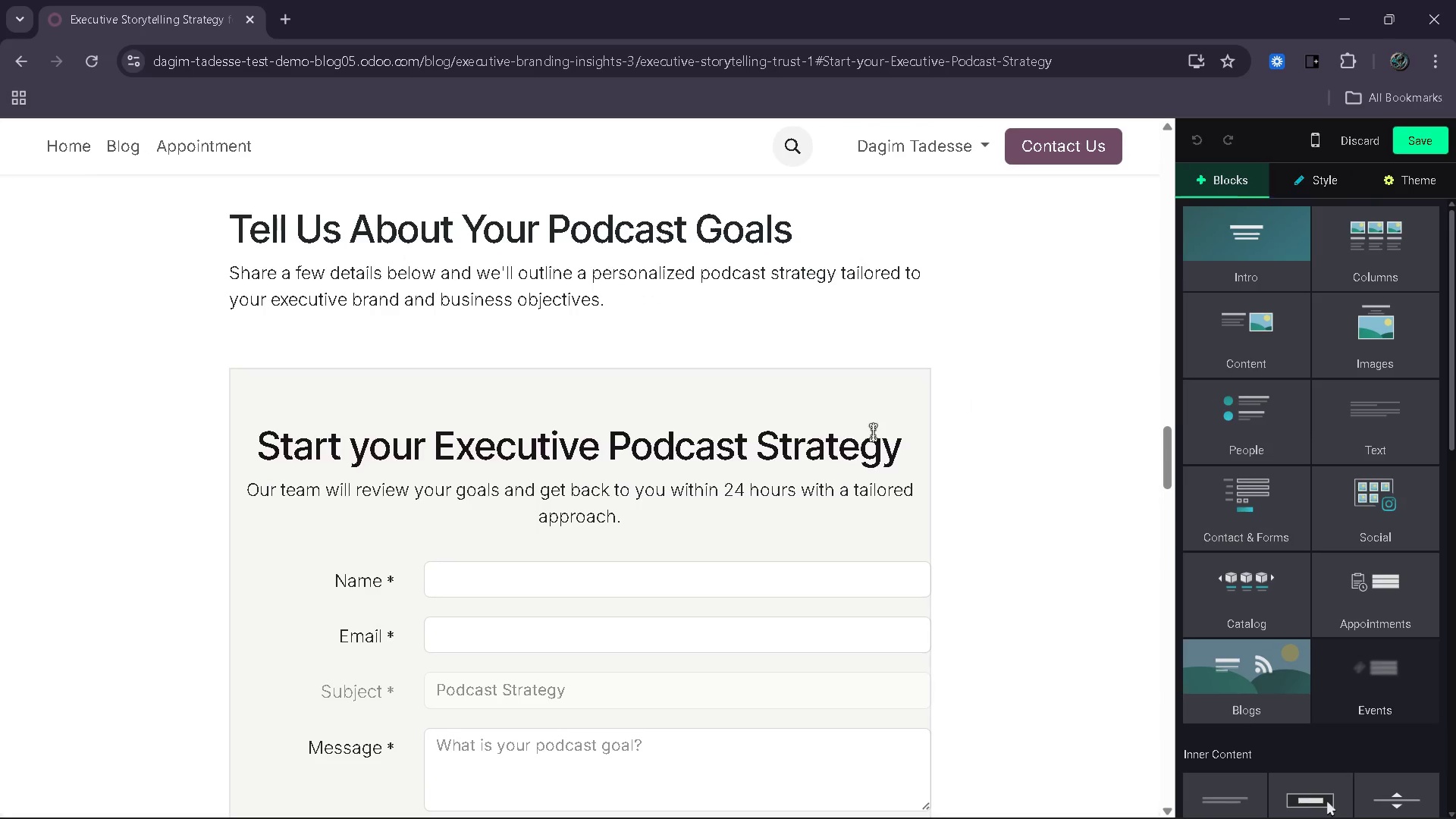 
left_click([871, 433])
 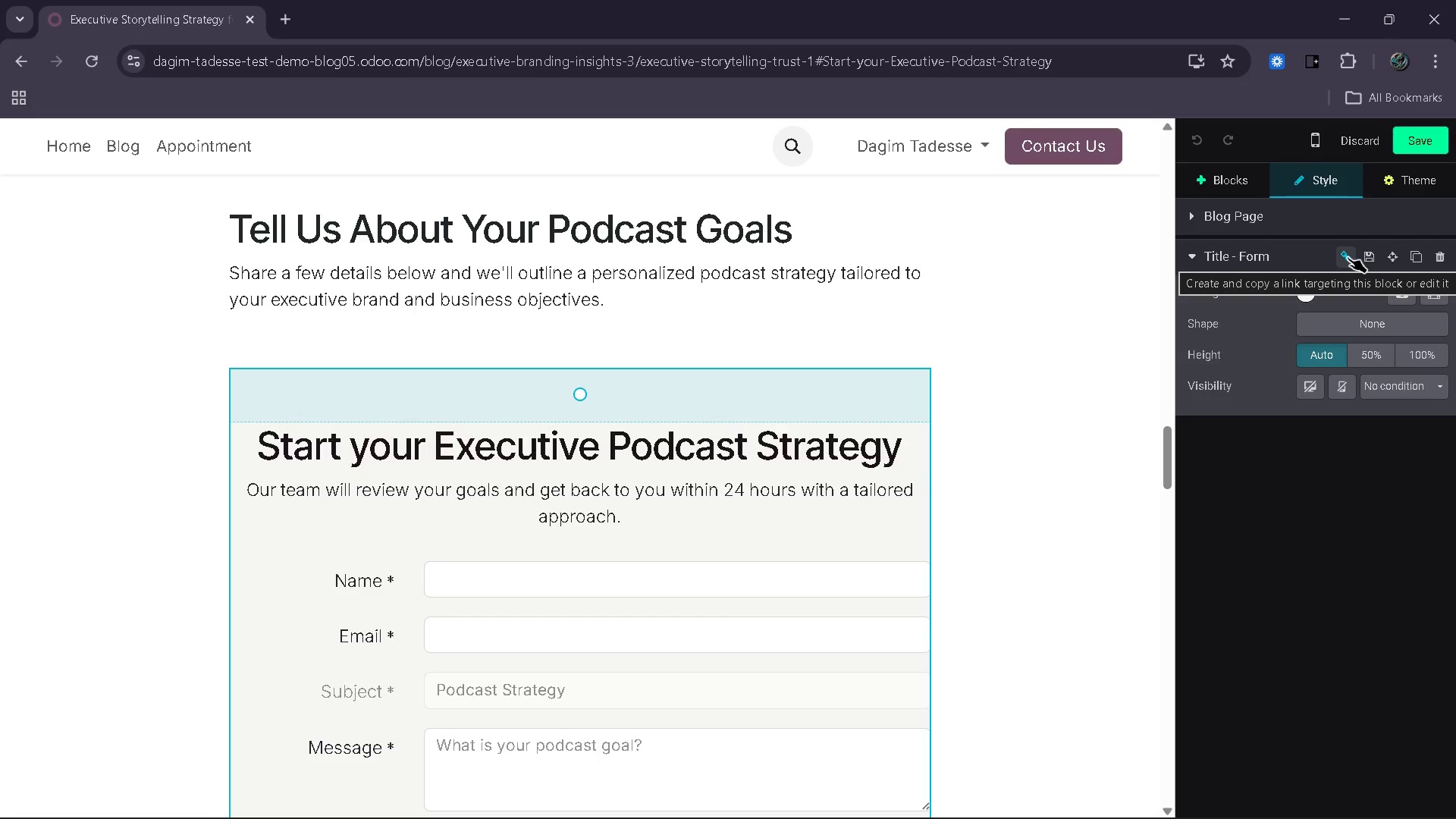 
wait(7.97)
 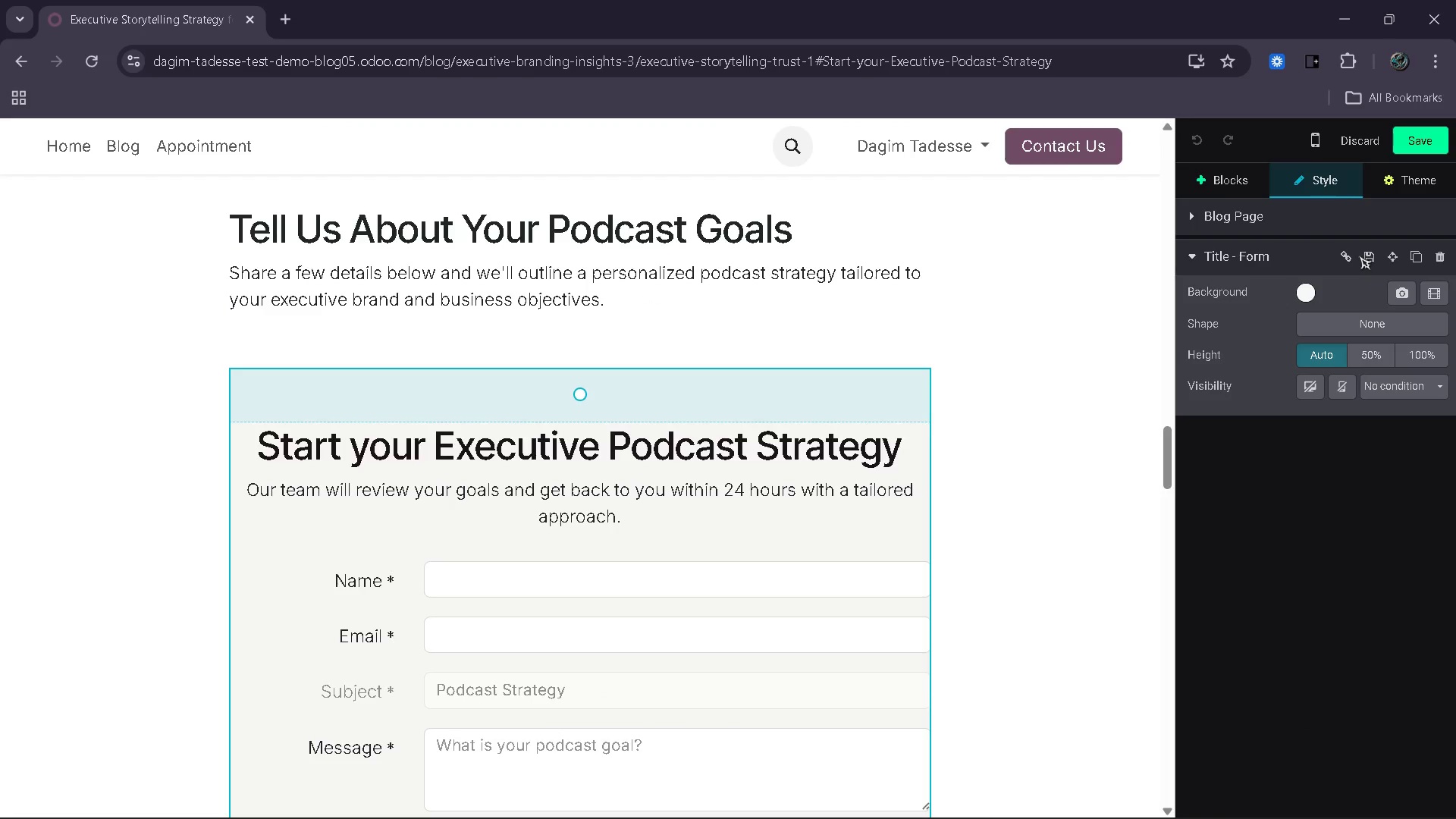 
left_click([1348, 260])
 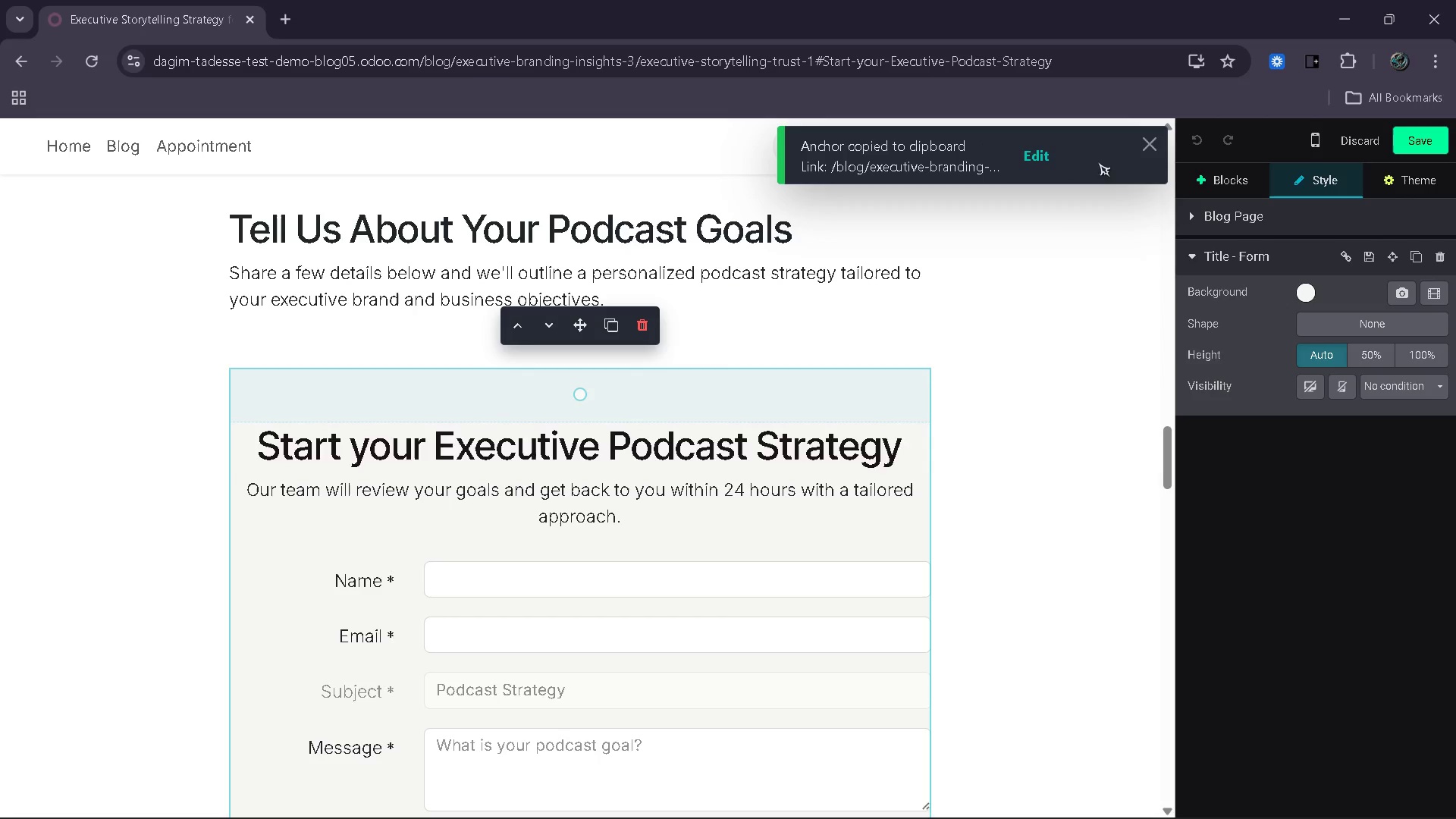 
left_click([1053, 155])
 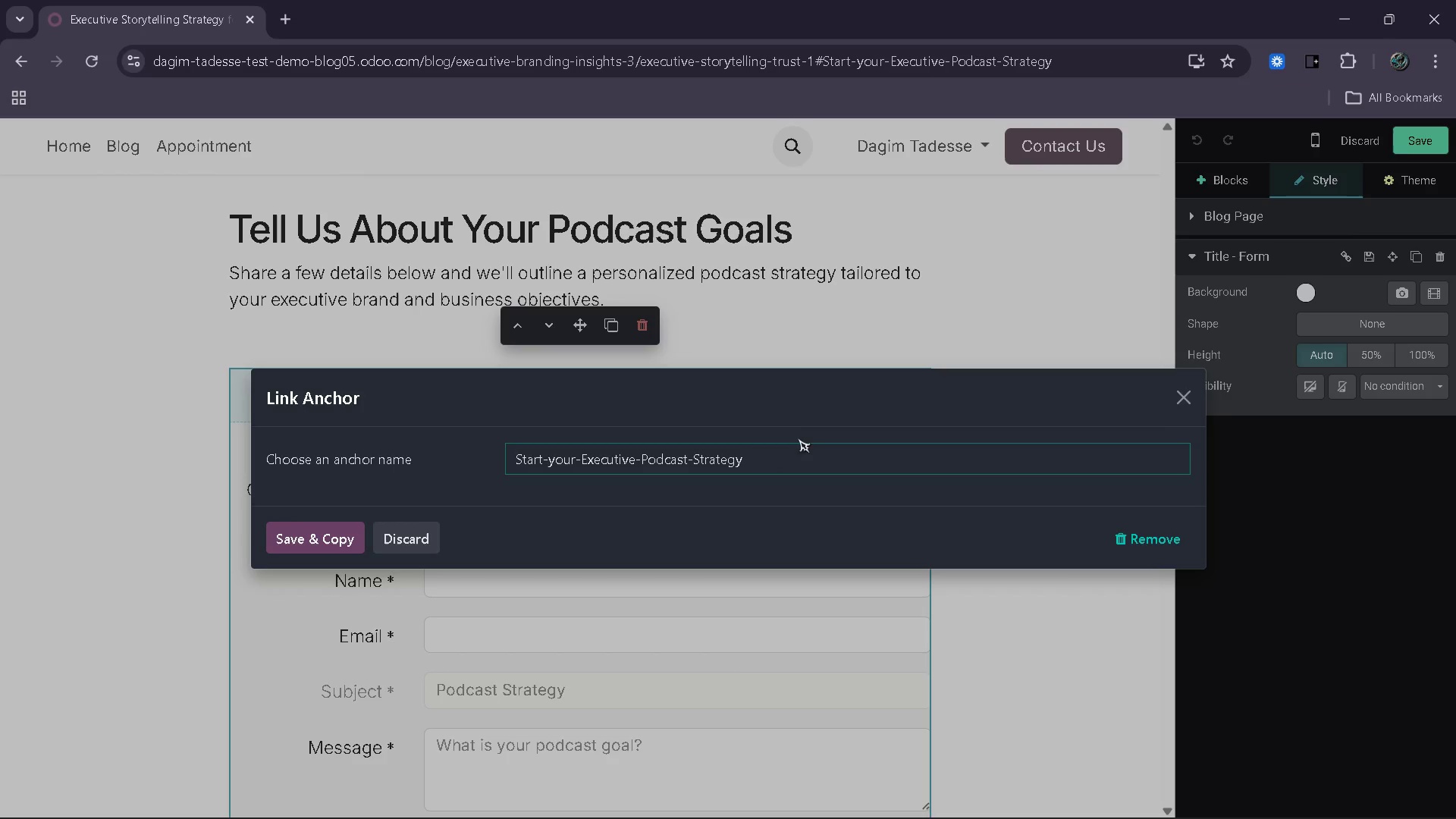 
left_click_drag(start_coordinate=[795, 443], to_coordinate=[503, 467])
 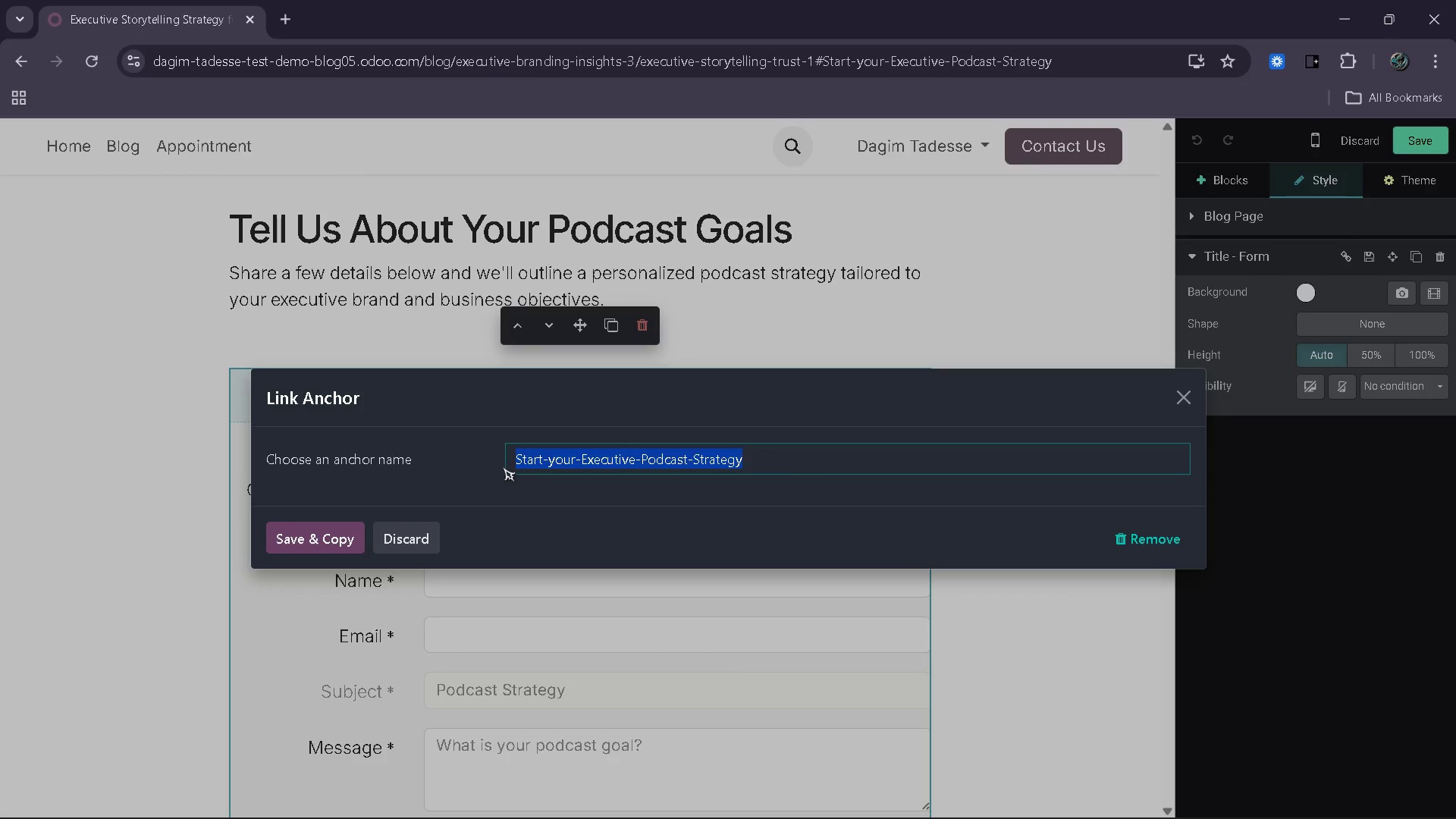 
type(mid_)
 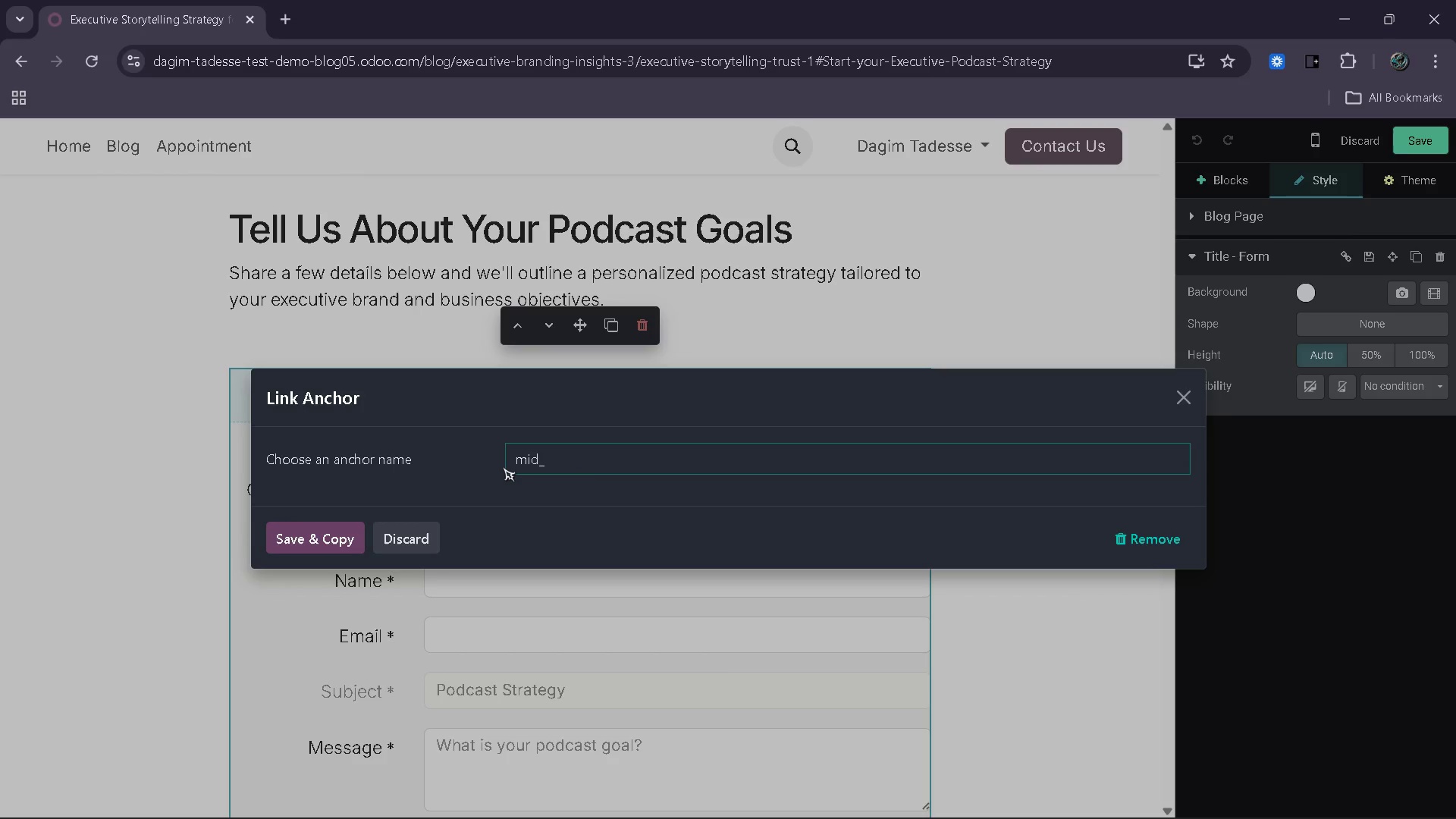 
hold_key(key=ShiftRight, duration=0.38)
 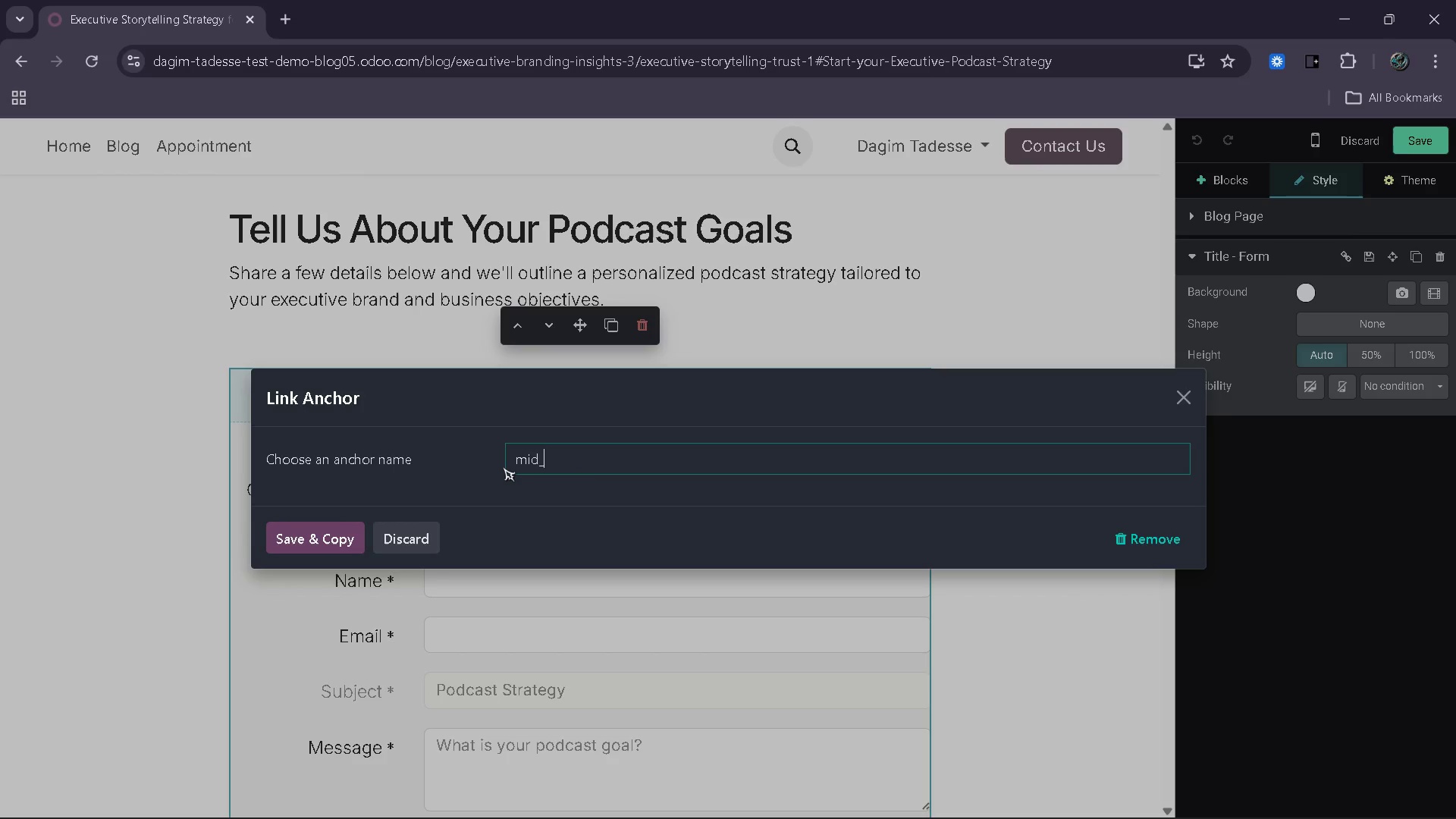 
type(Form)
 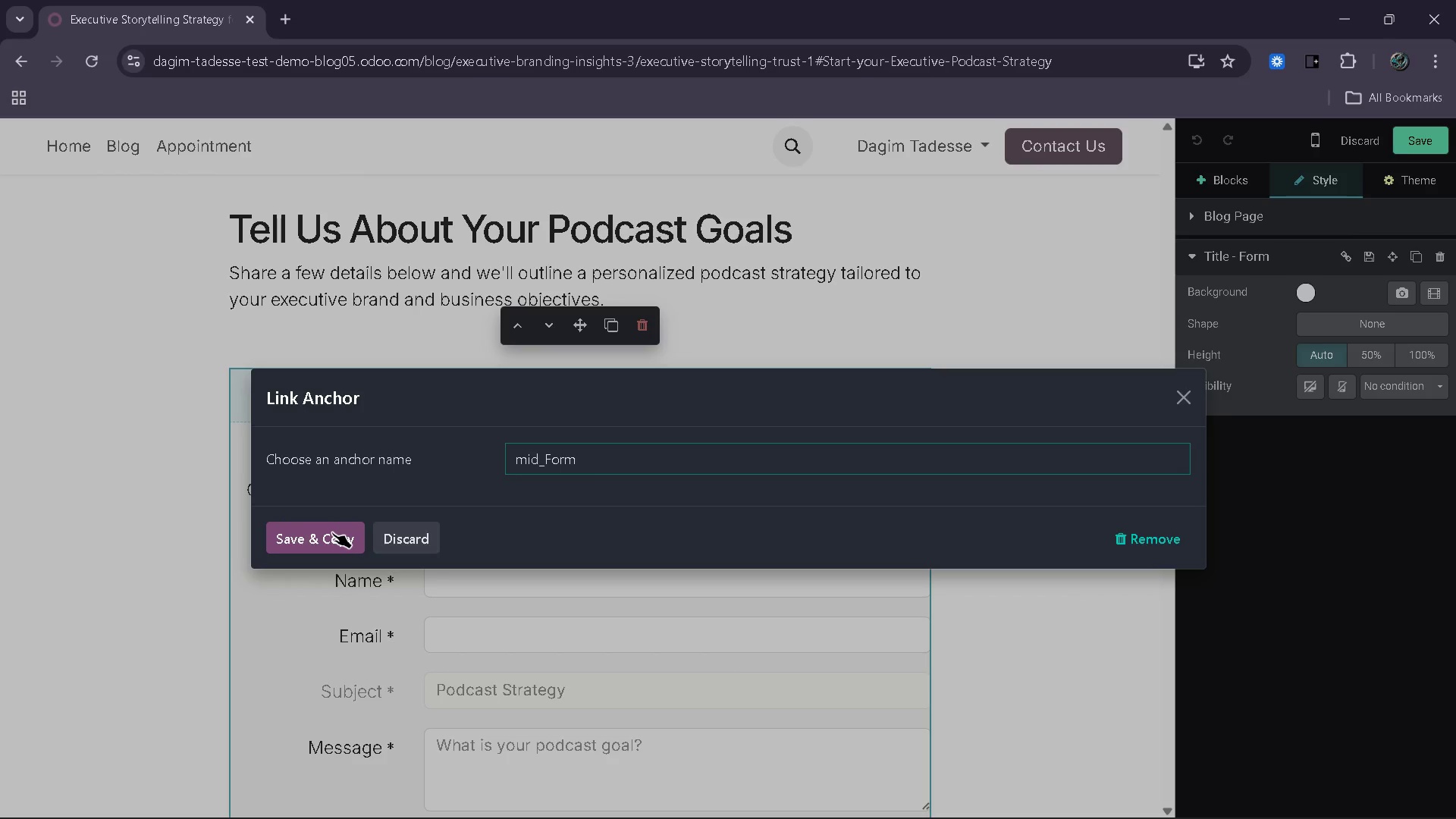 
left_click([332, 532])
 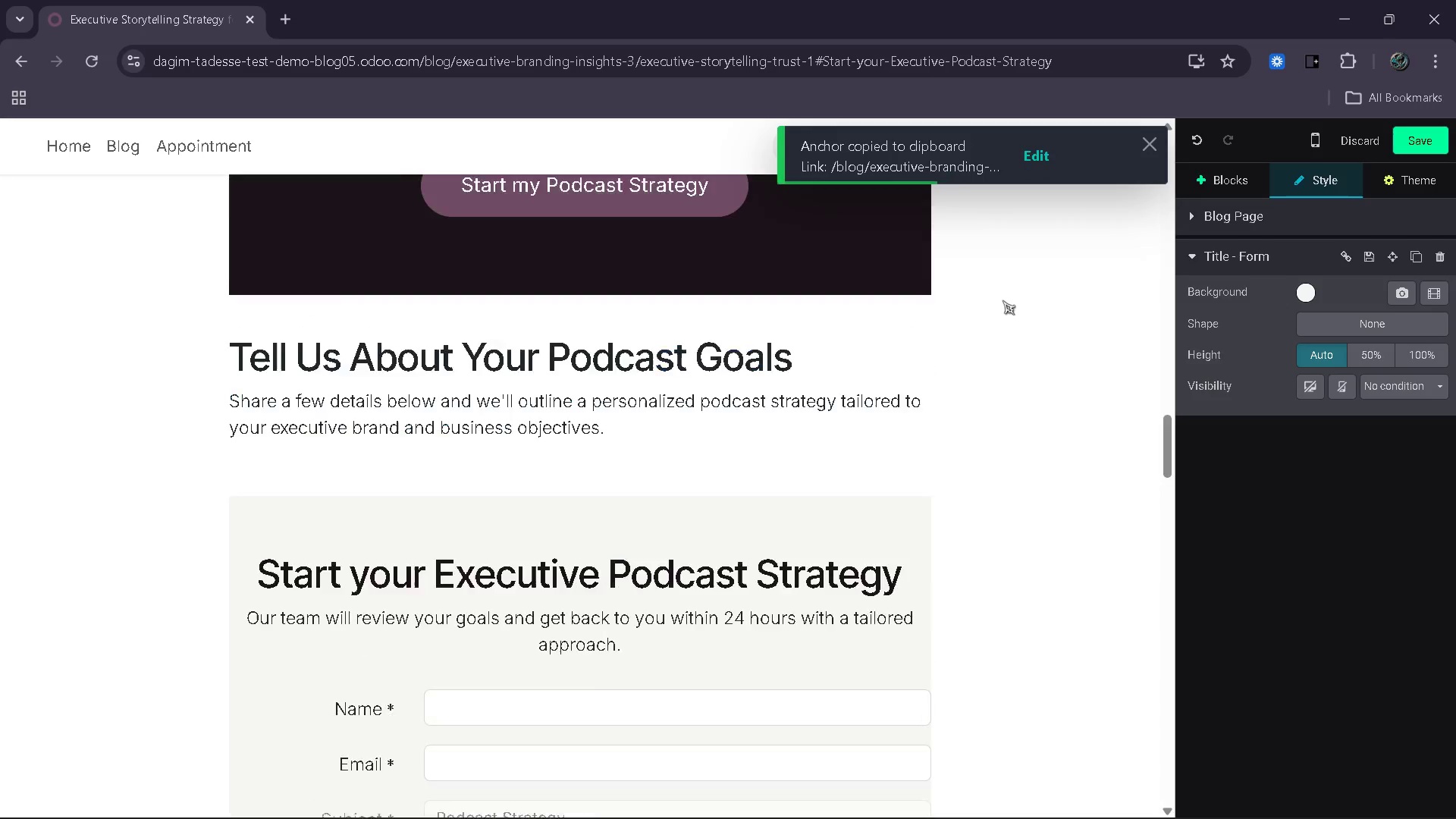 
left_click([658, 300])
 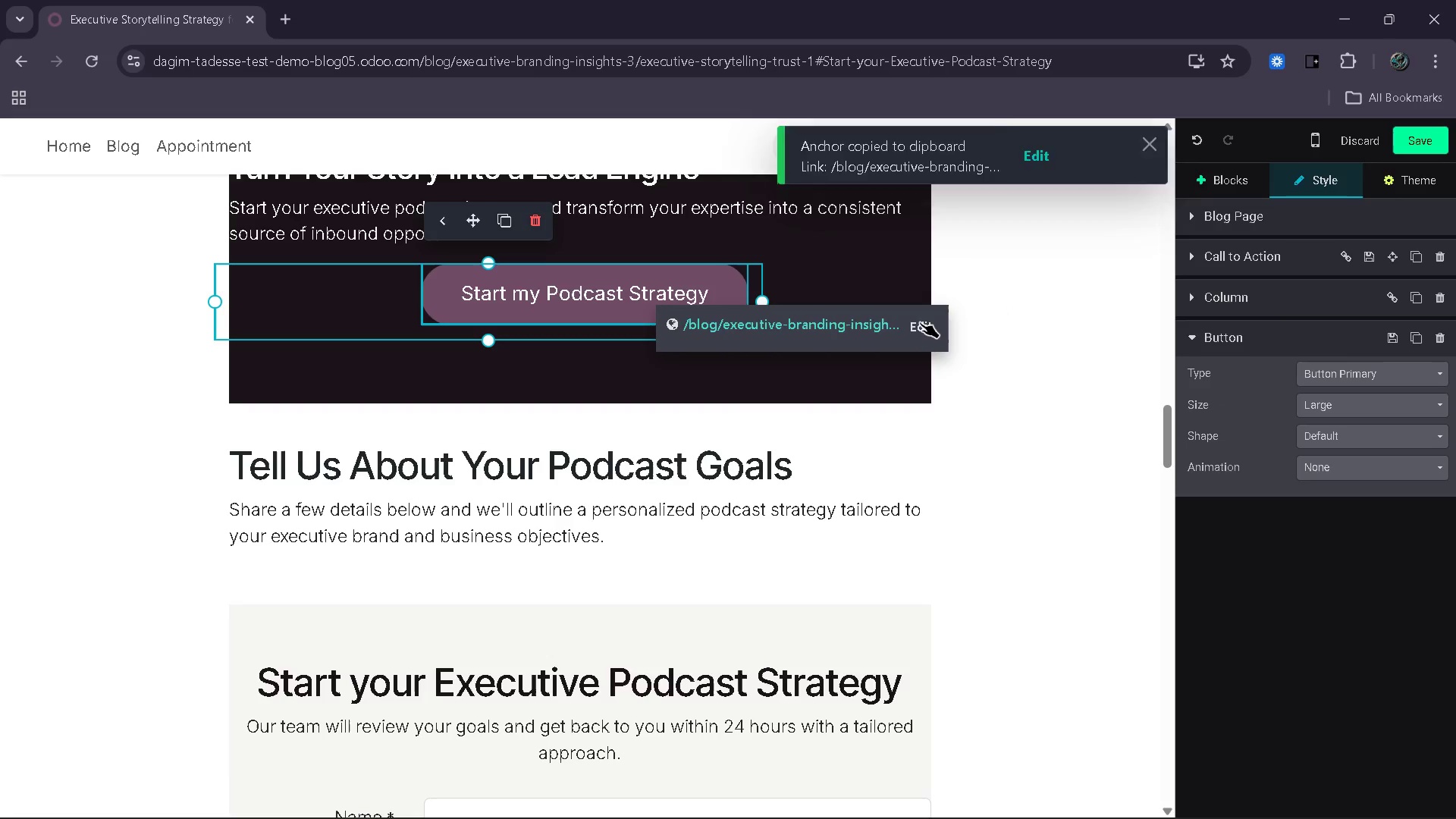 
left_click([925, 322])
 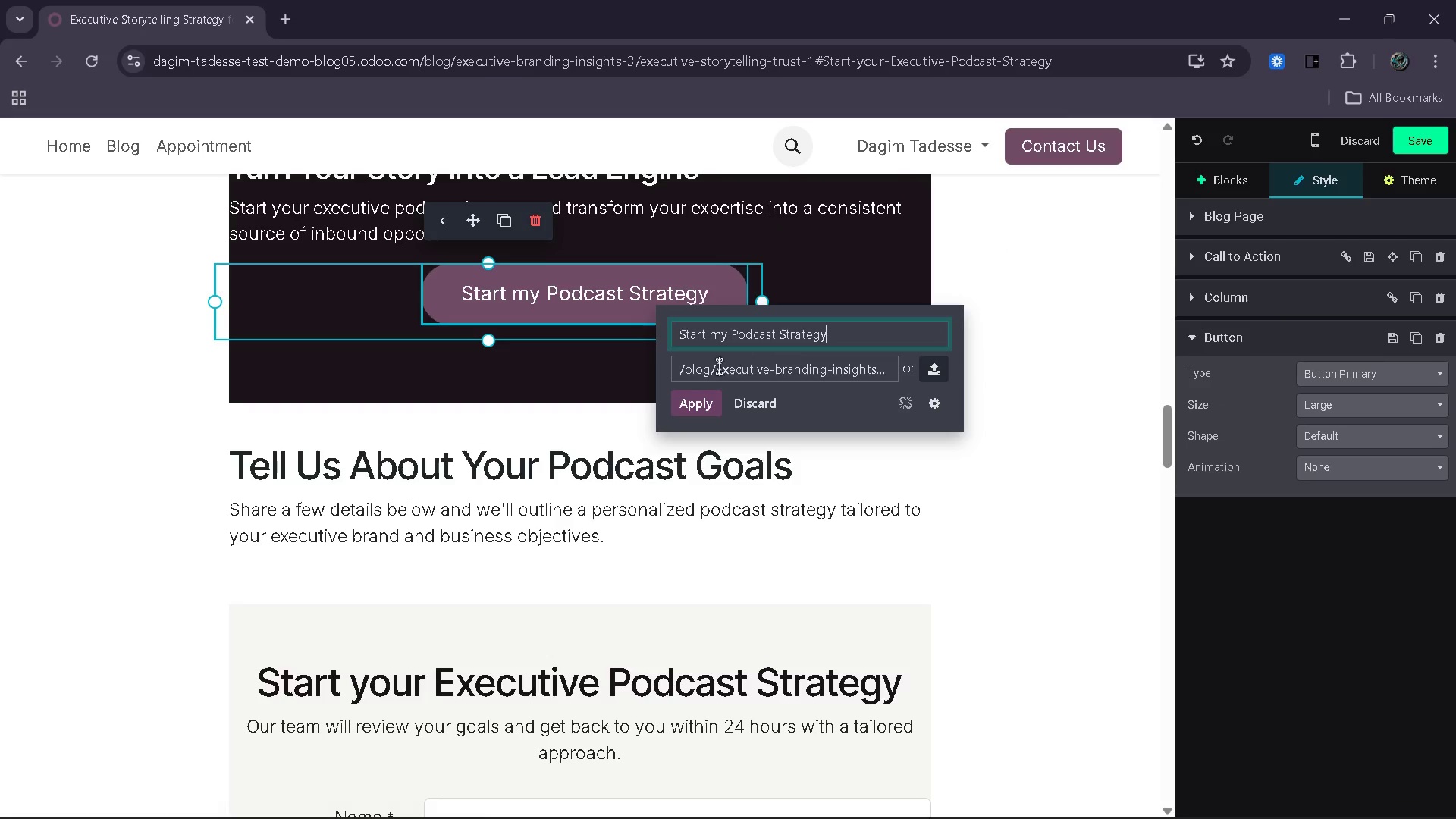 
left_click([700, 371])
 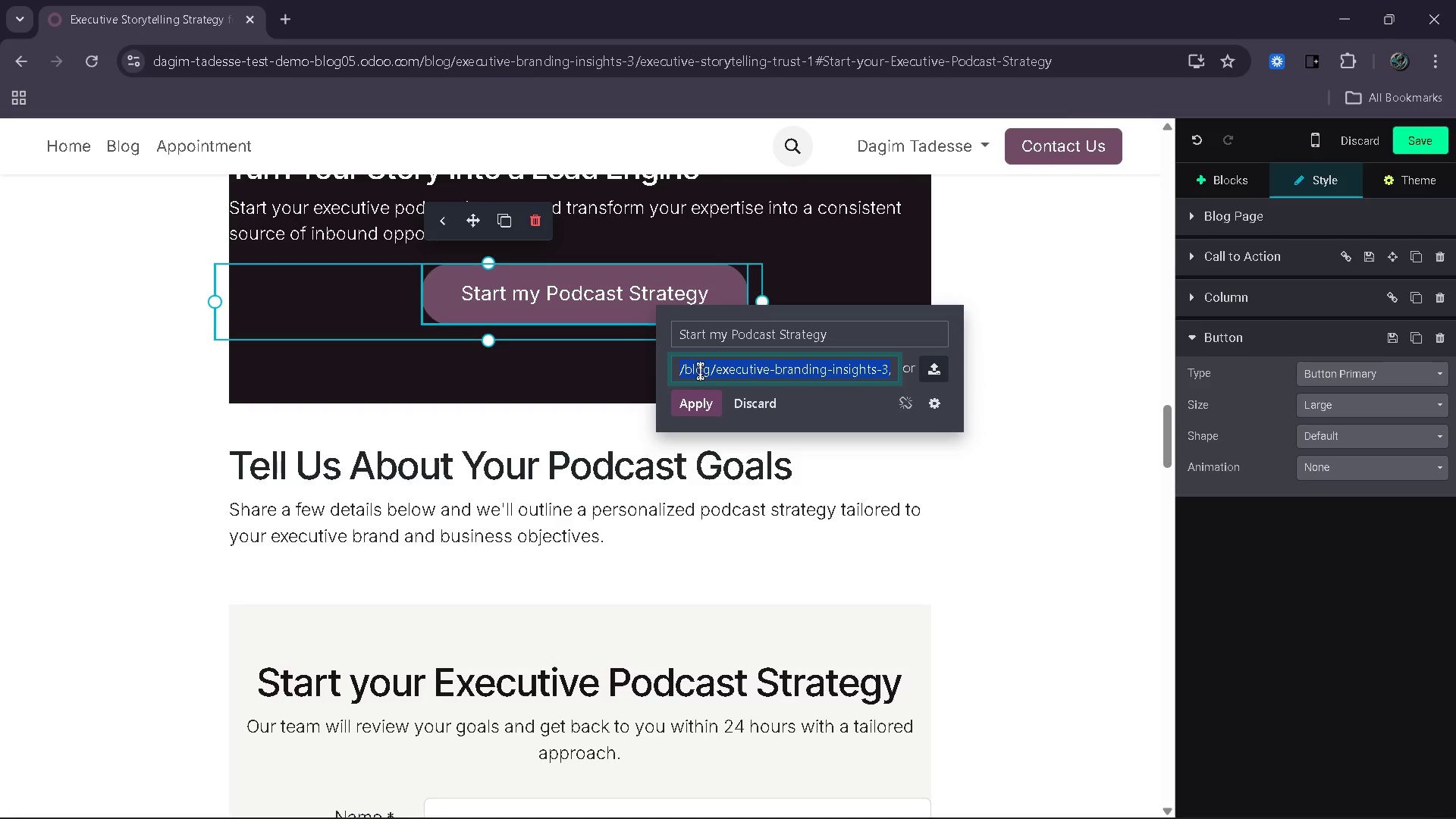 
key(Control+V)
 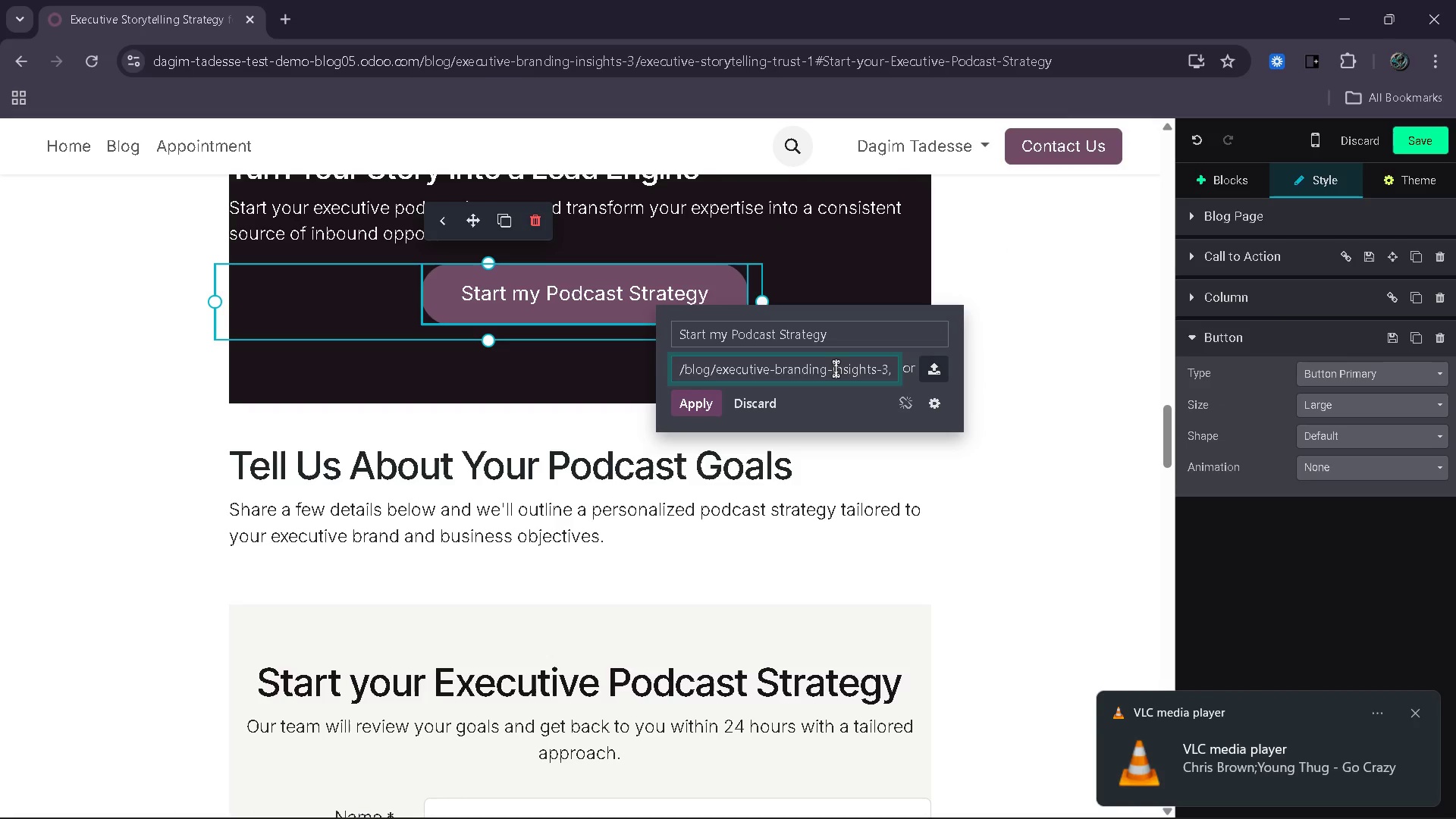 
key(Control+A)
 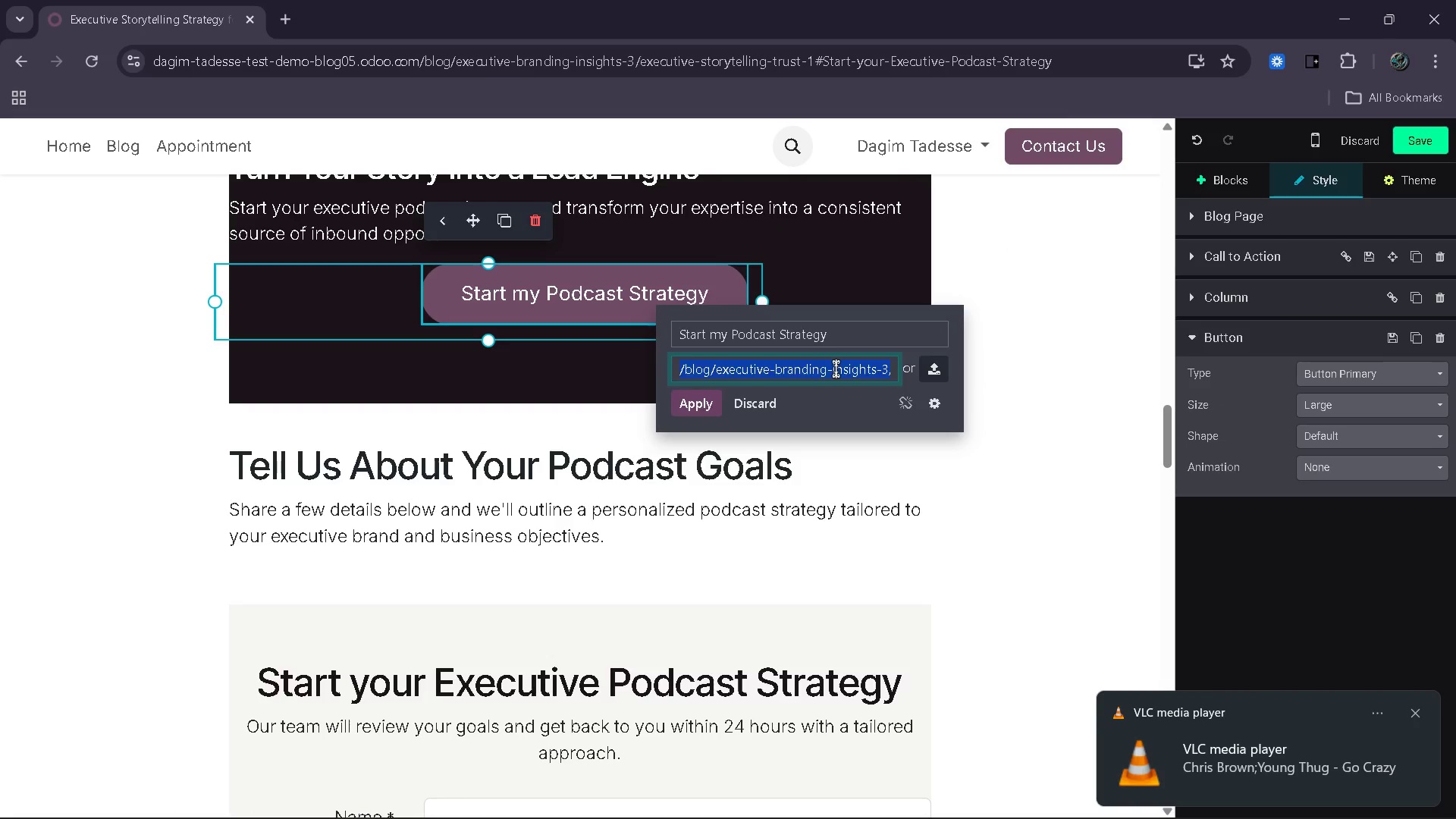 
key(Backspace)
 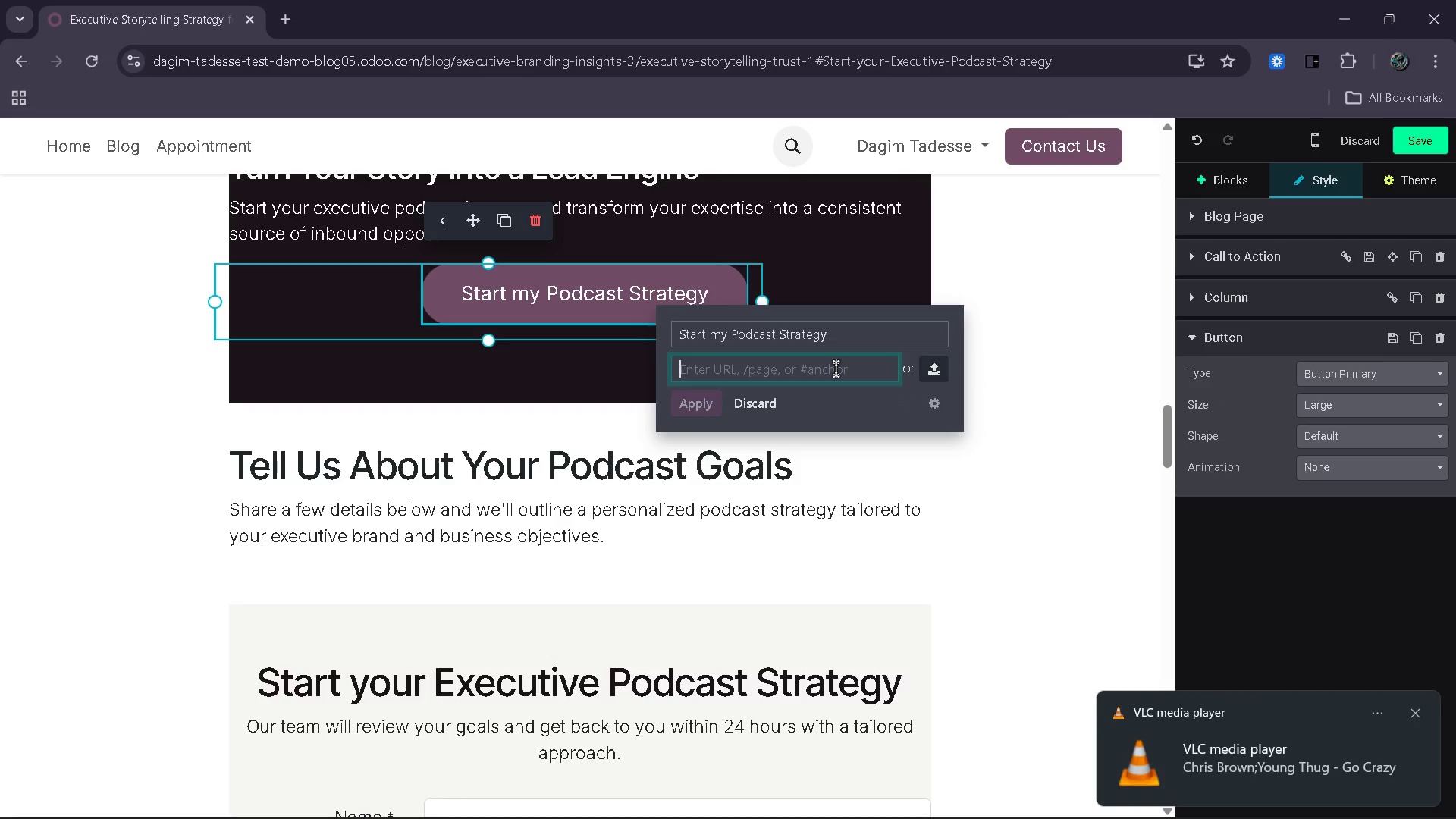 
key(Control+V)
 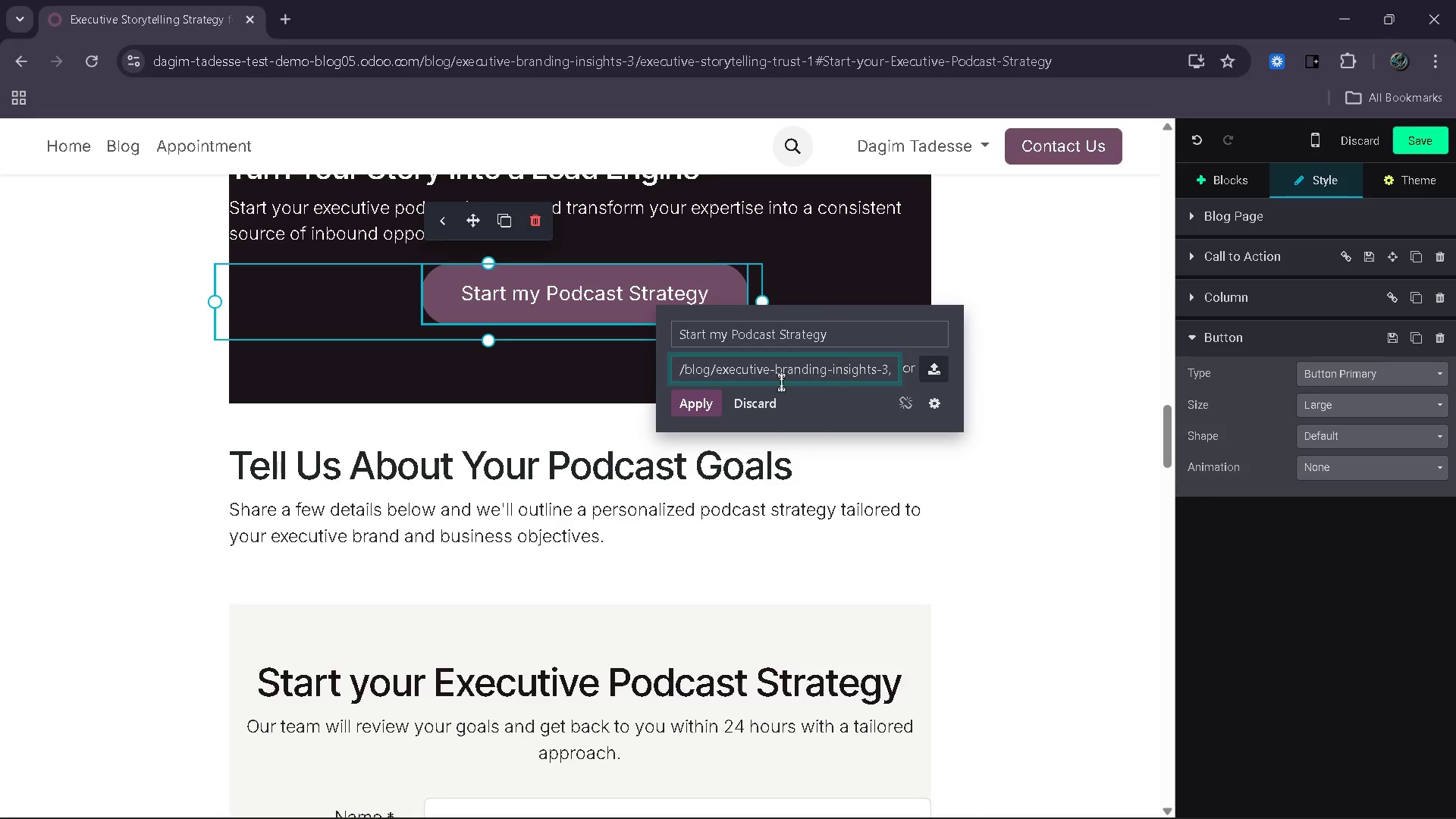 
left_click([708, 411])
 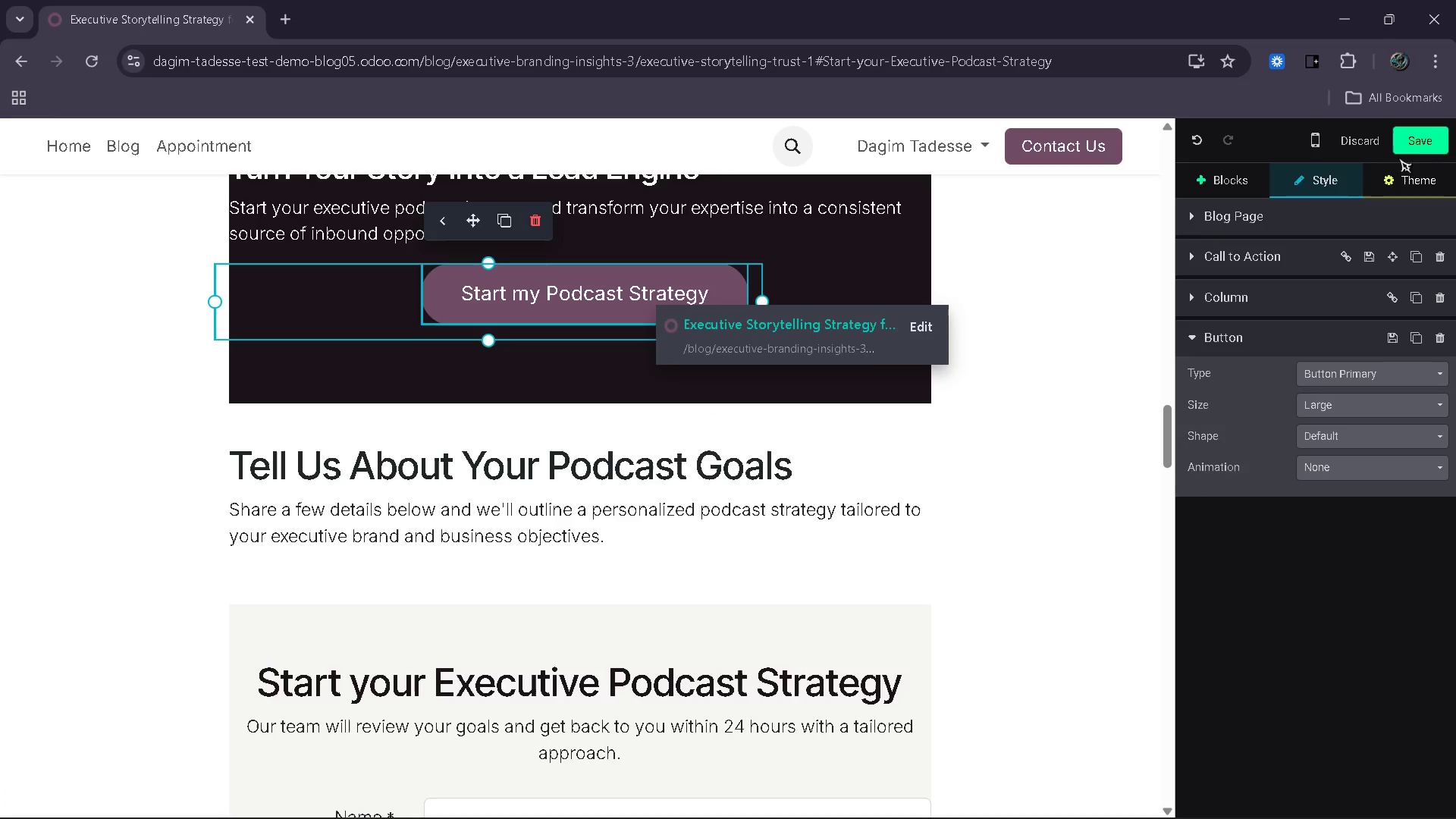 
wait(5.34)
 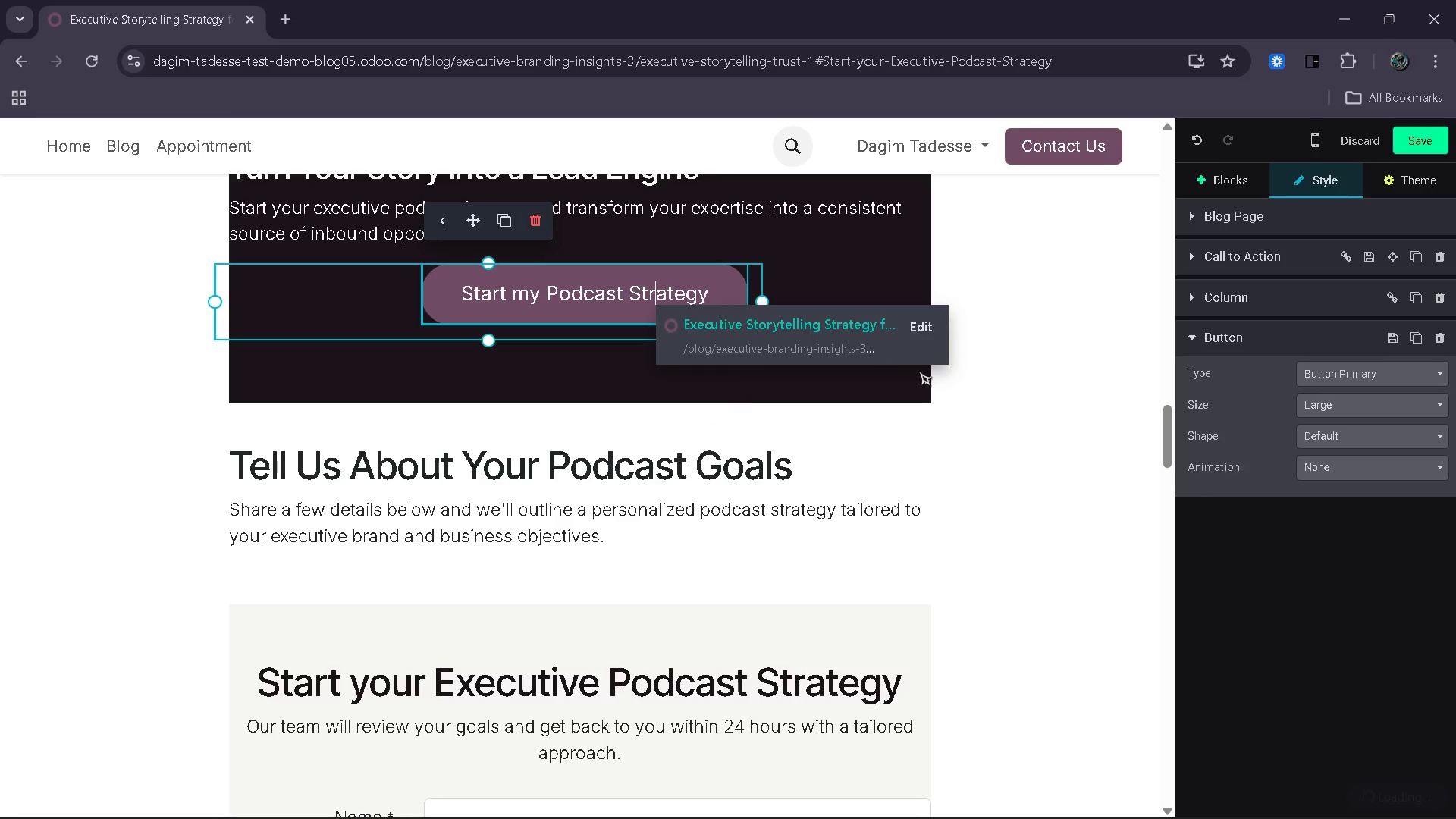 
left_click([1417, 149])
 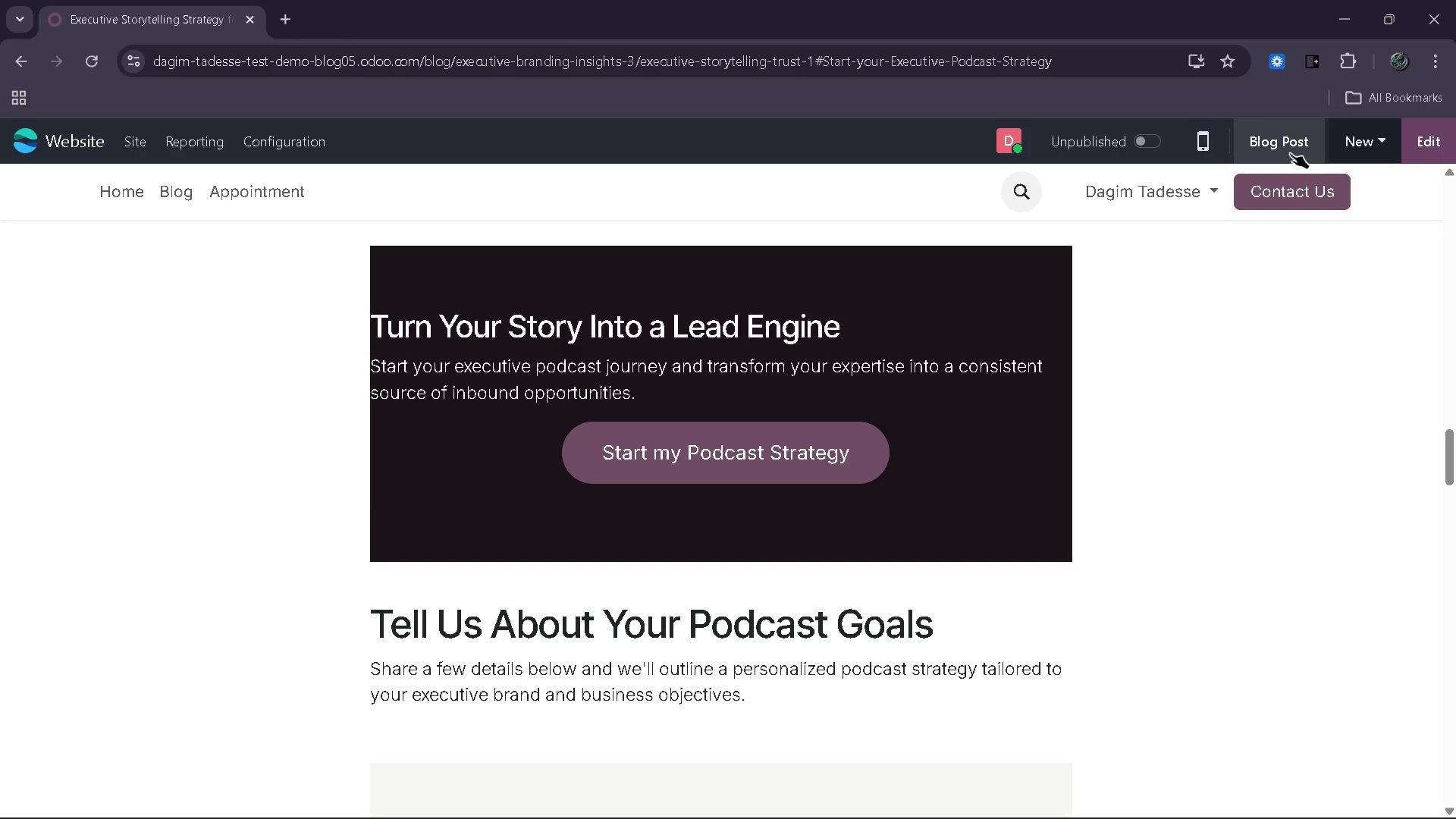 
wait(5.73)
 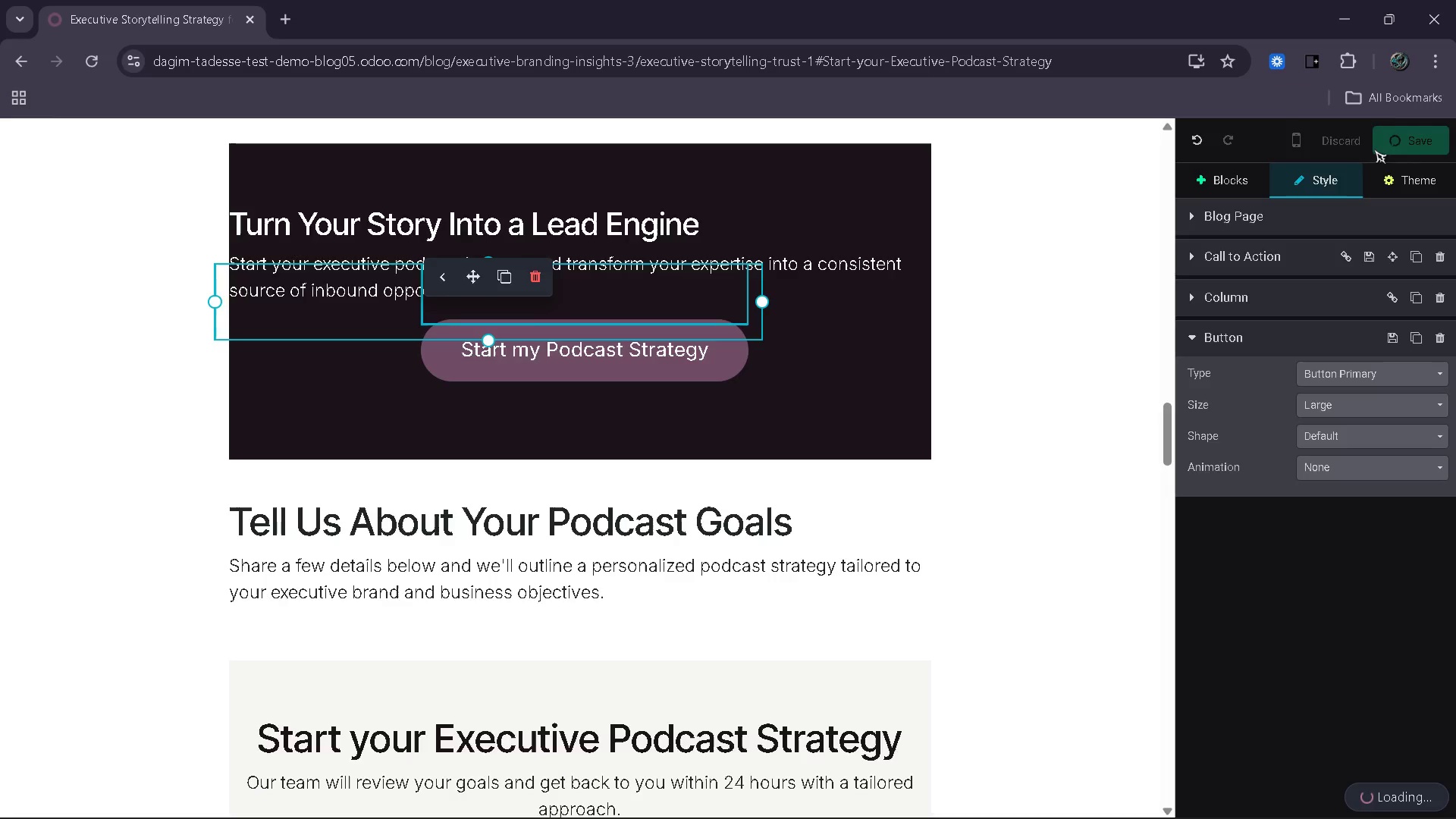 
left_click([140, 144])
 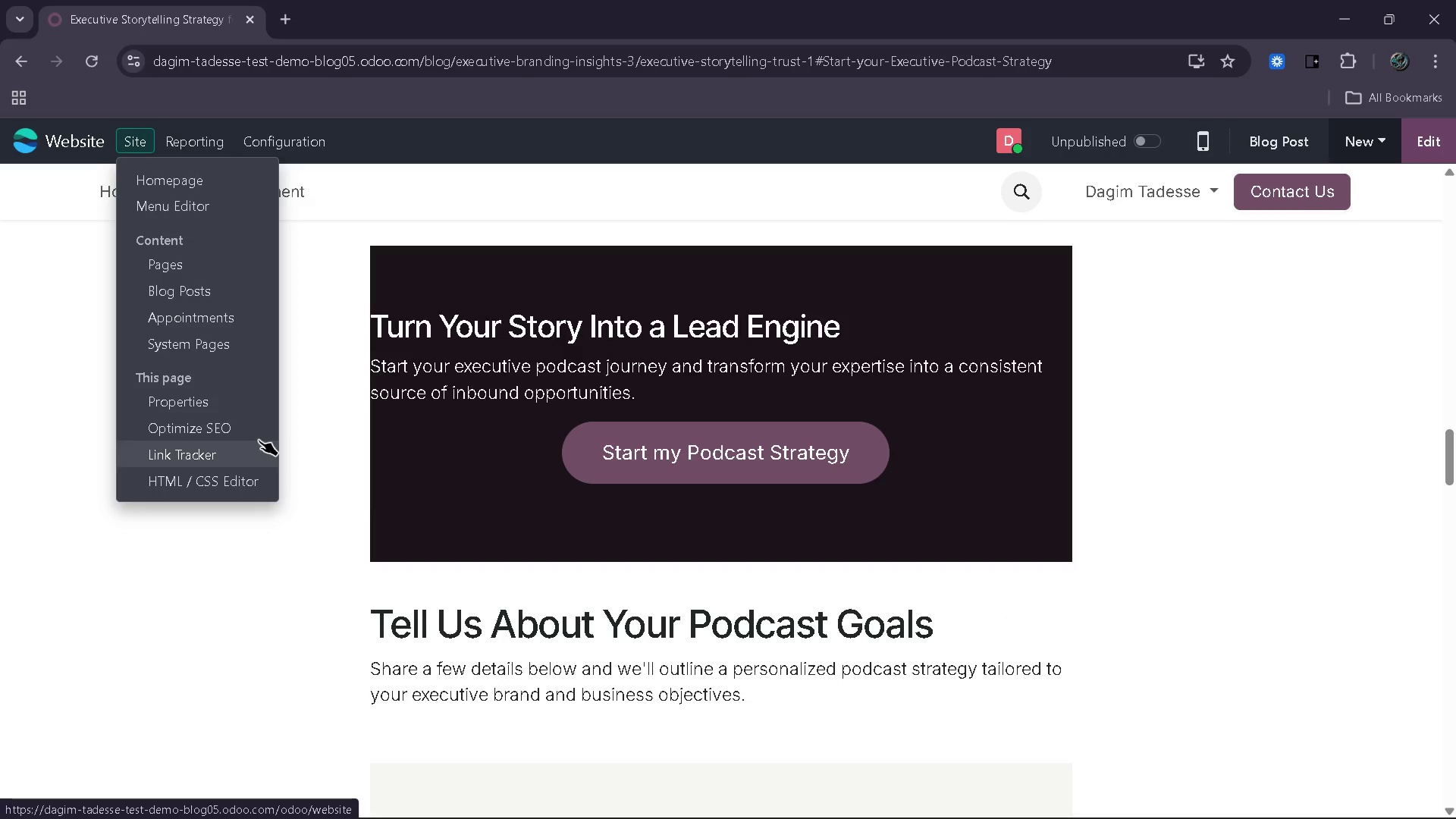 
left_click([259, 430])
 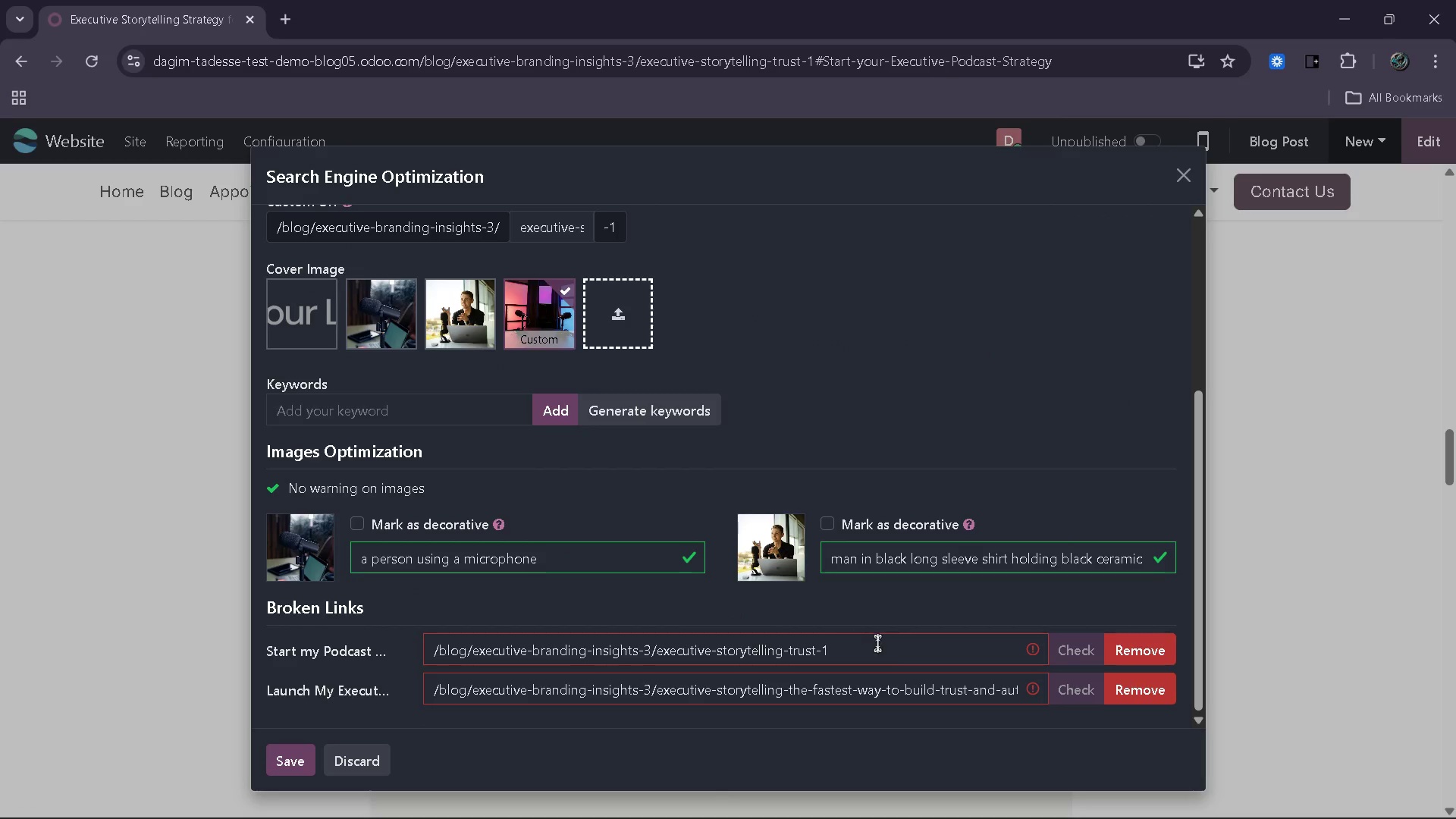 
wait(8.38)
 